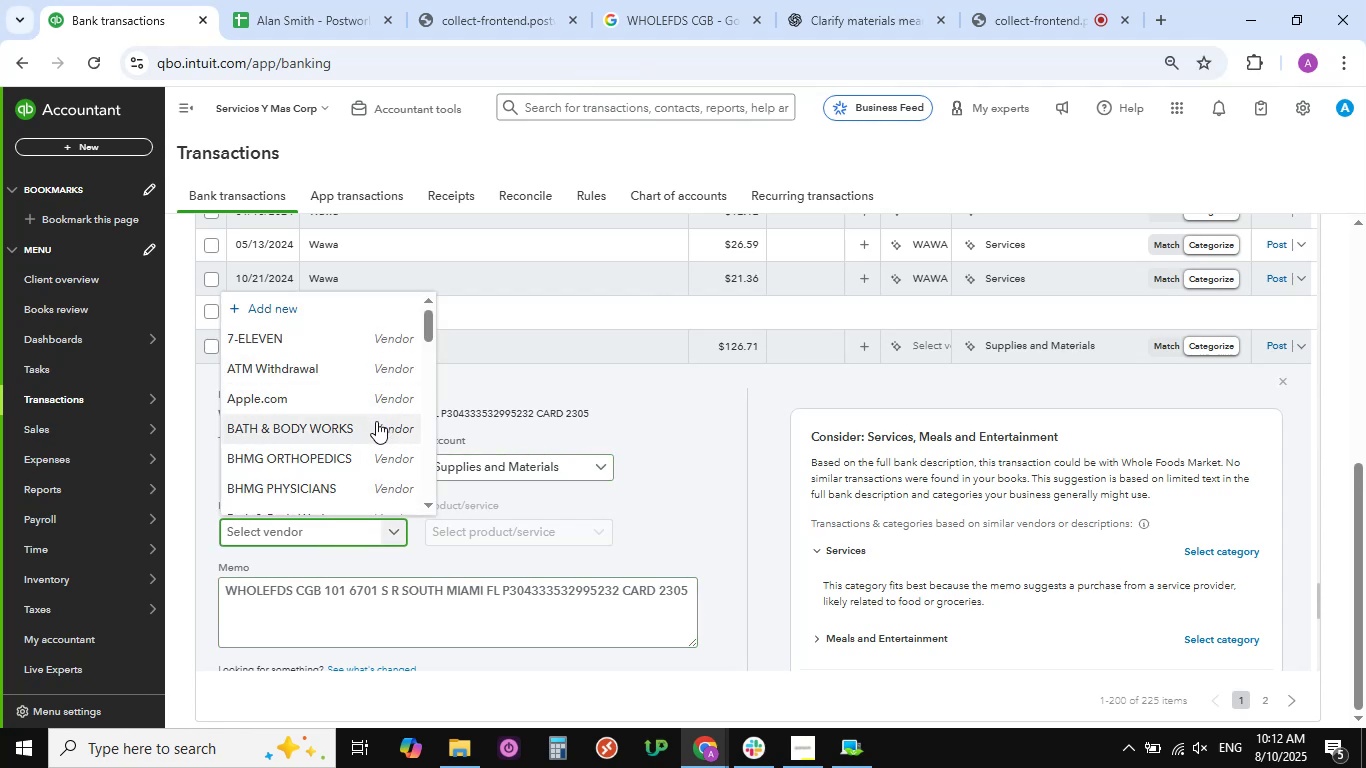 
wait(5.38)
 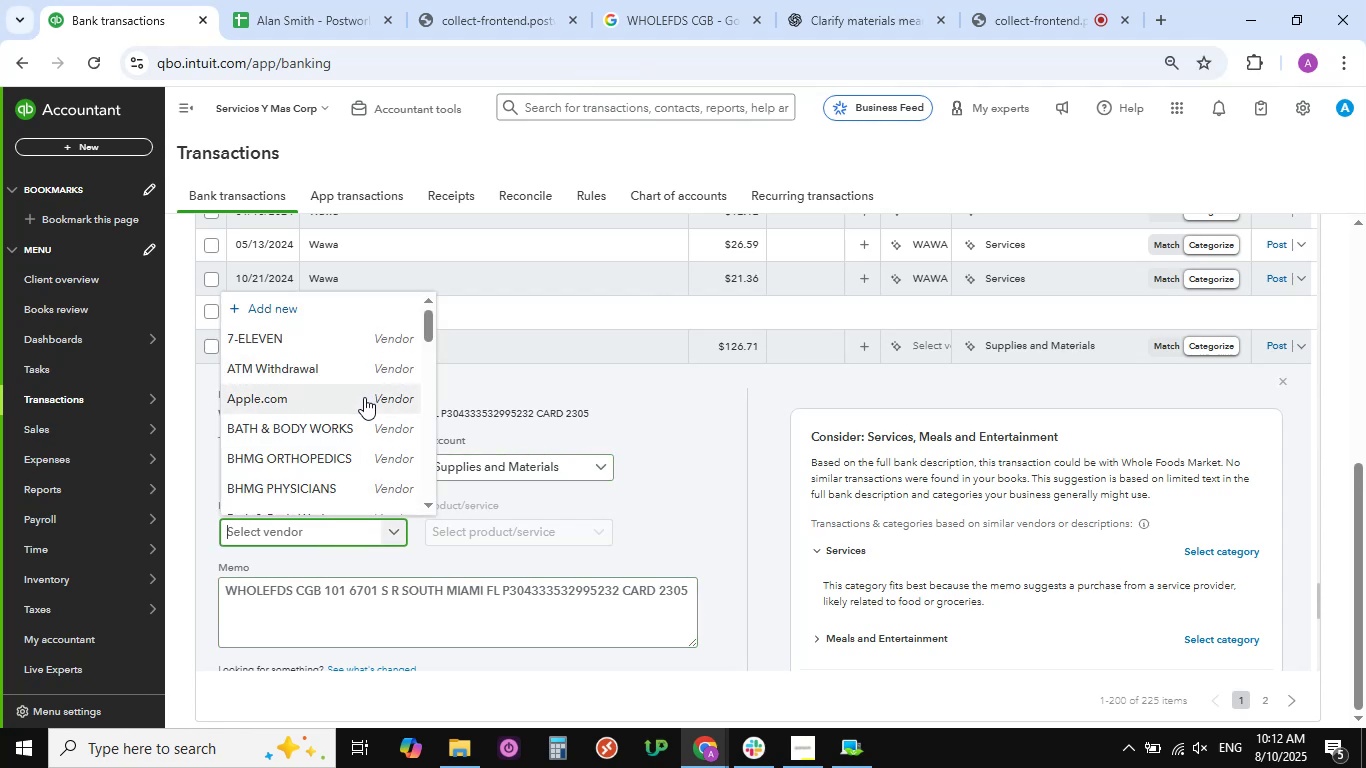 
left_click([660, 0])
 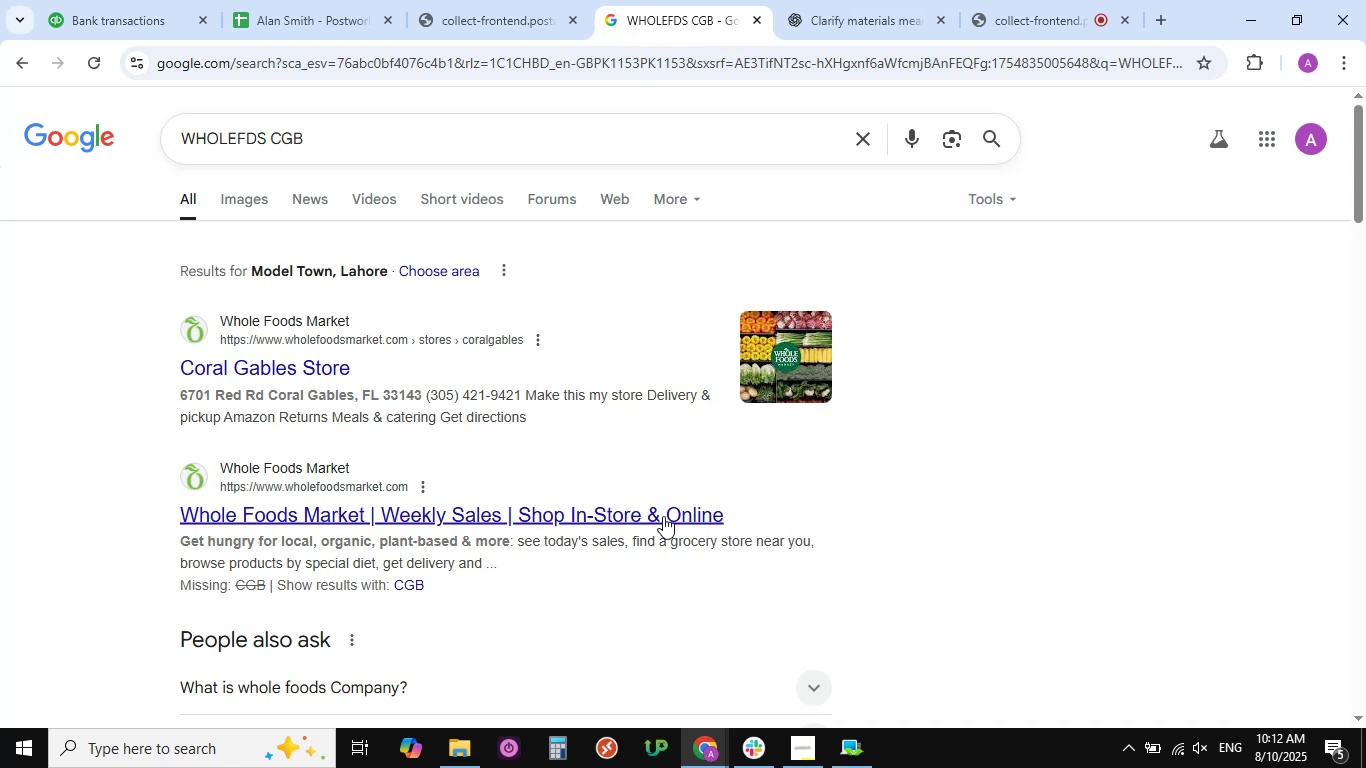 
scroll: coordinate [676, 527], scroll_direction: down, amount: 1.0
 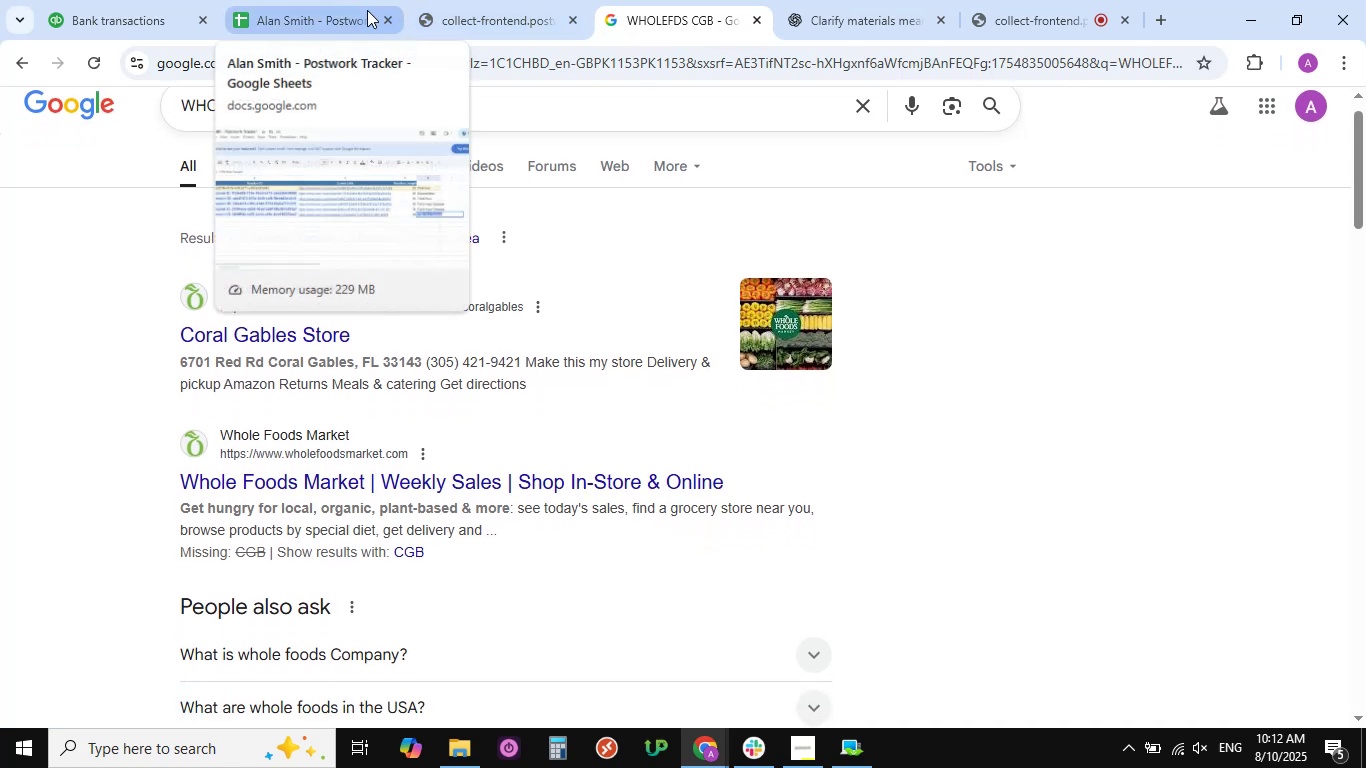 
wait(5.3)
 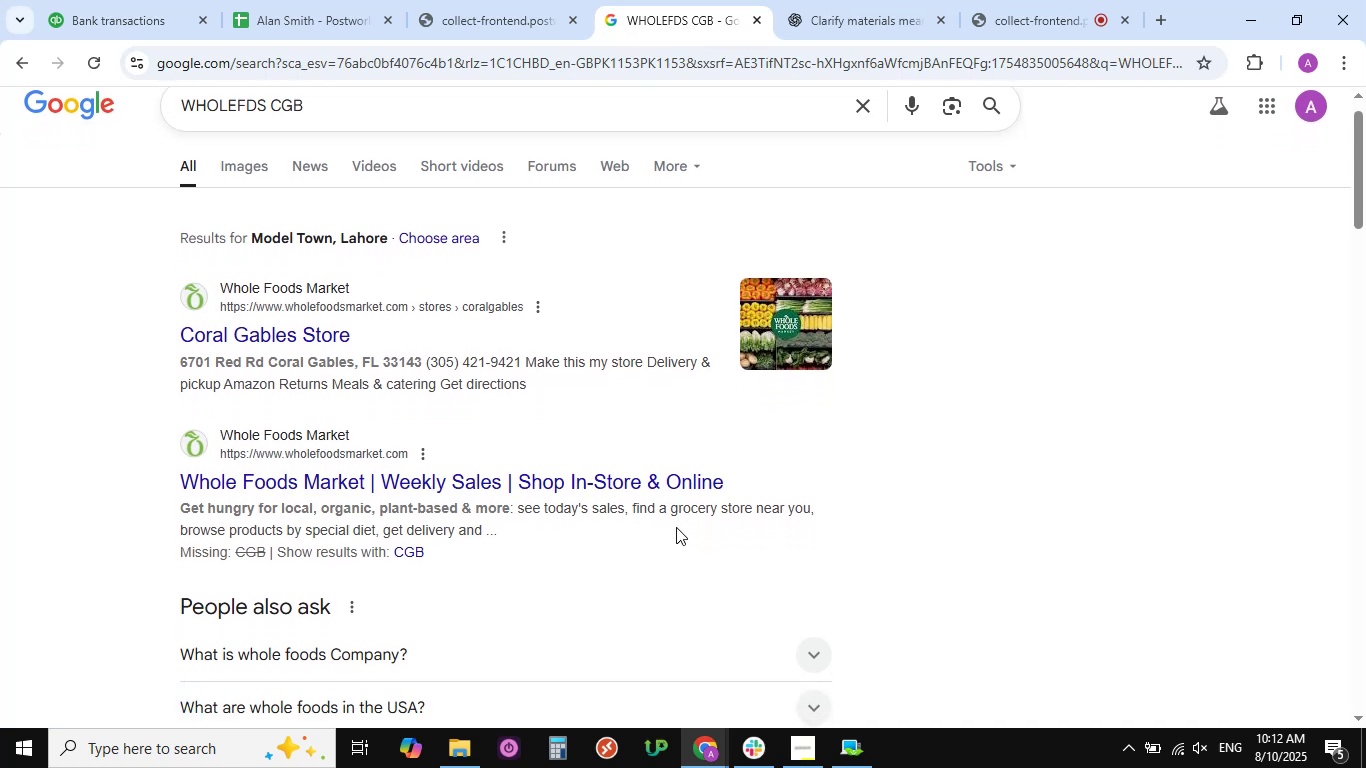 
left_click([333, 18])
 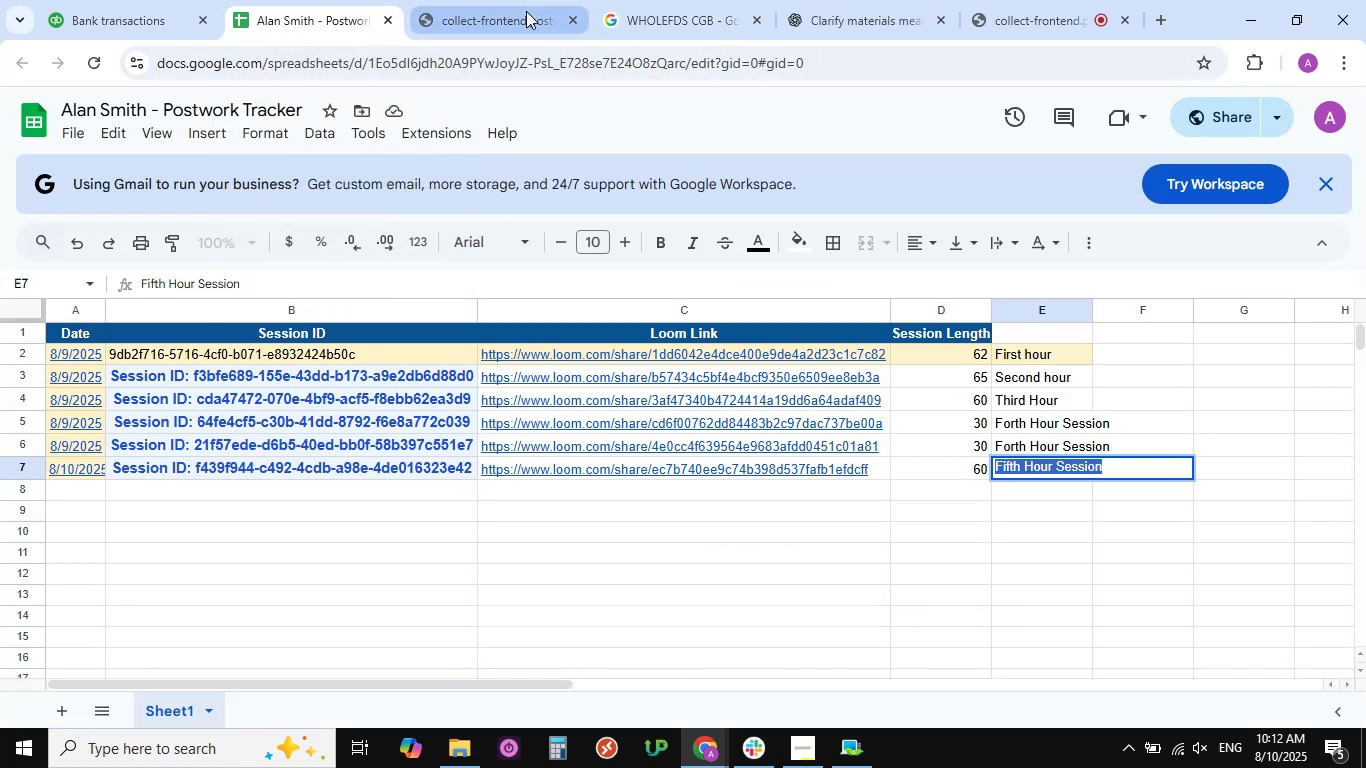 
left_click([526, 11])
 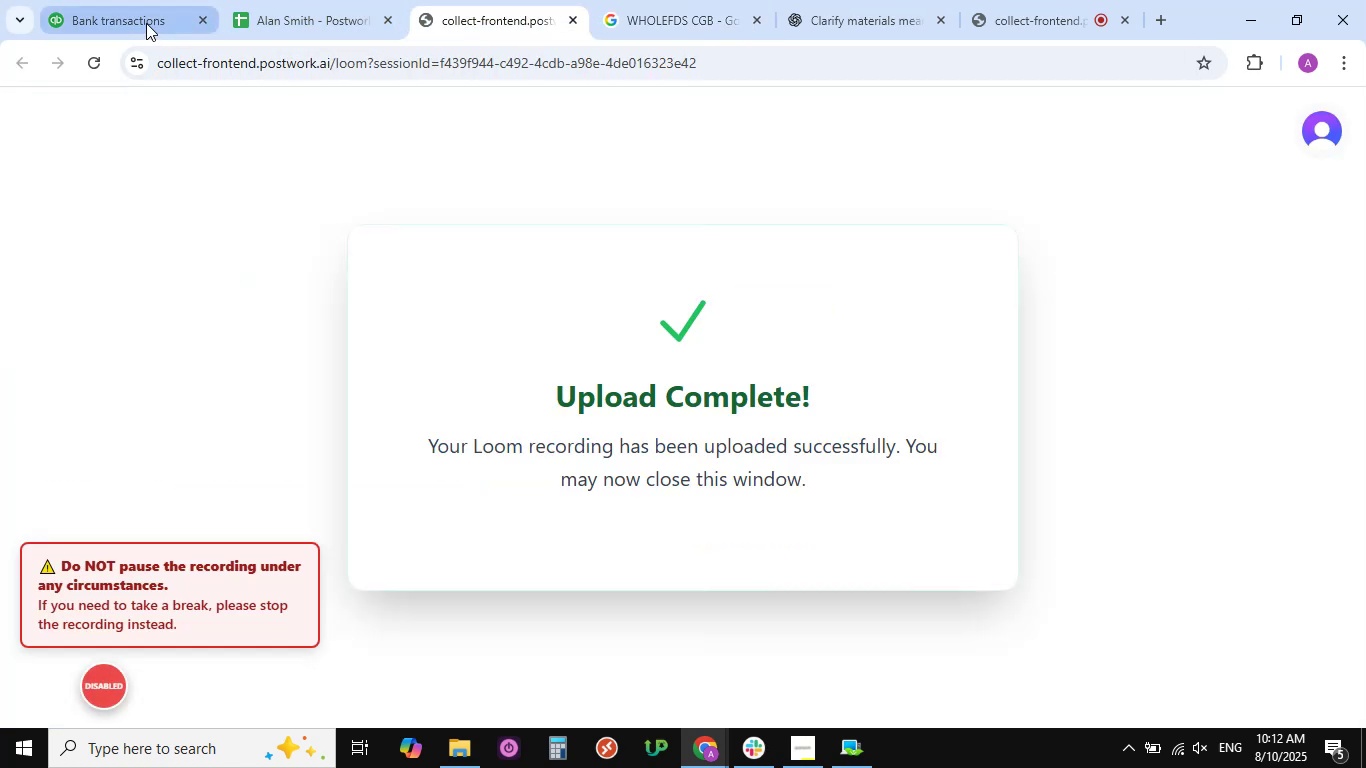 
left_click([145, 21])
 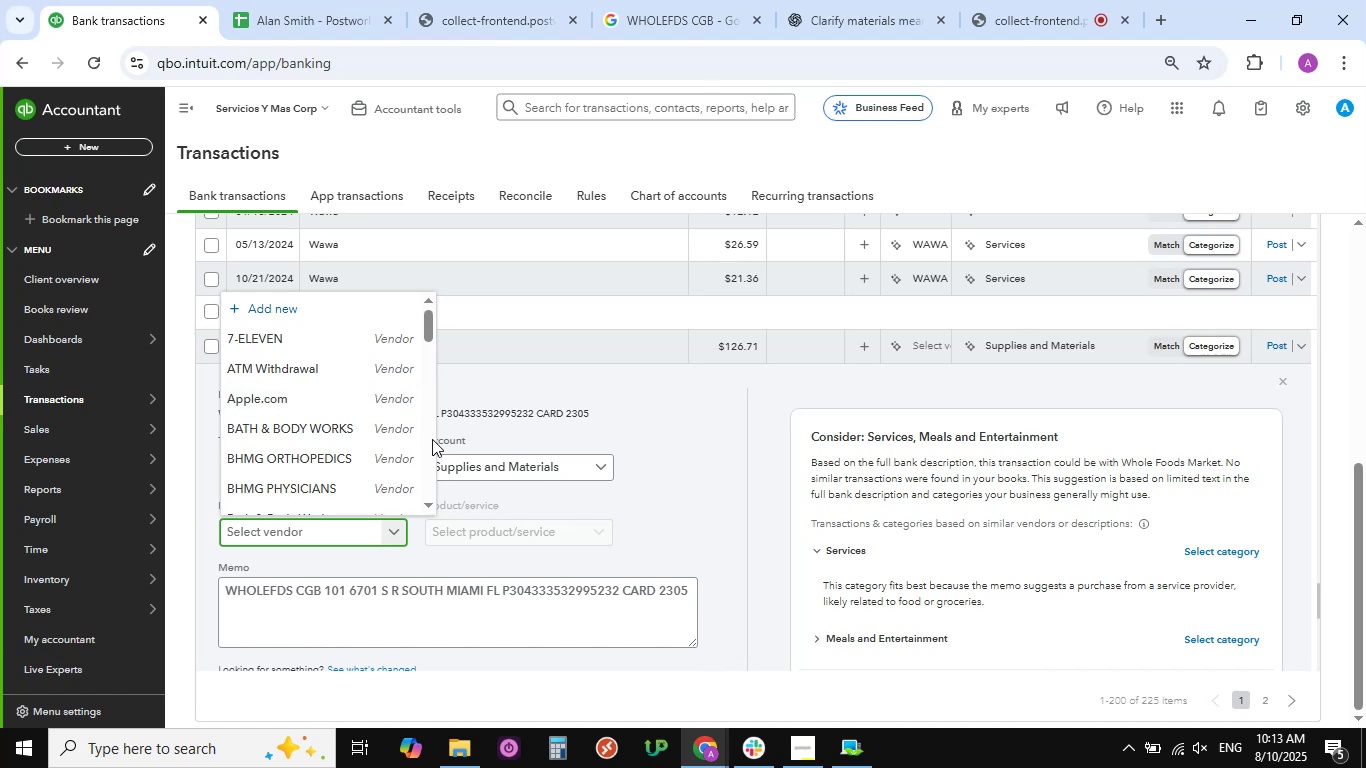 
scroll: coordinate [414, 427], scroll_direction: down, amount: 38.0
 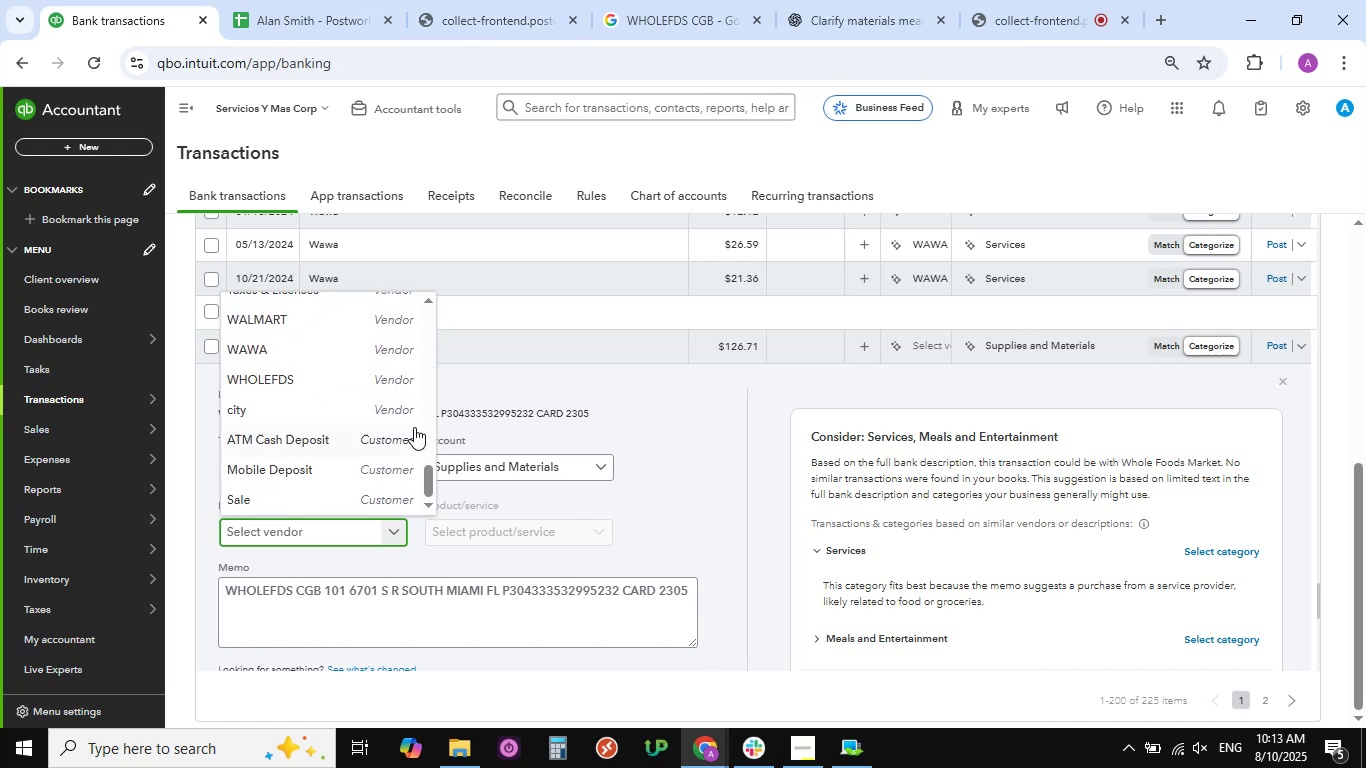 
scroll: coordinate [414, 427], scroll_direction: up, amount: 2.0
 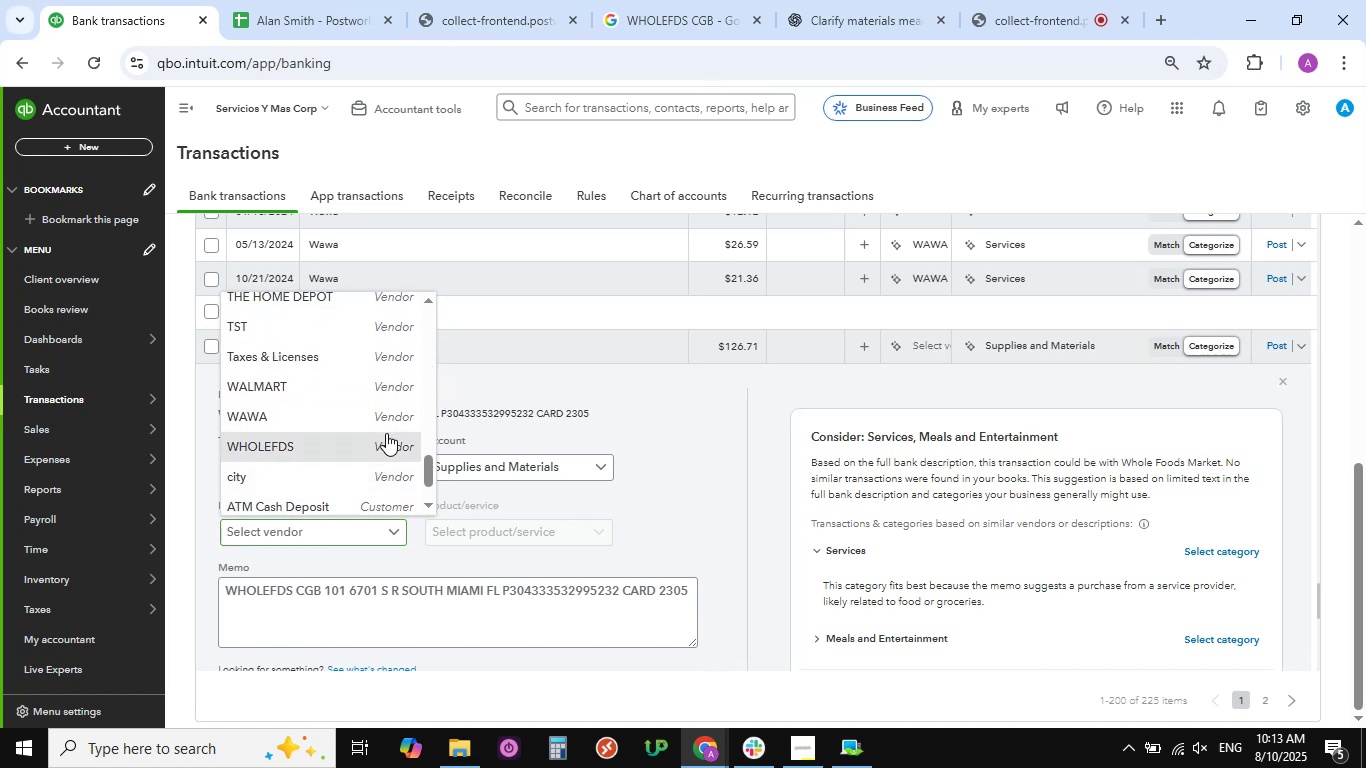 
scroll: coordinate [722, 457], scroll_direction: down, amount: 2.0
 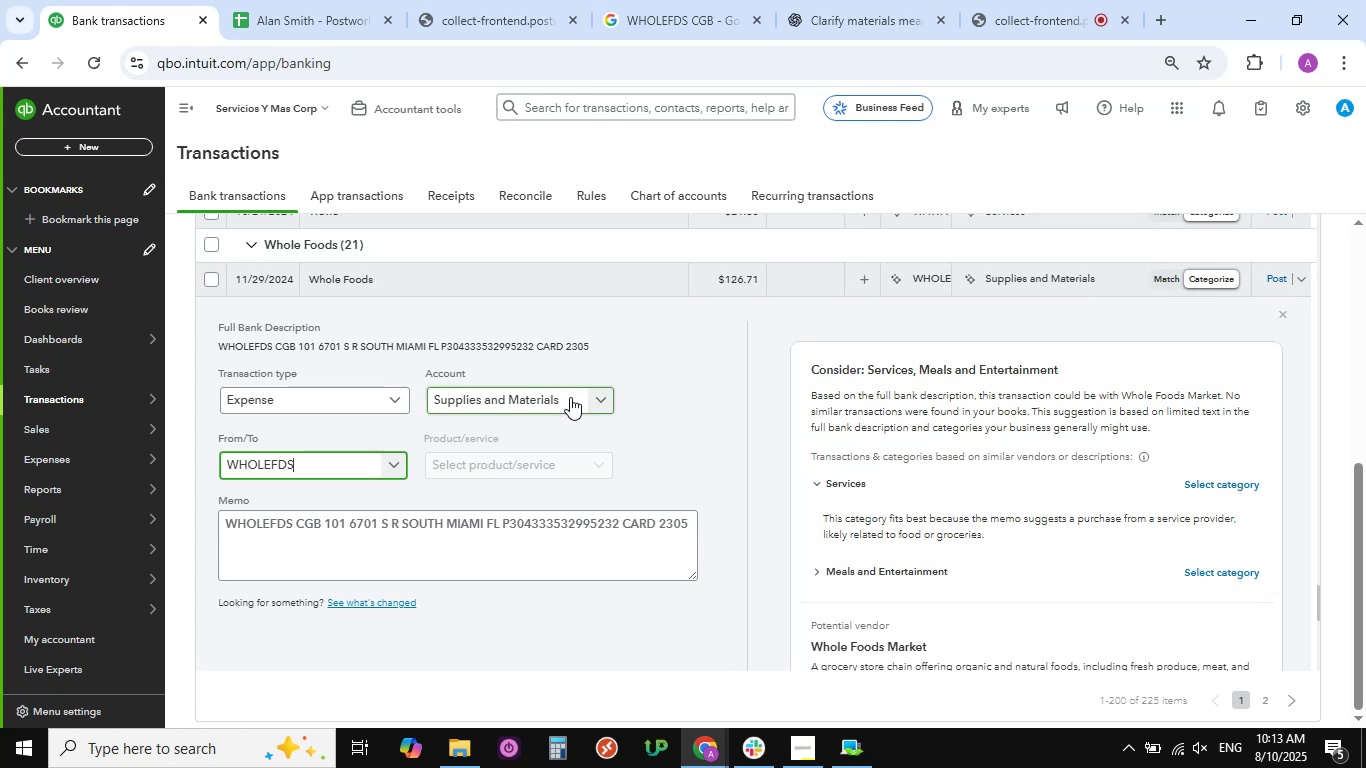 
left_click([570, 397])
 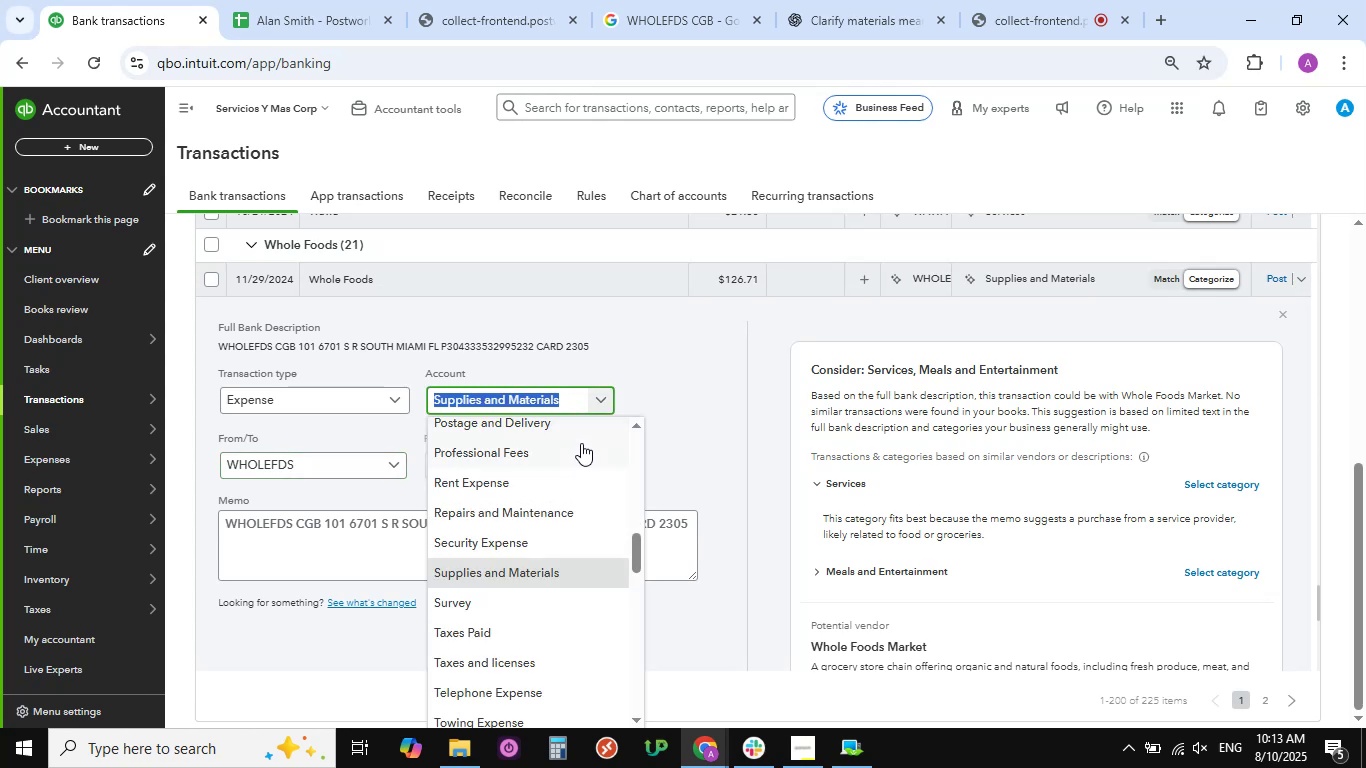 
scroll: coordinate [588, 478], scroll_direction: down, amount: 9.0
 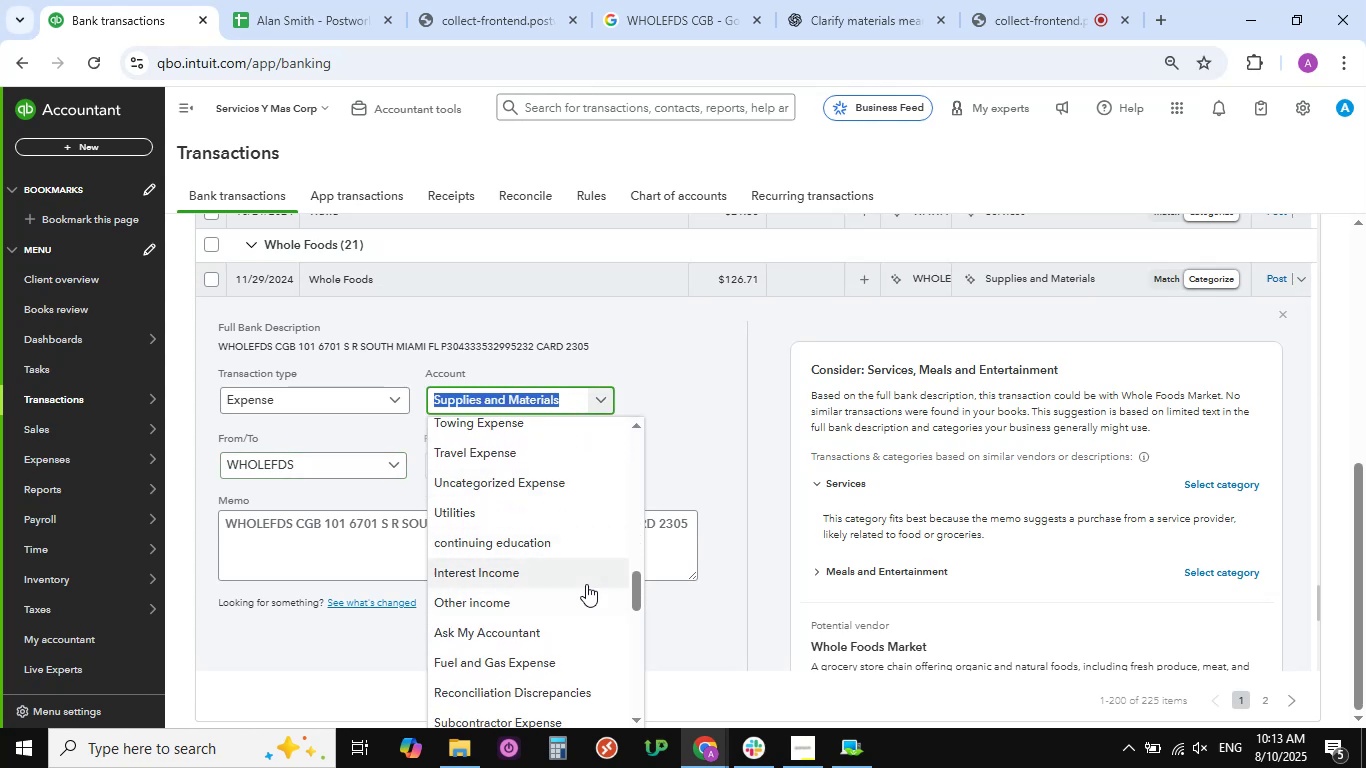 
scroll: coordinate [586, 568], scroll_direction: up, amount: 16.0
 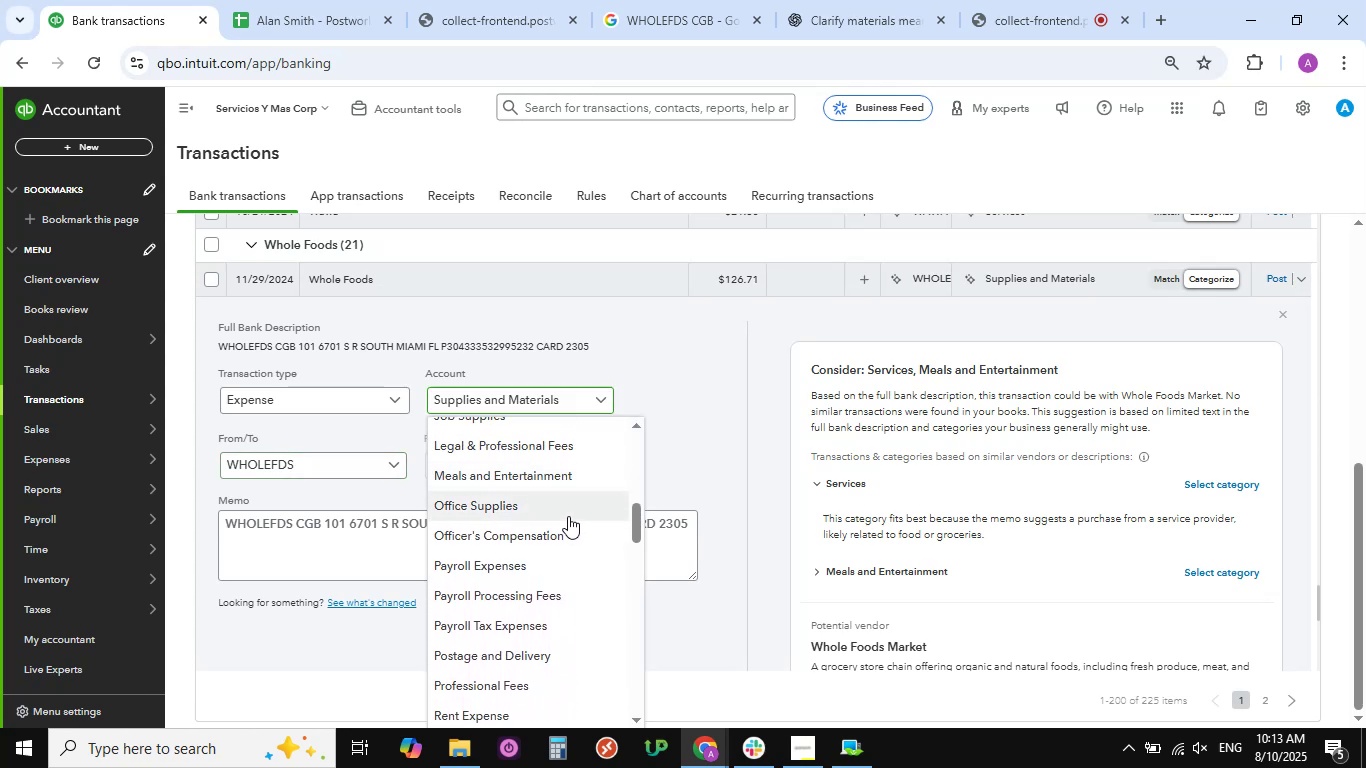 
scroll: coordinate [569, 513], scroll_direction: down, amount: 6.0
 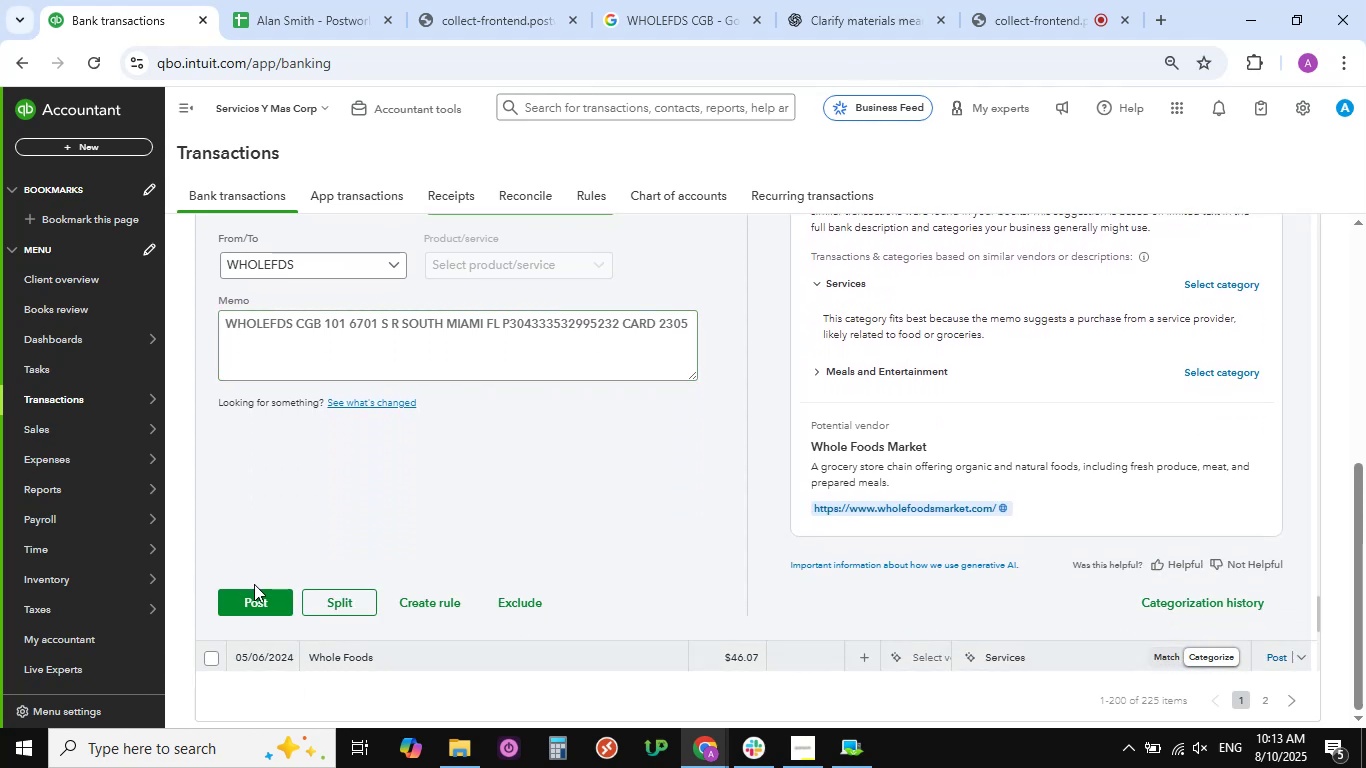 
left_click([265, 609])
 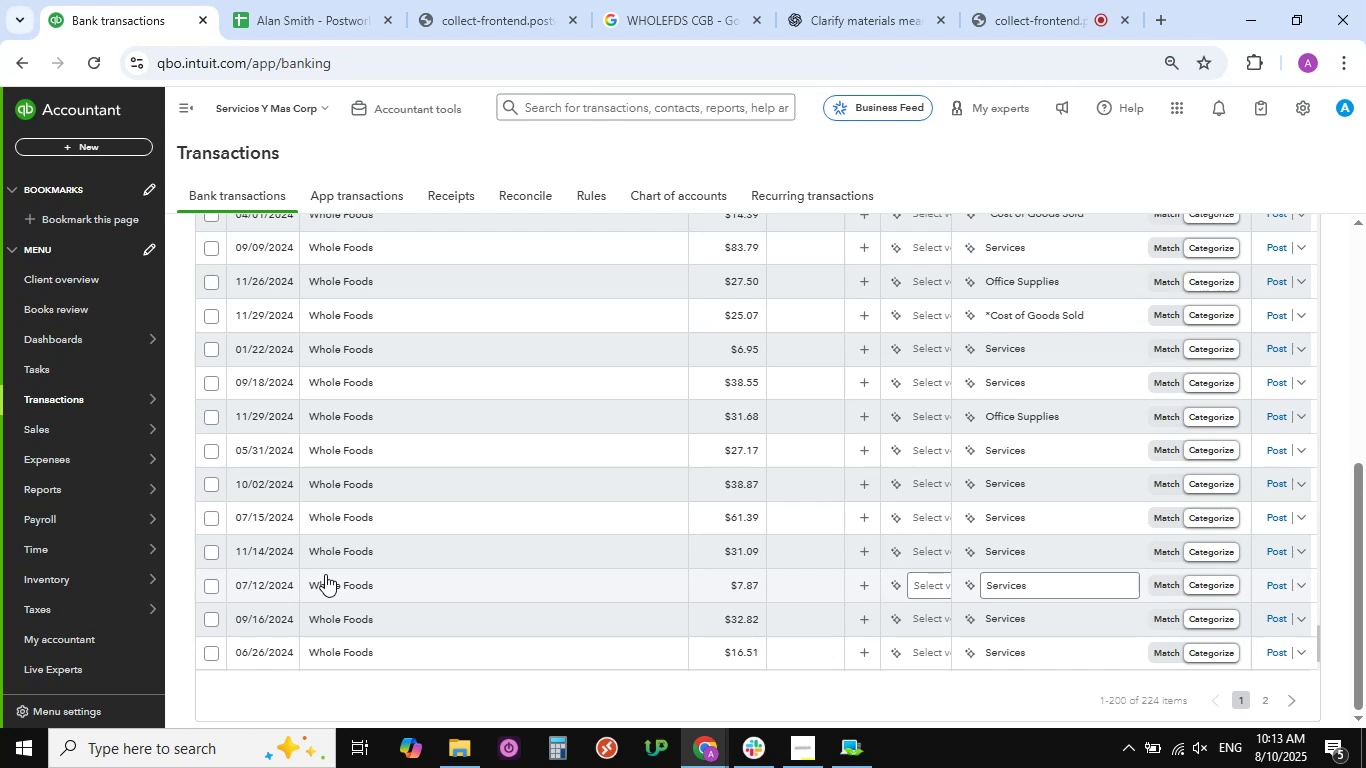 
wait(36.48)
 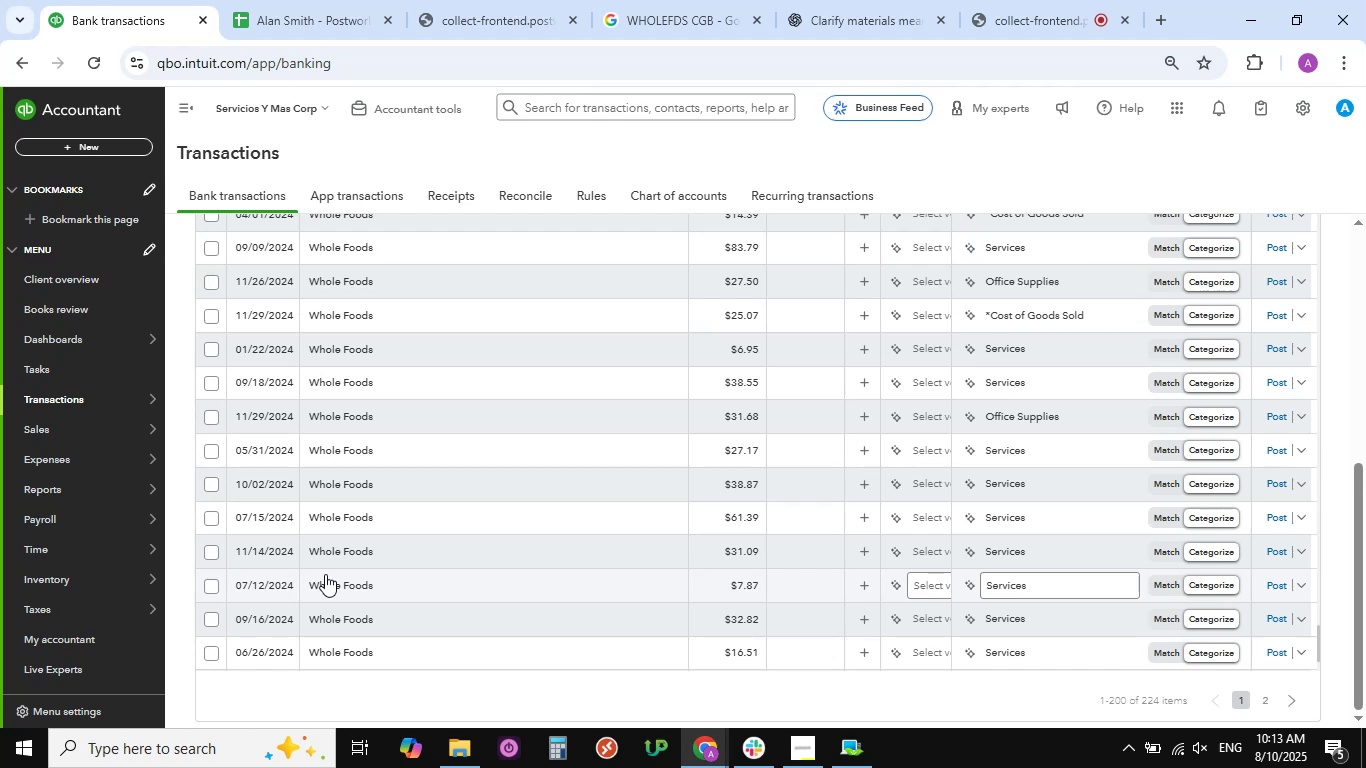 
scroll: coordinate [538, 394], scroll_direction: up, amount: 11.0
 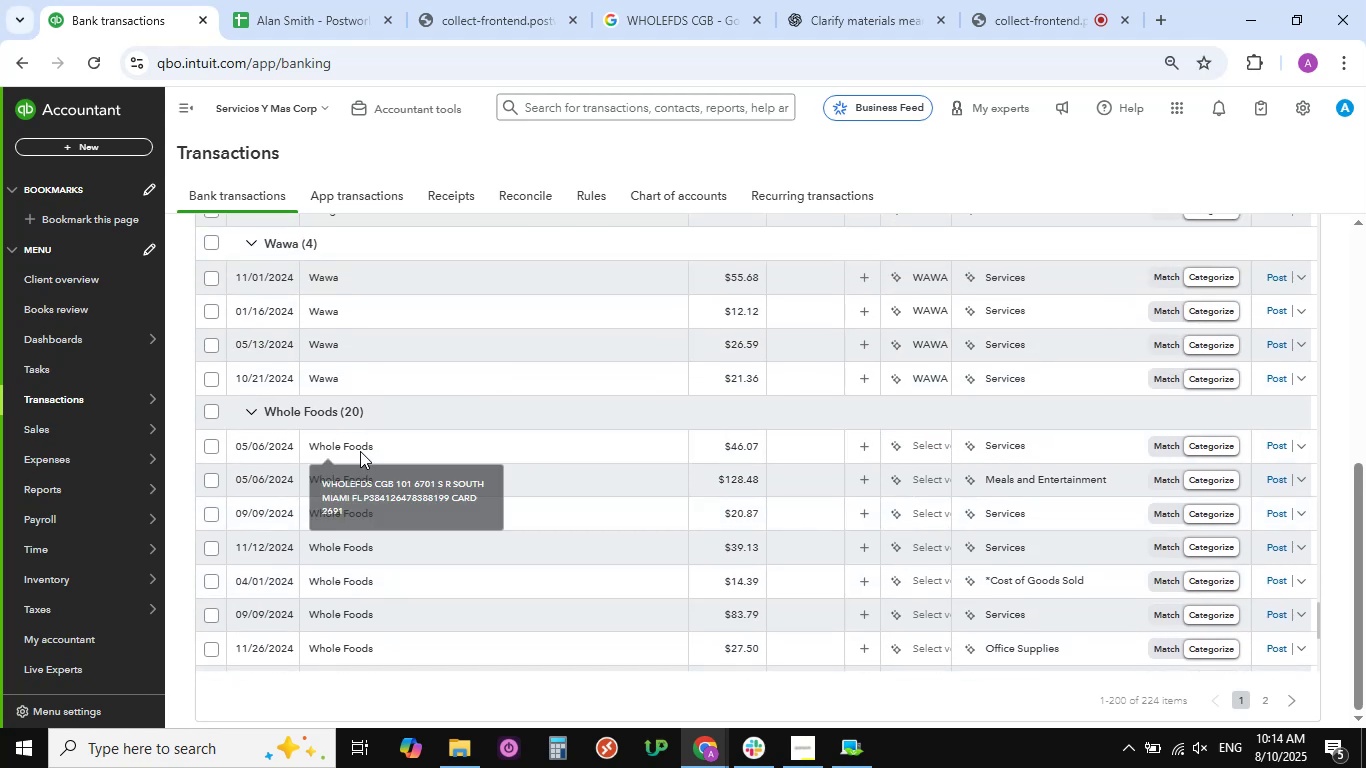 
left_click([362, 449])
 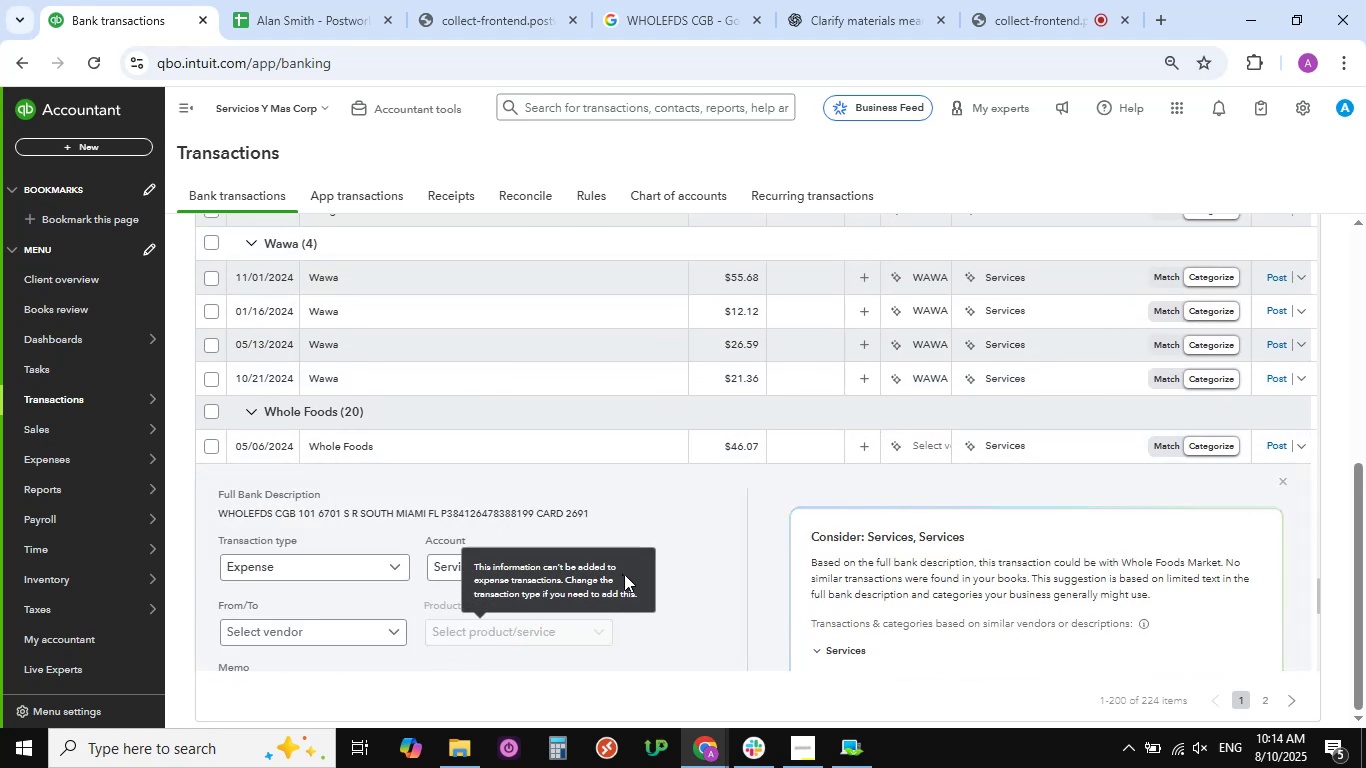 
wait(5.31)
 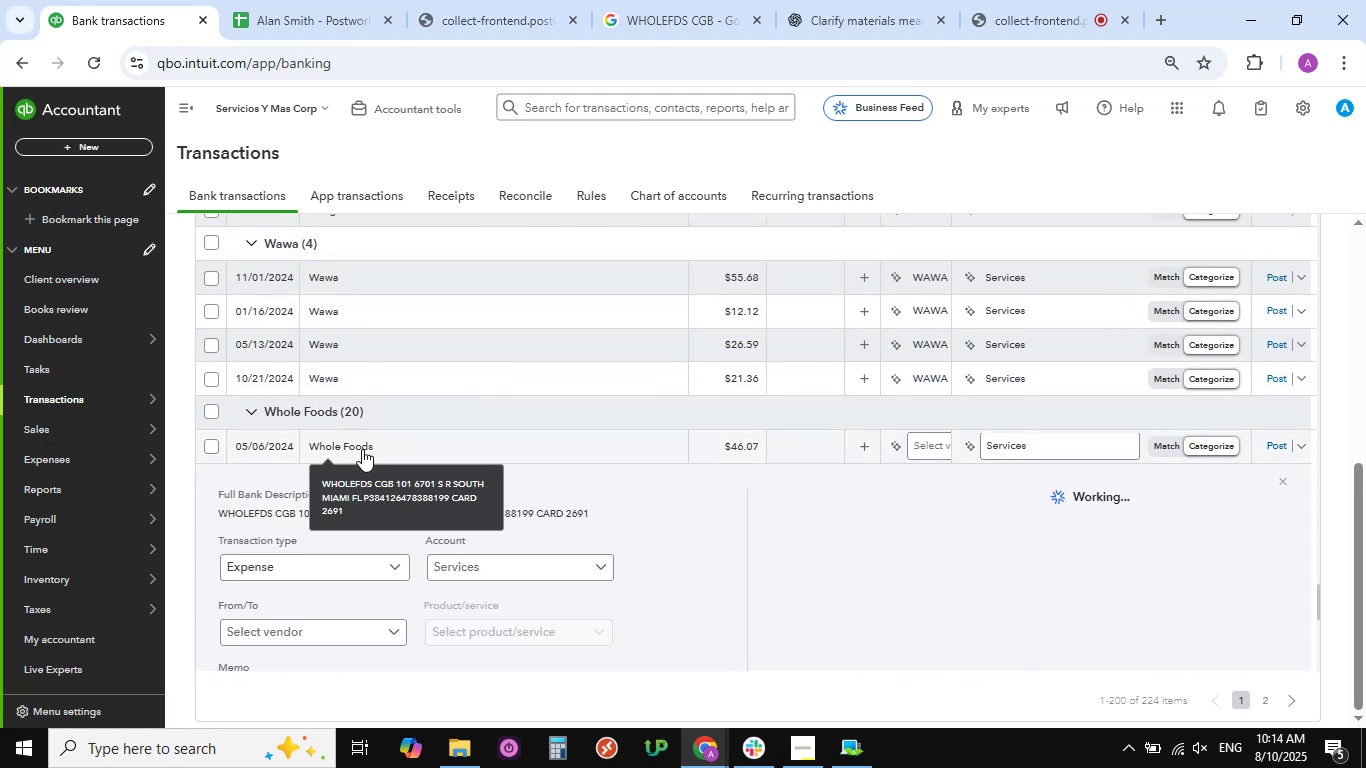 
left_click([601, 563])
 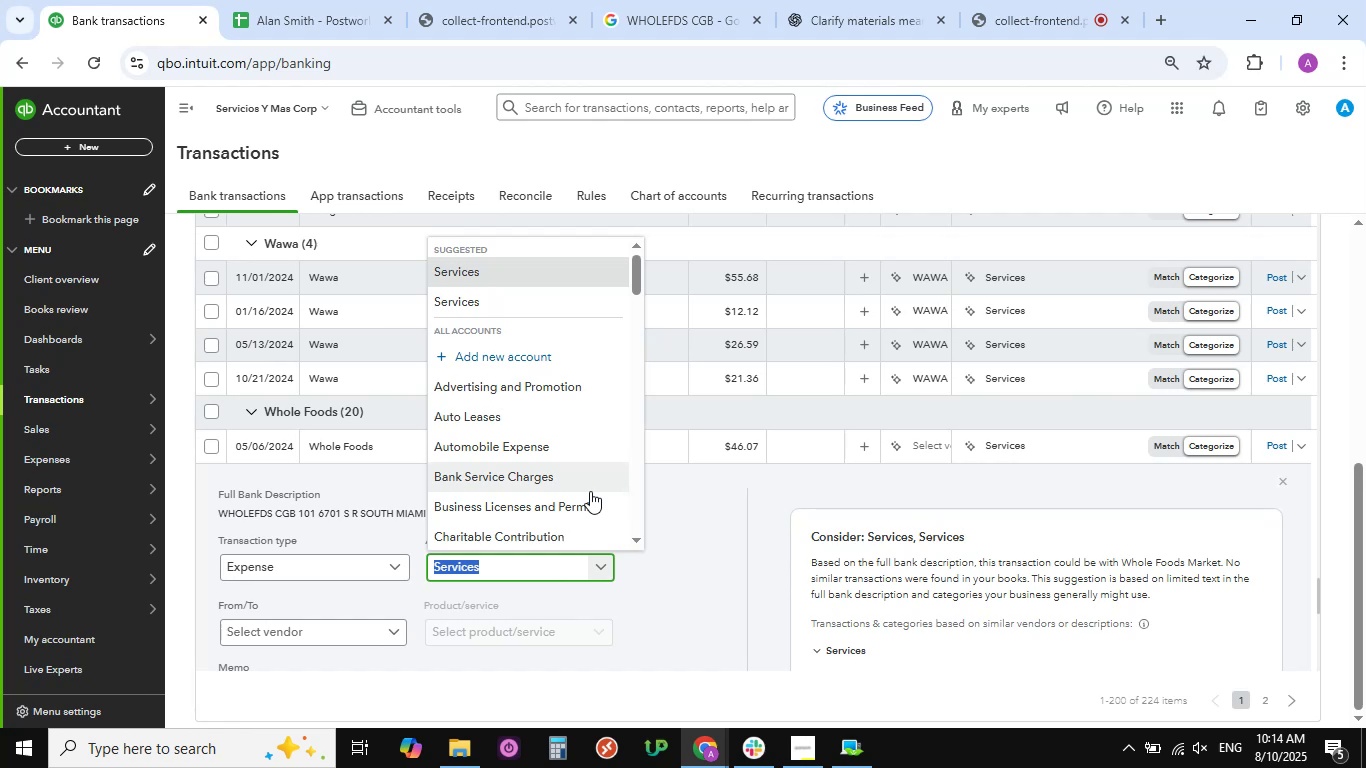 
wait(9.01)
 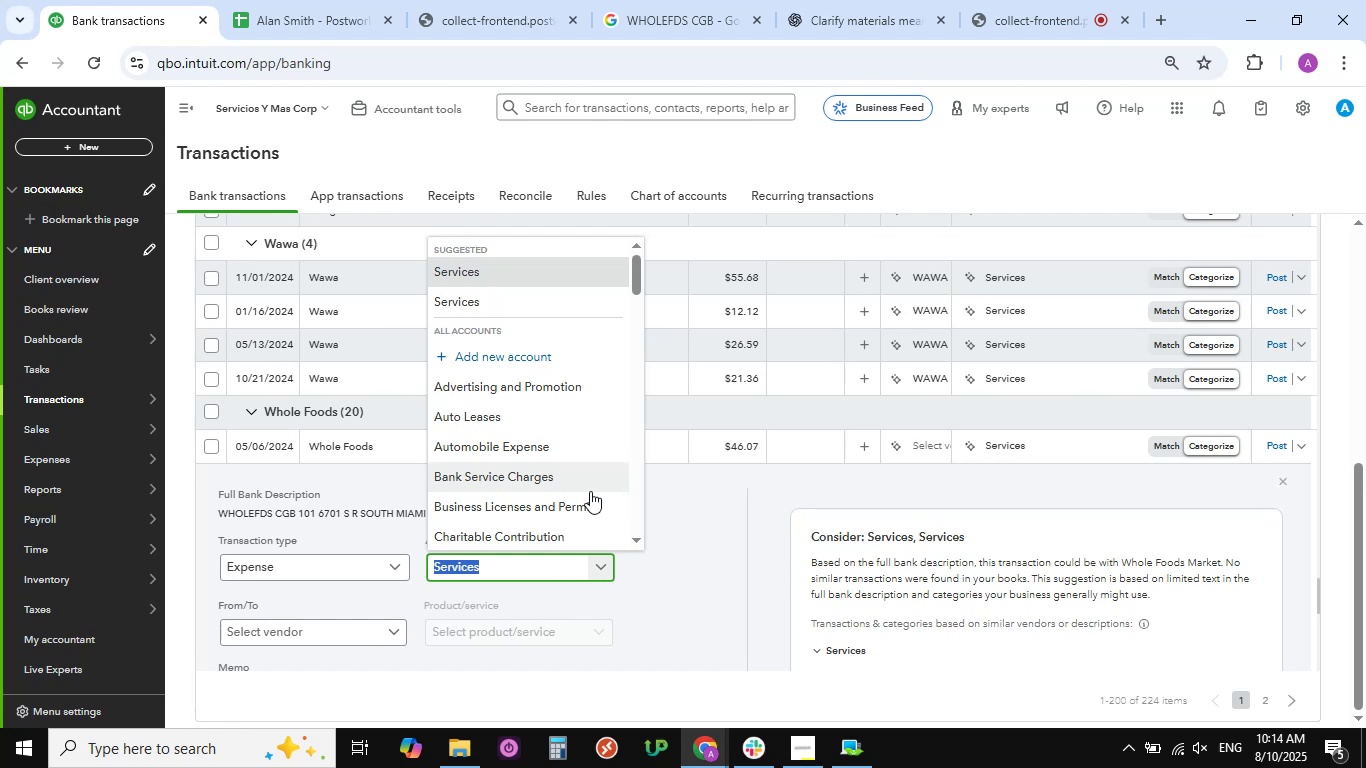 
scroll: coordinate [494, 419], scroll_direction: down, amount: 14.0
 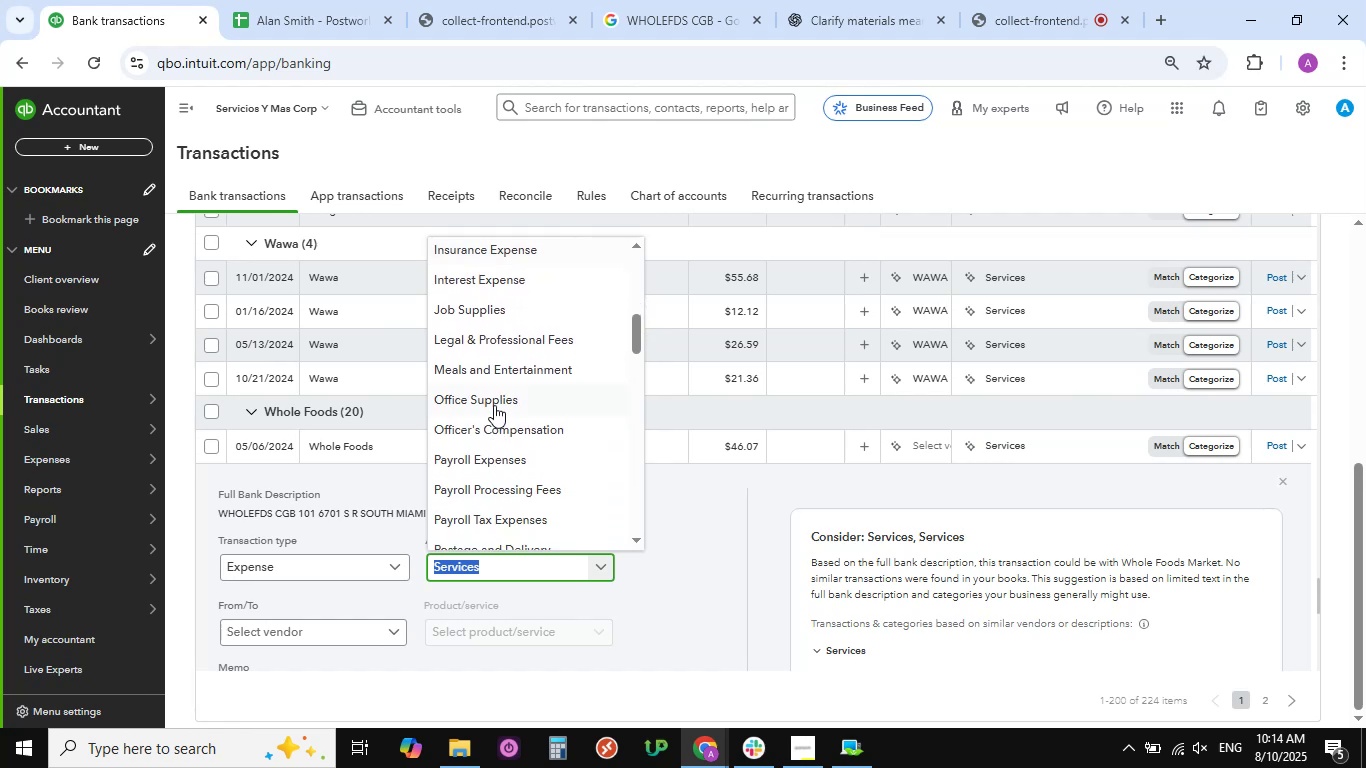 
left_click([494, 404])
 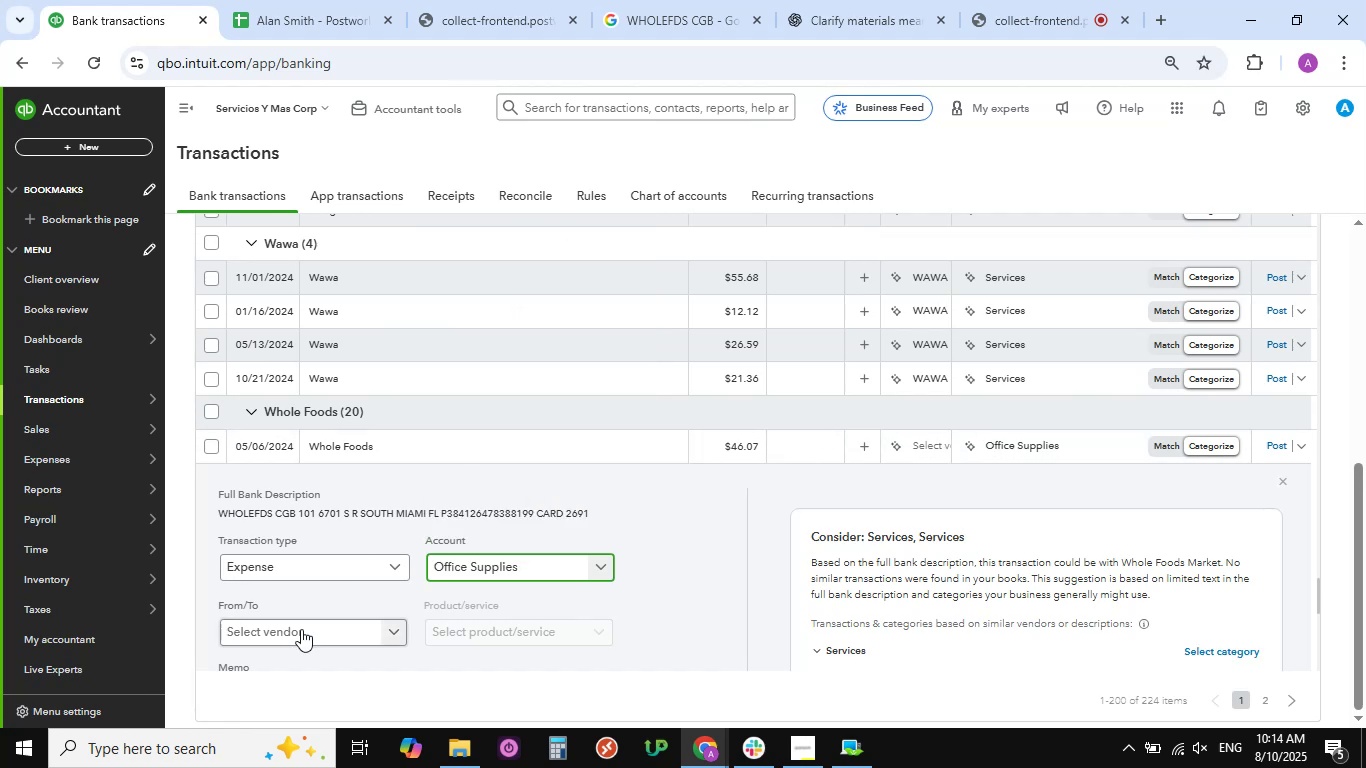 
scroll: coordinate [370, 635], scroll_direction: down, amount: 2.0
 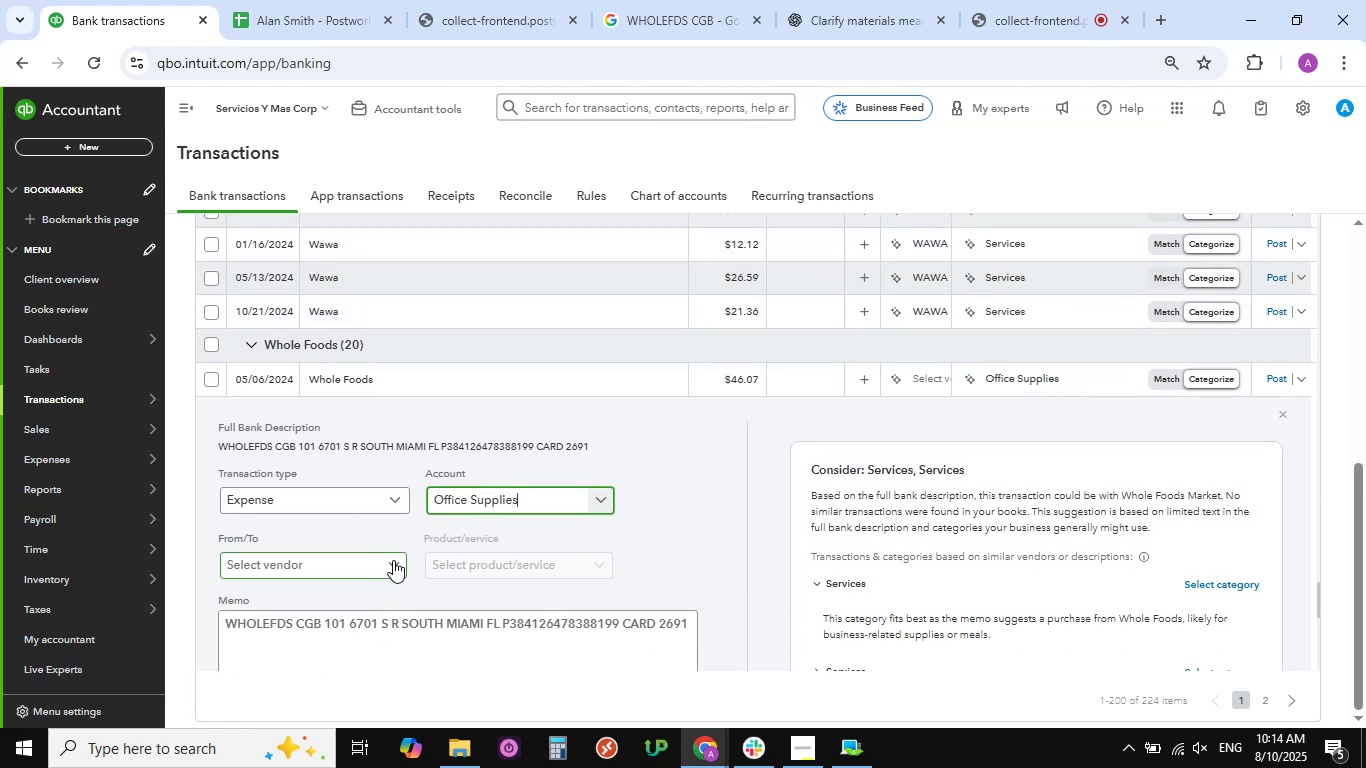 
left_click([393, 560])
 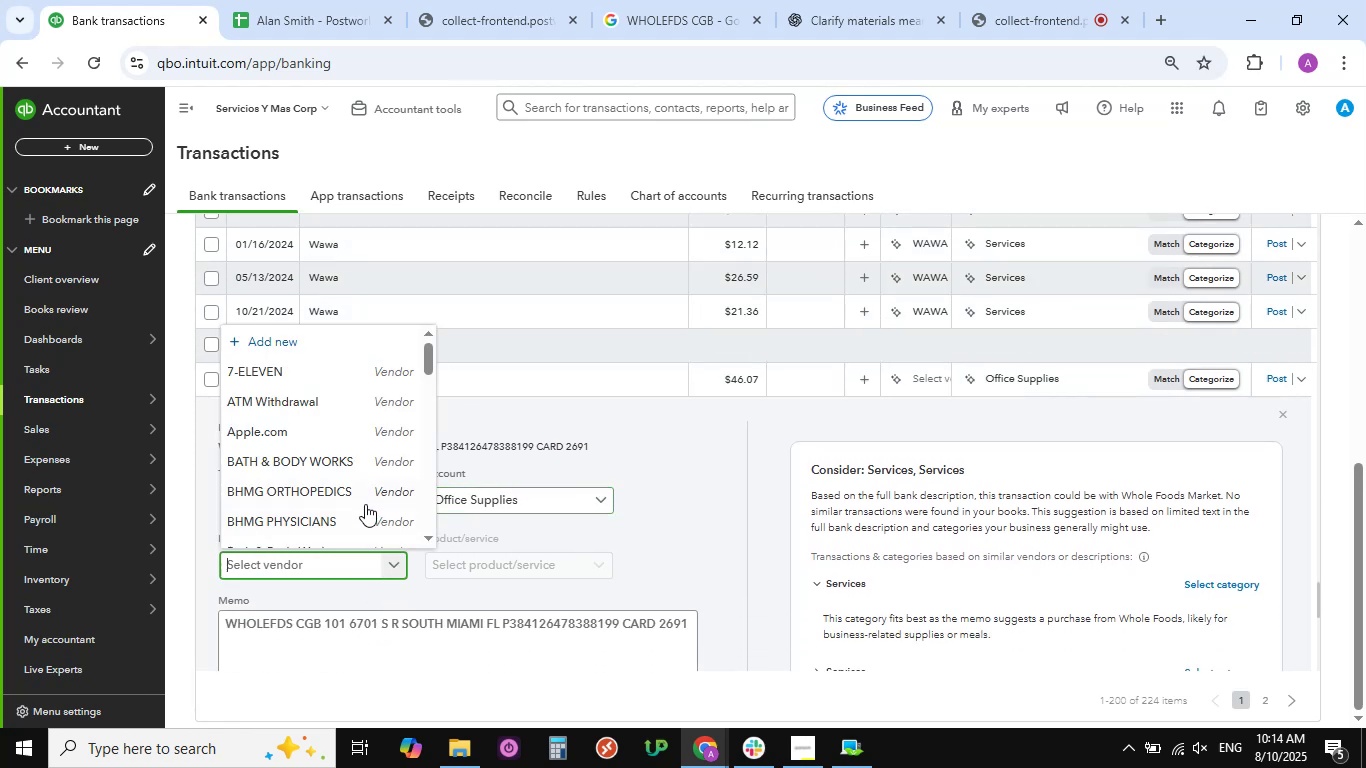 
scroll: coordinate [313, 476], scroll_direction: down, amount: 24.0
 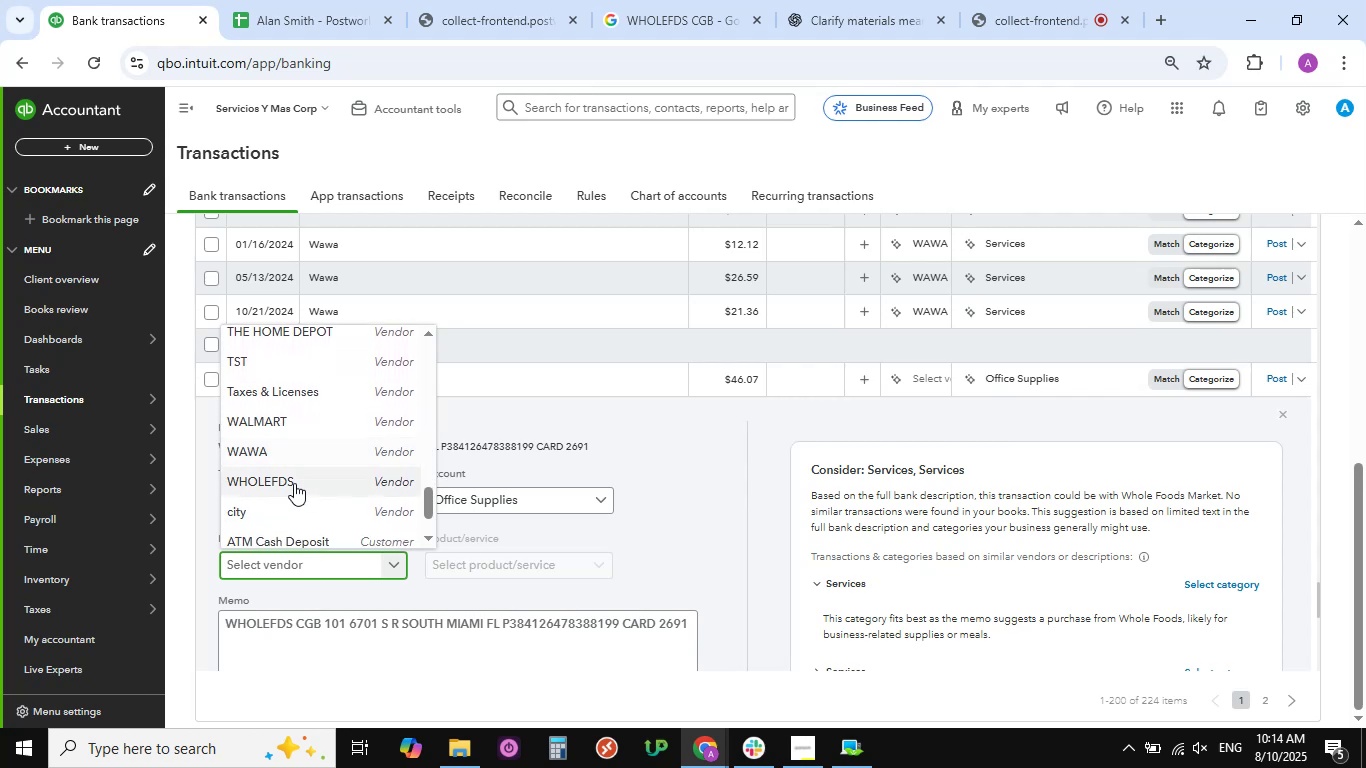 
left_click([294, 483])
 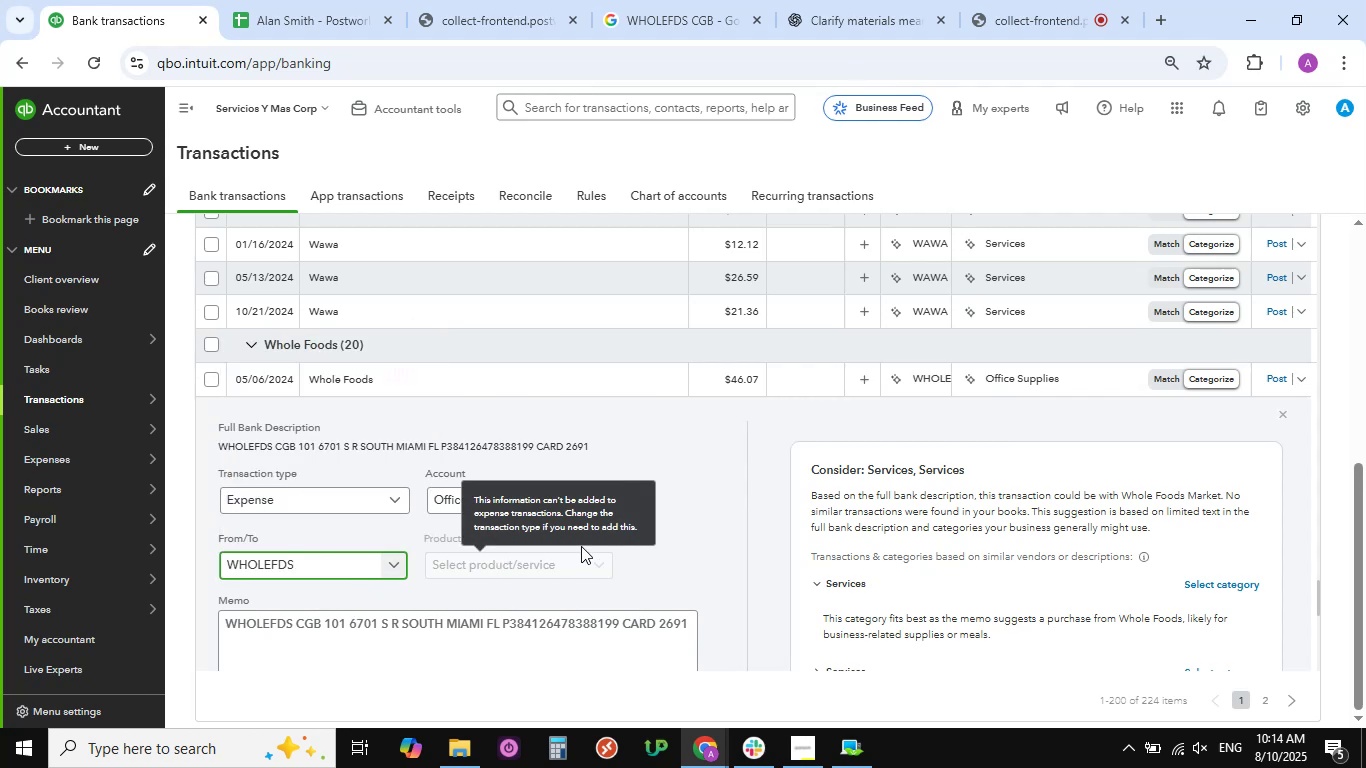 
scroll: coordinate [318, 537], scroll_direction: down, amount: 12.0
 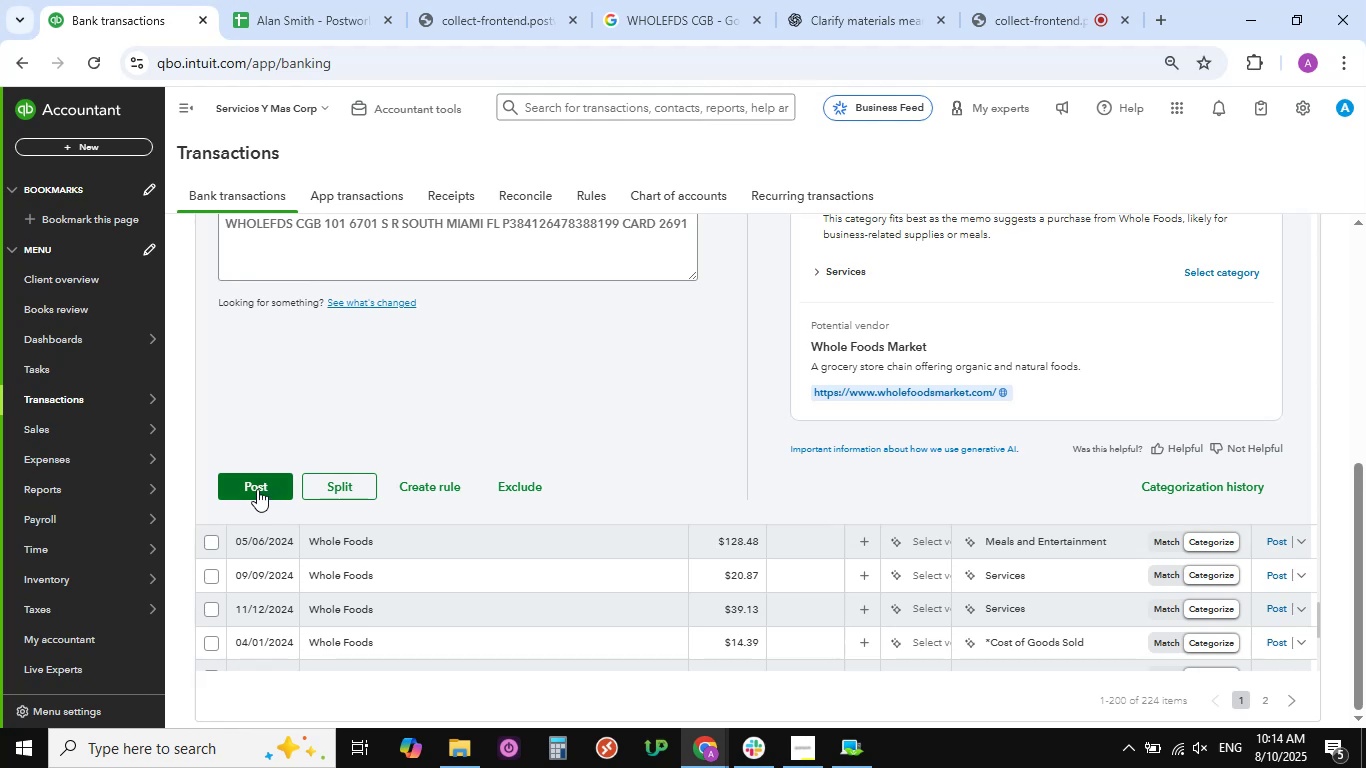 
left_click([256, 486])
 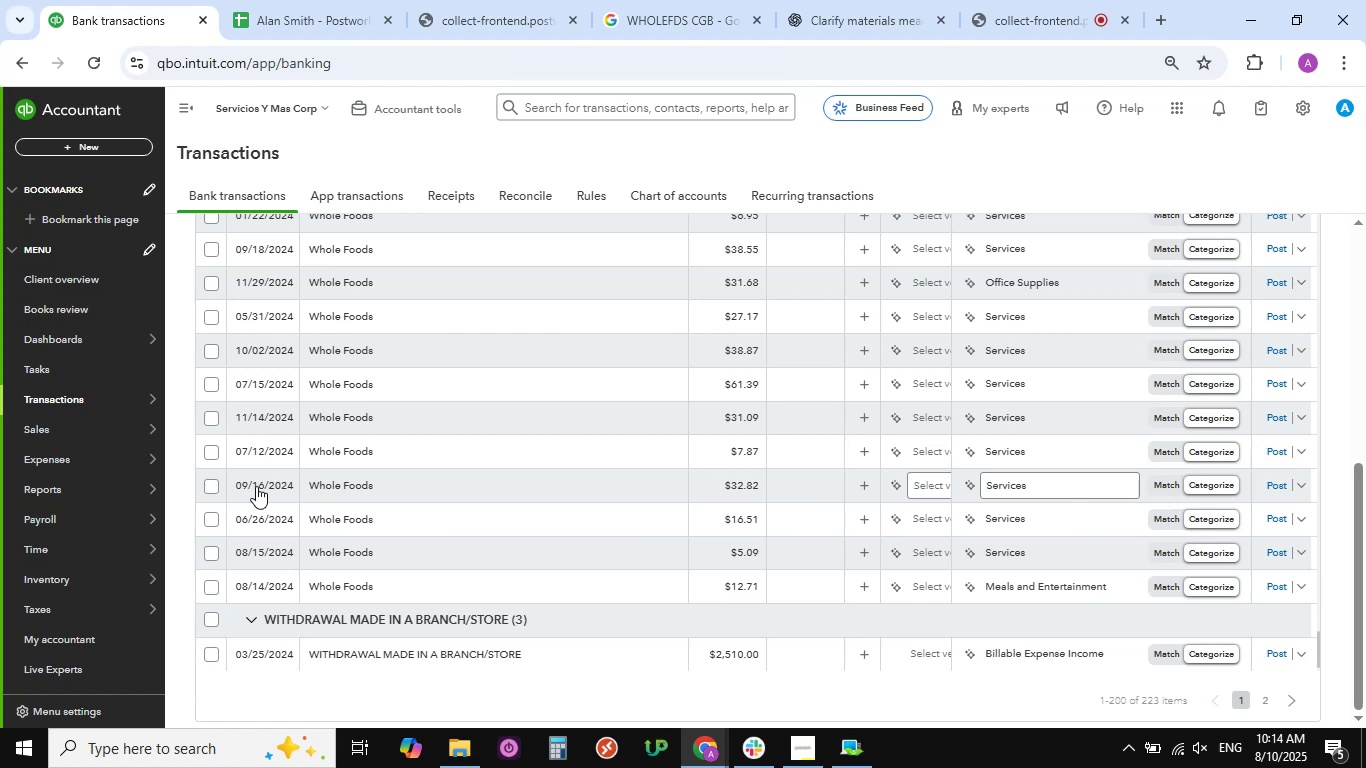 
wait(18.91)
 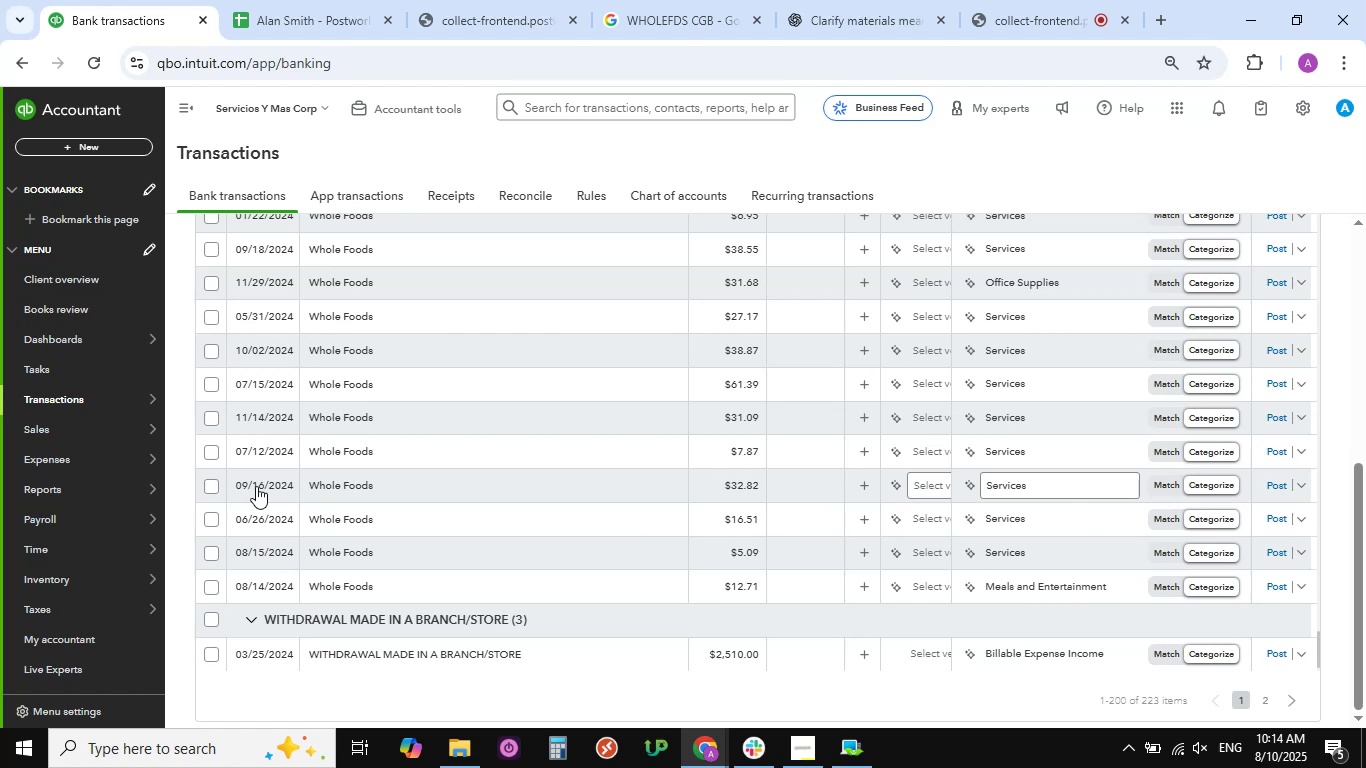 
scroll: coordinate [360, 404], scroll_direction: up, amount: 14.0
 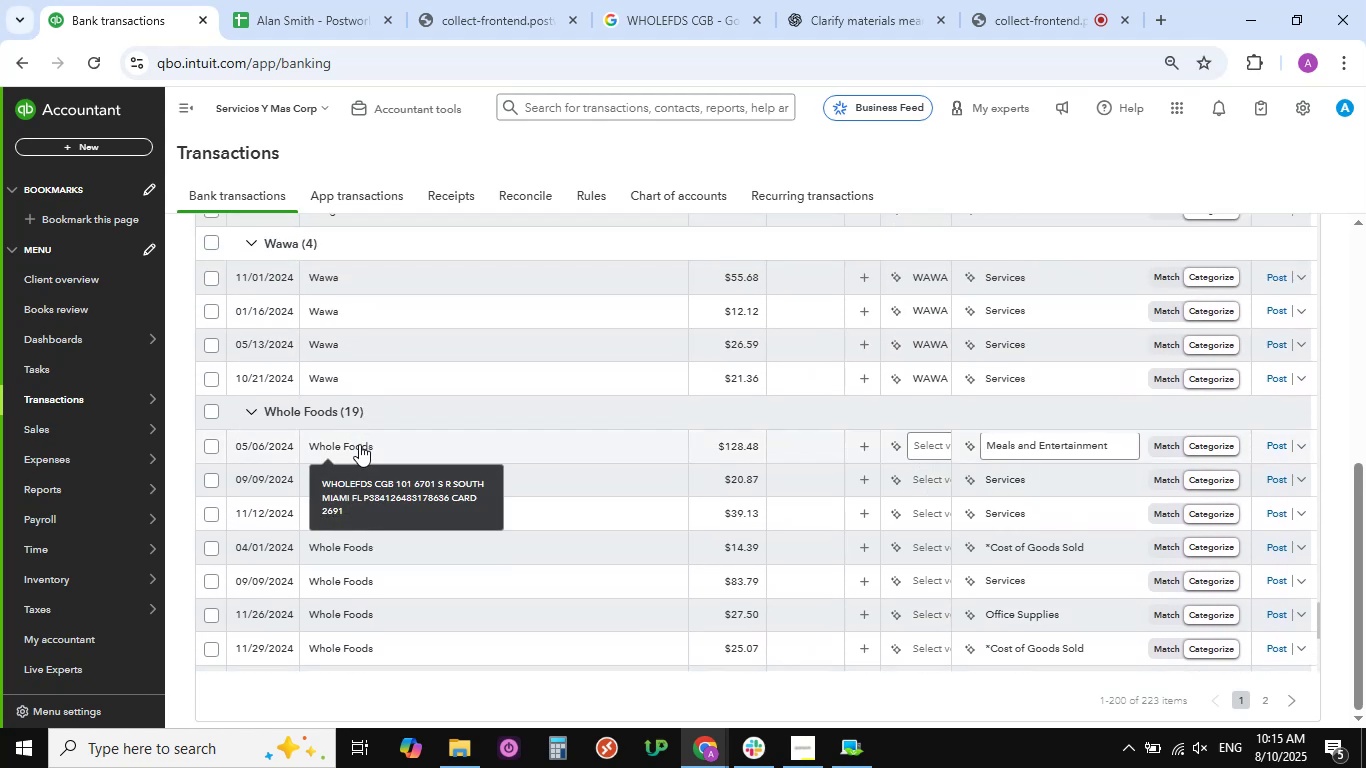 
left_click([358, 444])
 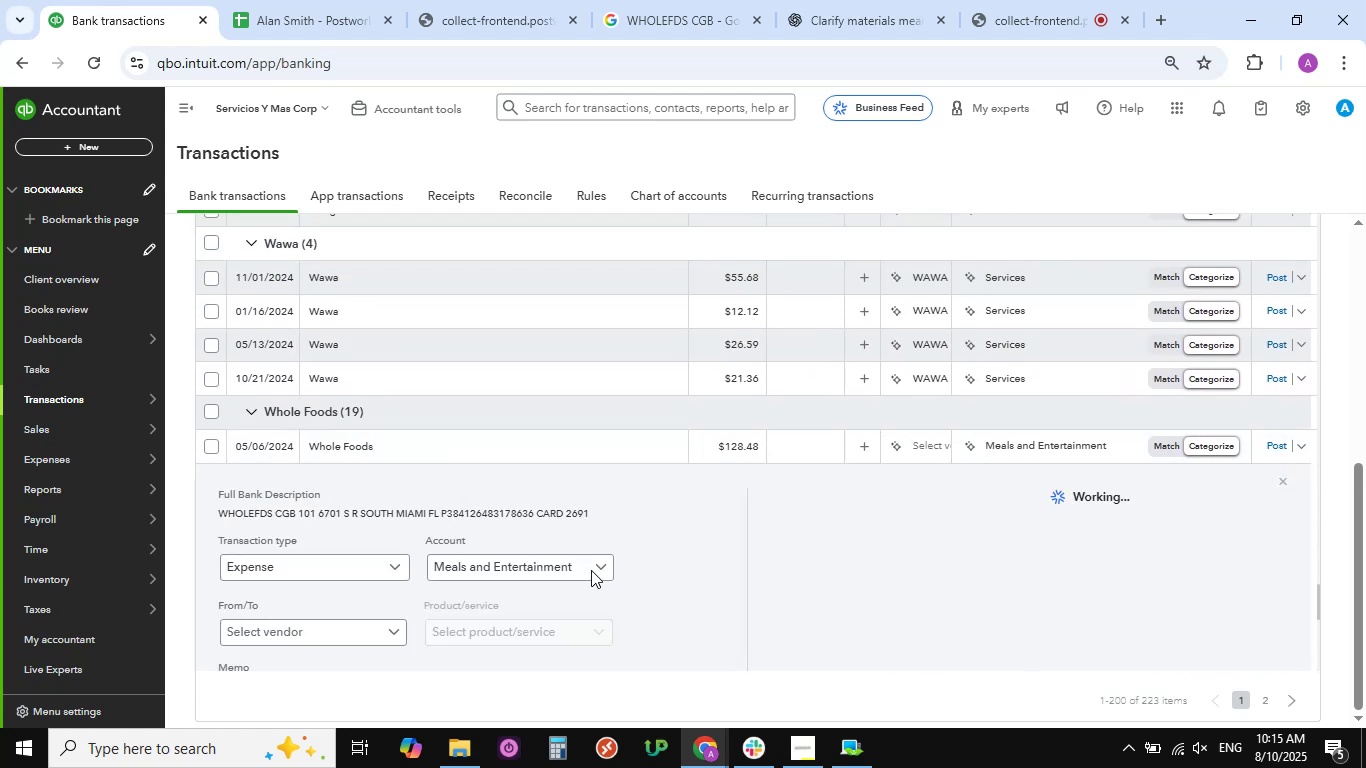 
left_click([606, 569])
 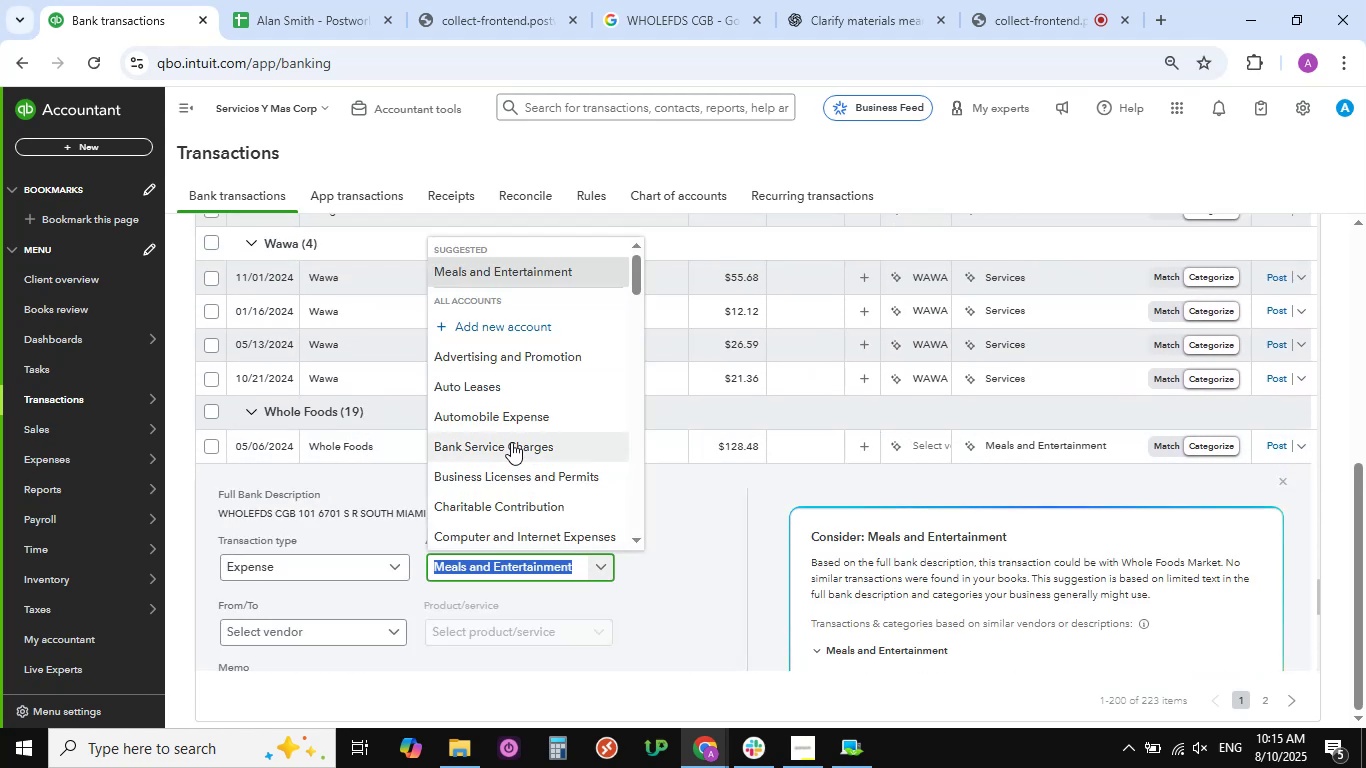 
scroll: coordinate [511, 442], scroll_direction: down, amount: 14.0
 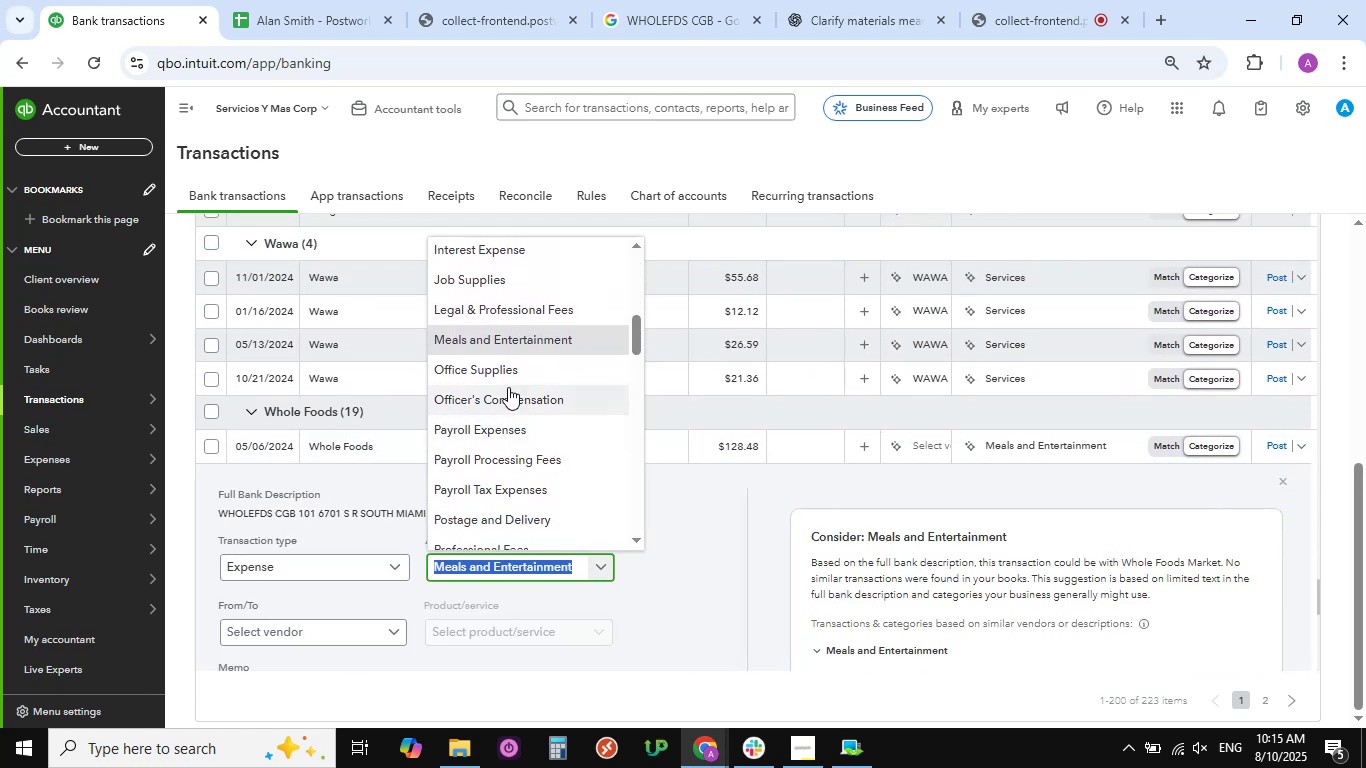 
left_click([507, 376])
 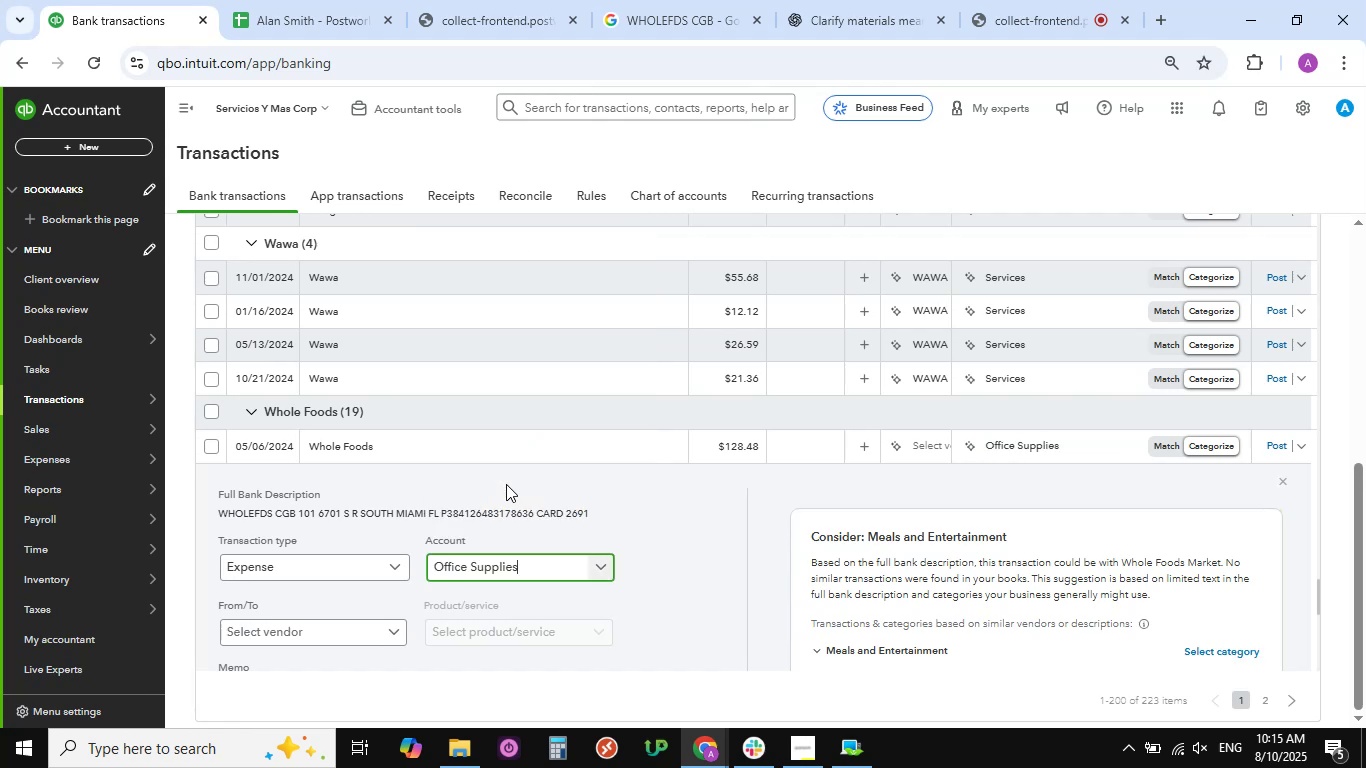 
scroll: coordinate [506, 484], scroll_direction: down, amount: 2.0
 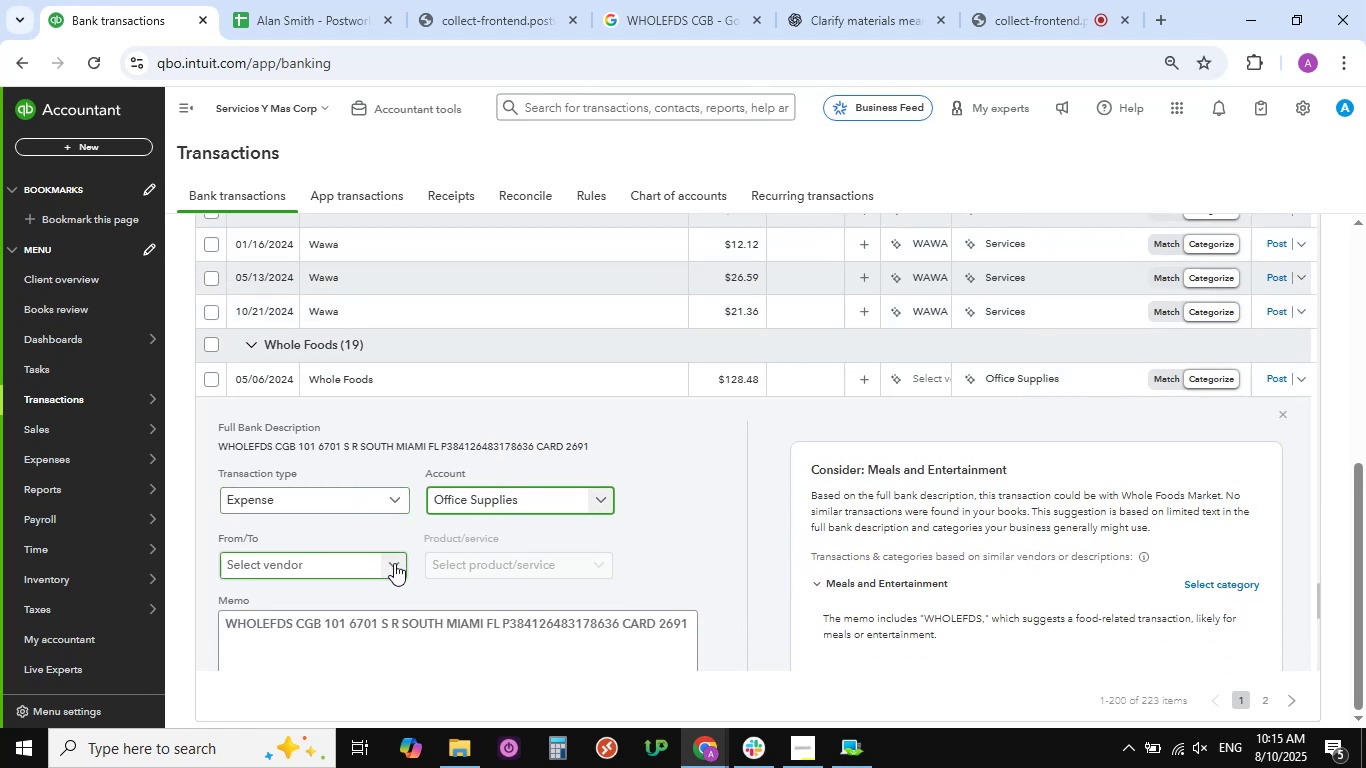 
left_click([395, 564])
 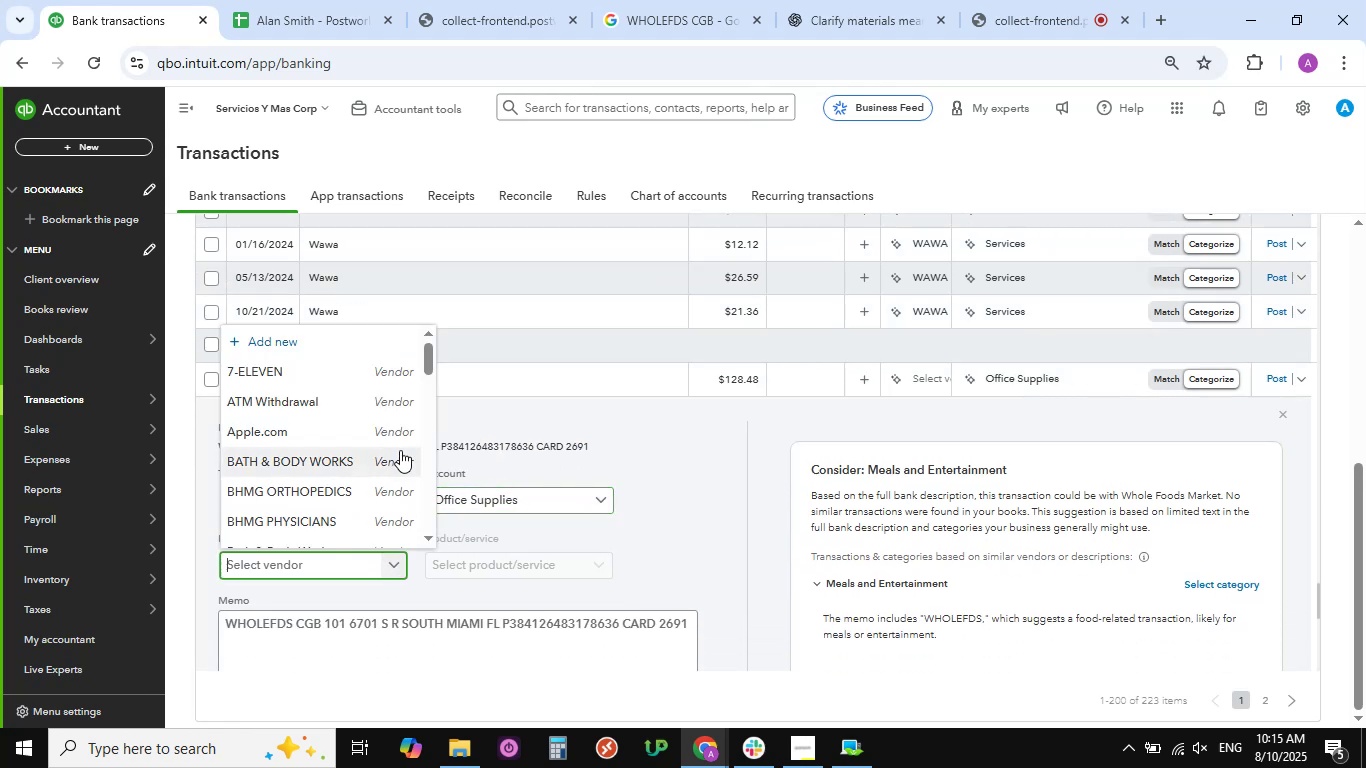 
scroll: coordinate [303, 464], scroll_direction: down, amount: 15.0
 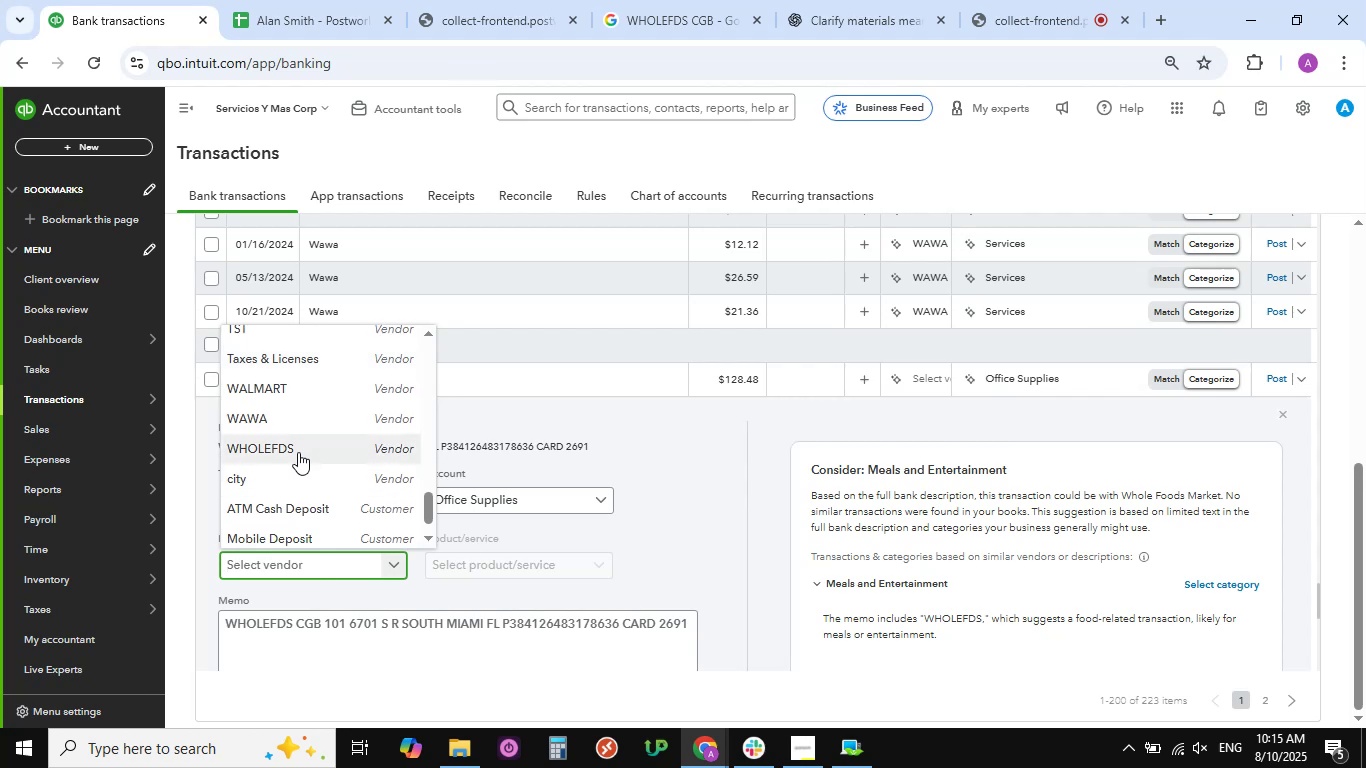 
left_click([296, 450])
 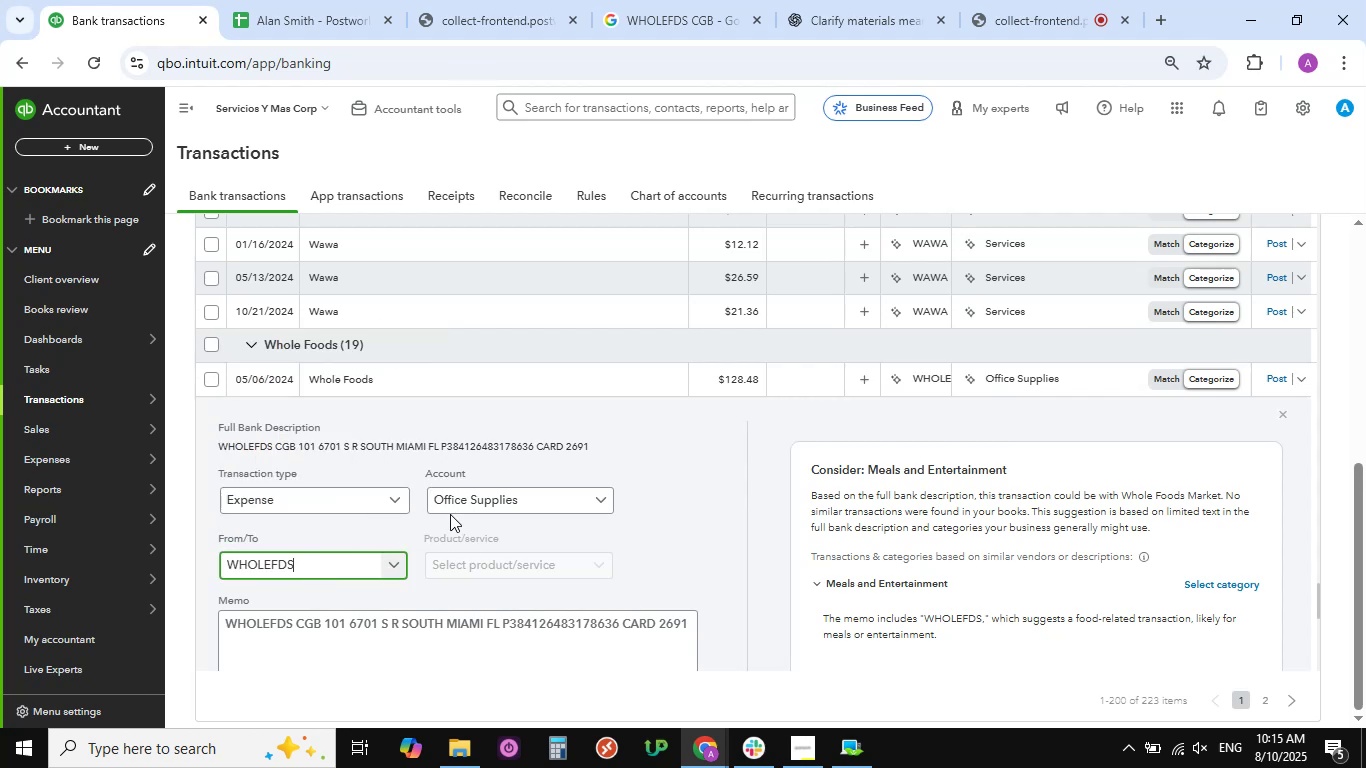 
scroll: coordinate [315, 530], scroll_direction: down, amount: 10.0
 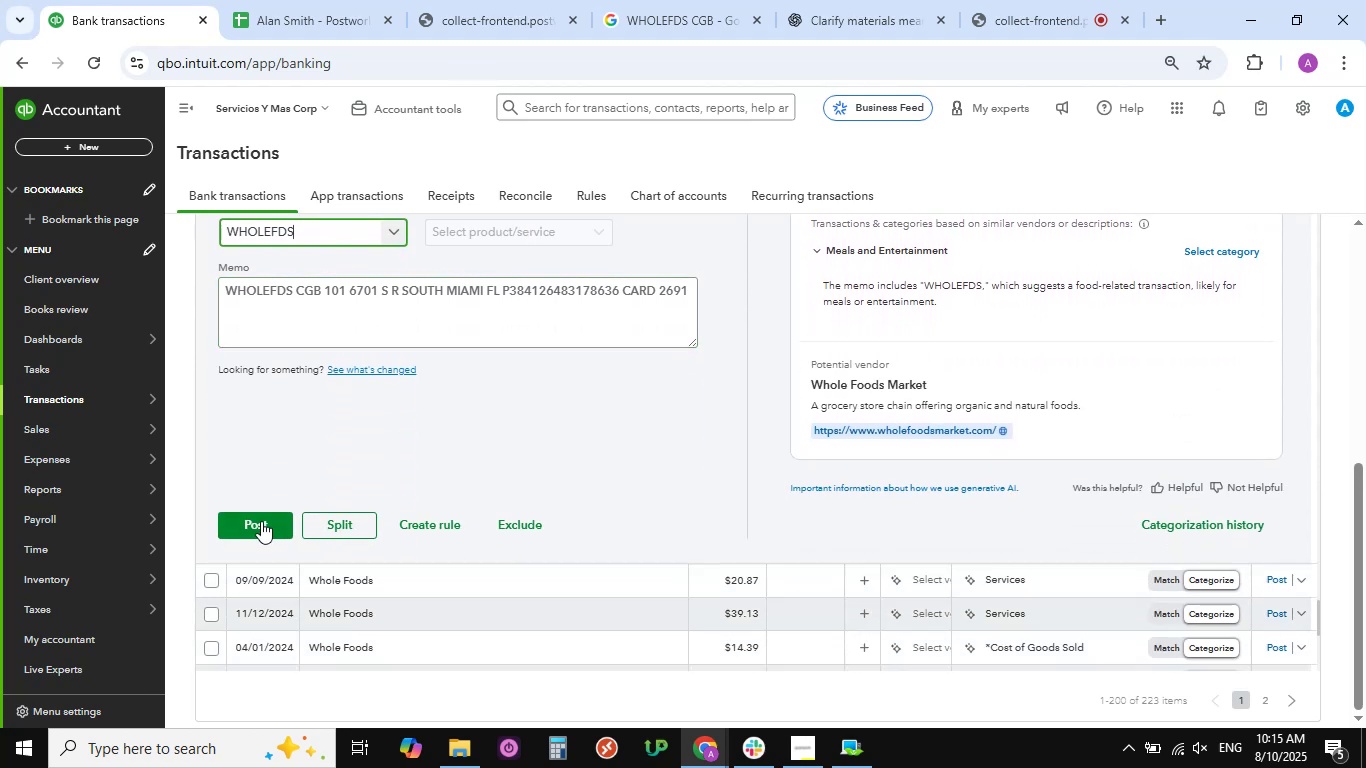 
left_click([260, 522])
 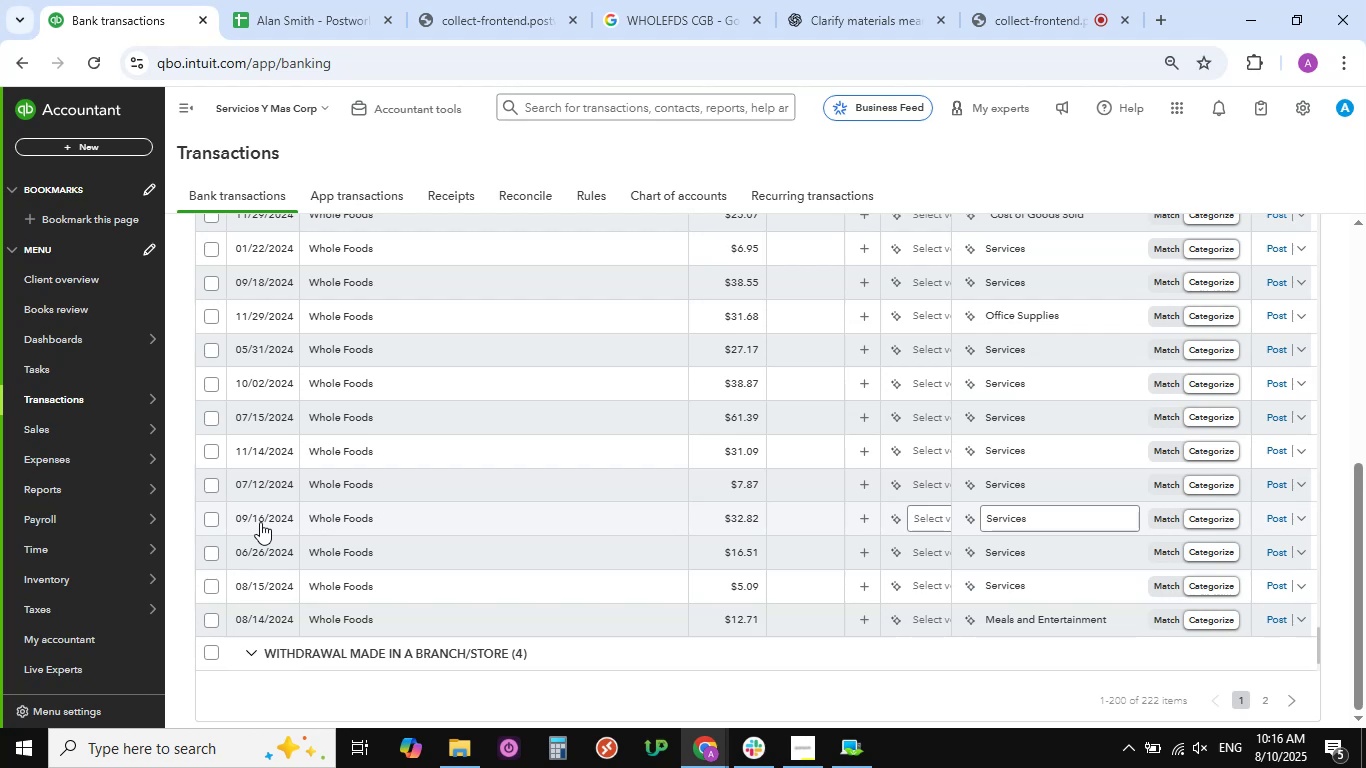 
wait(62.55)
 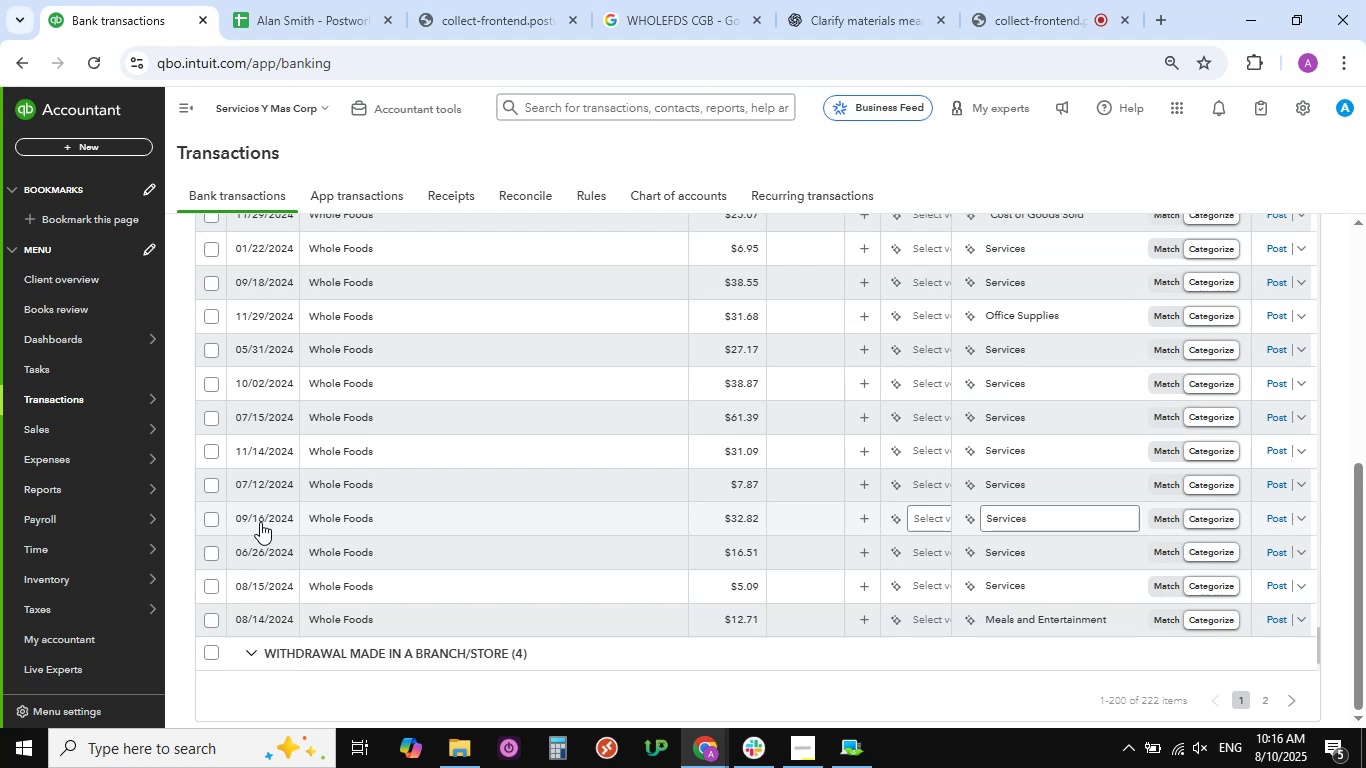 
scroll: coordinate [260, 522], scroll_direction: up, amount: 7.0
 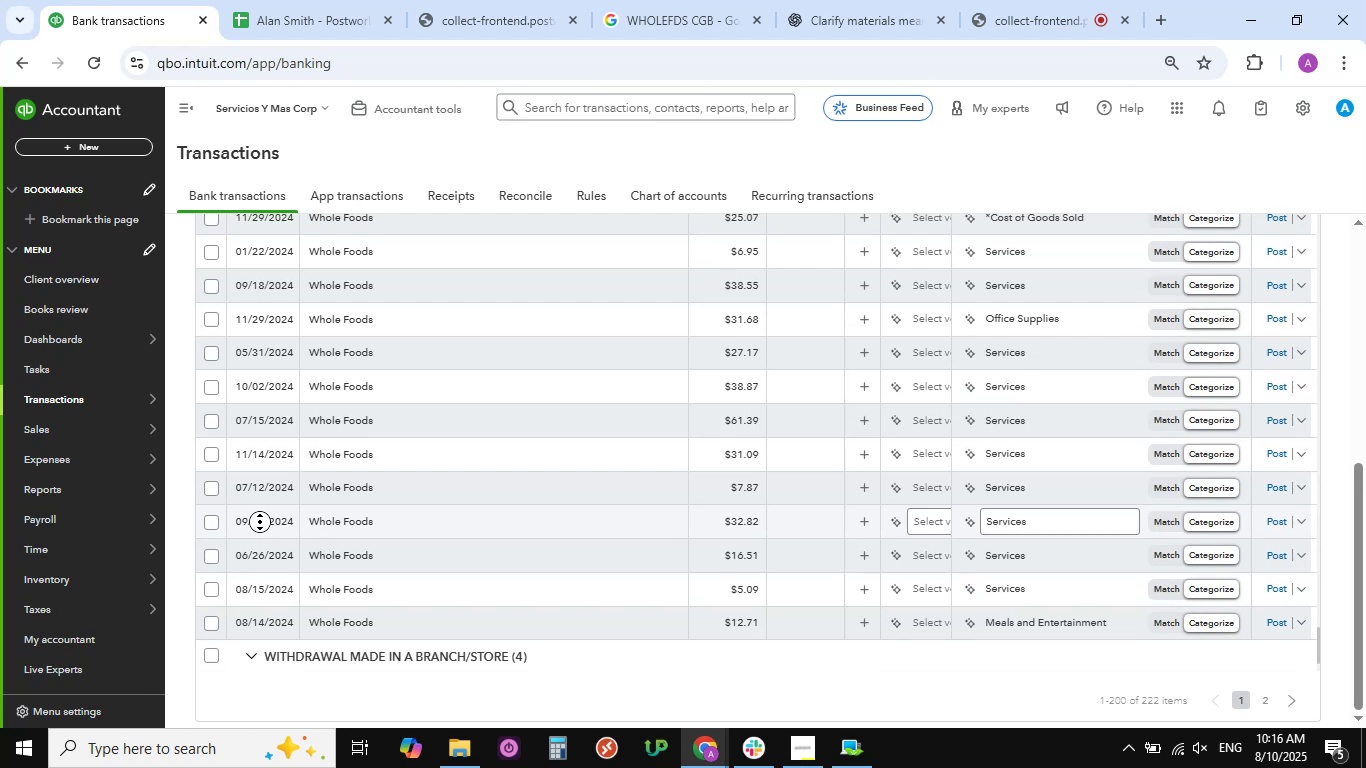 
middle_click([260, 522])
 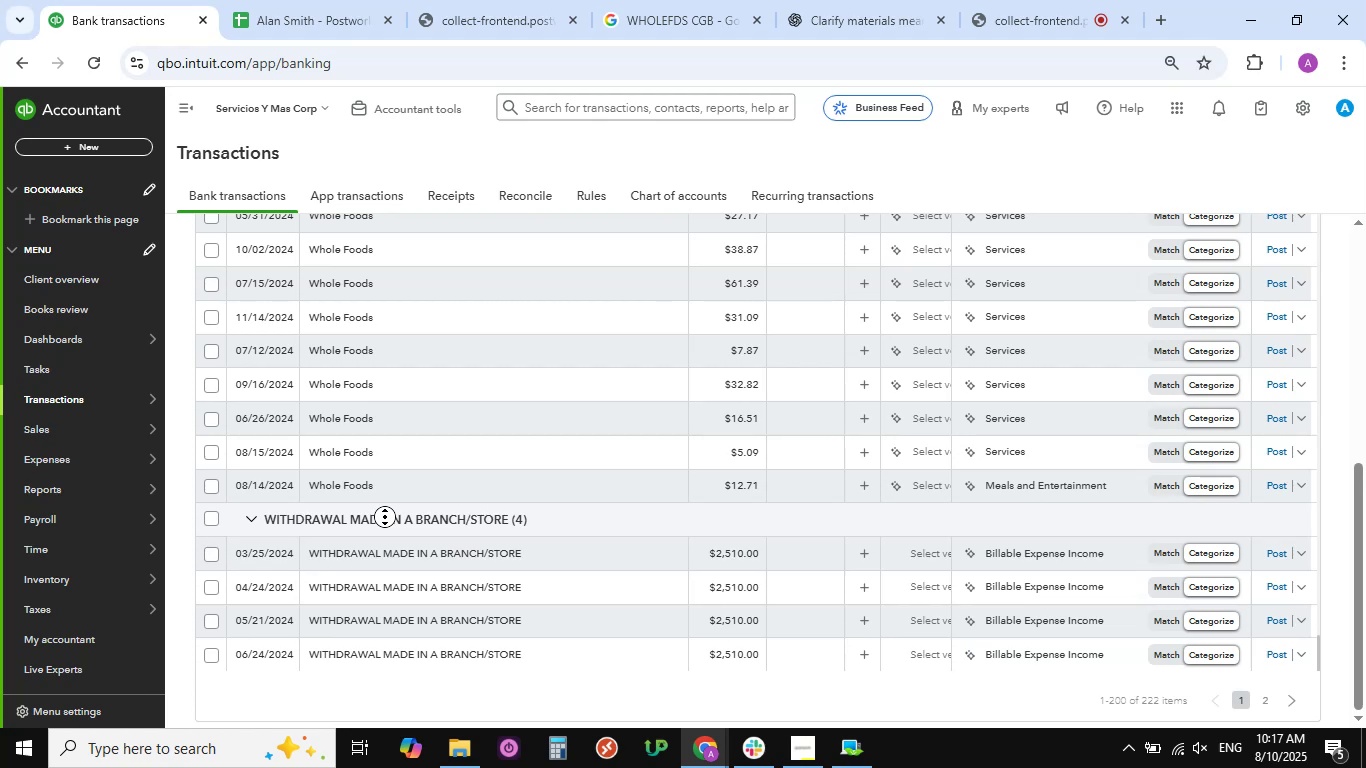 
wait(42.4)
 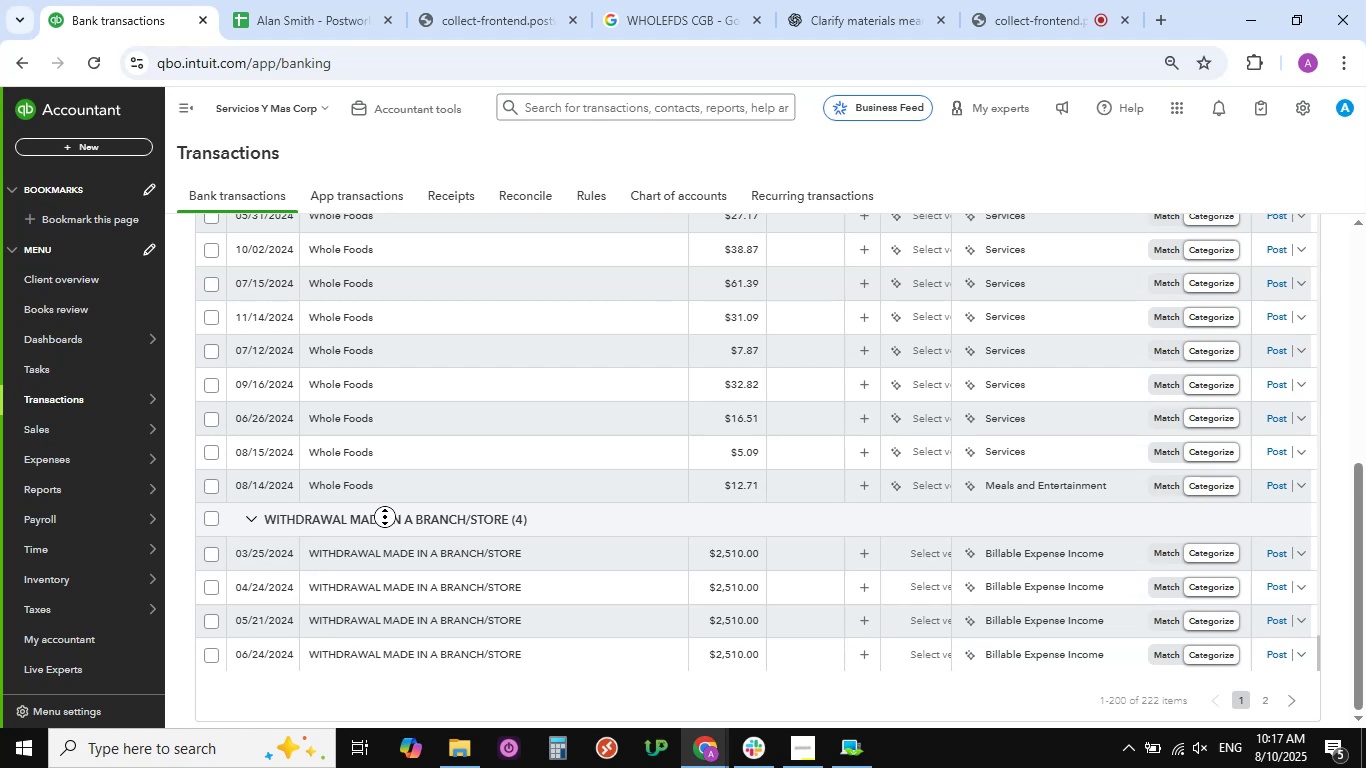 
scroll: coordinate [438, 467], scroll_direction: up, amount: 1.0
 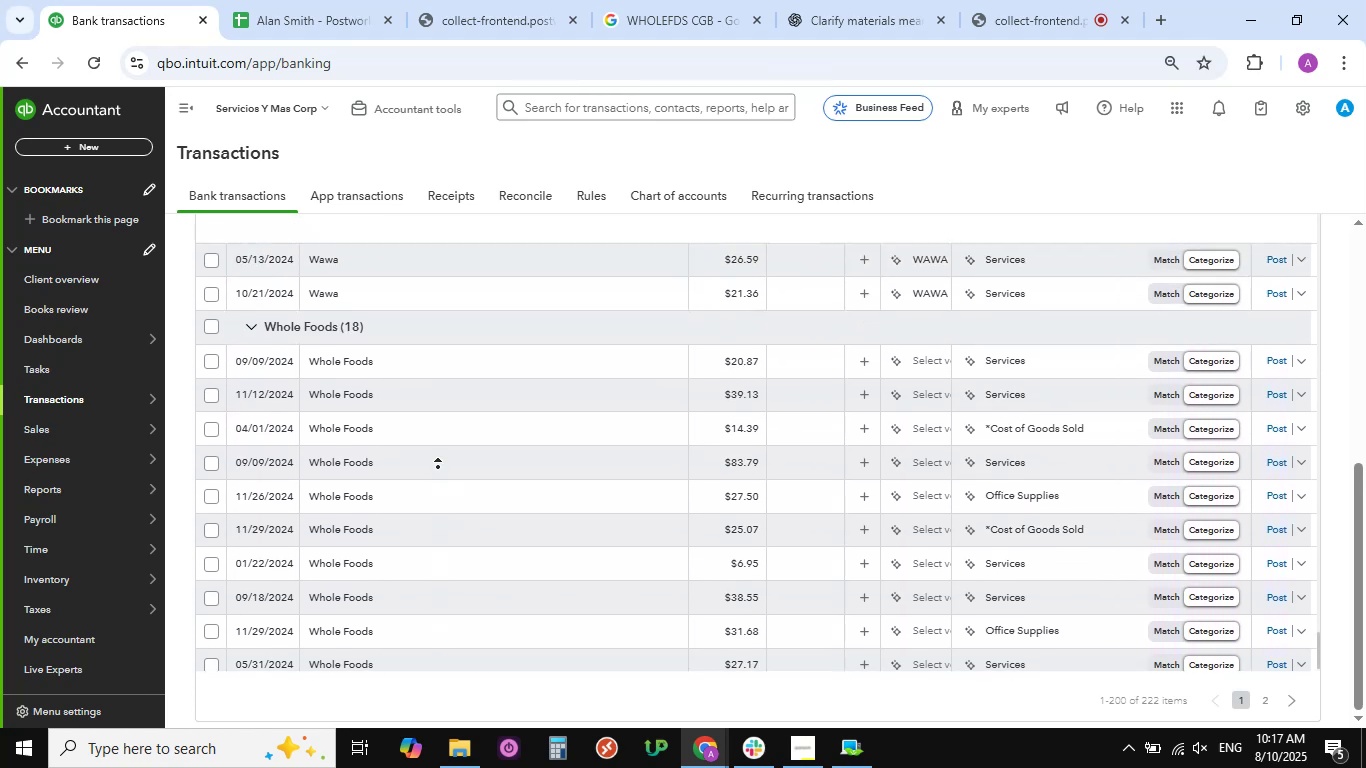 
scroll: coordinate [439, 473], scroll_direction: down, amount: 3.0
 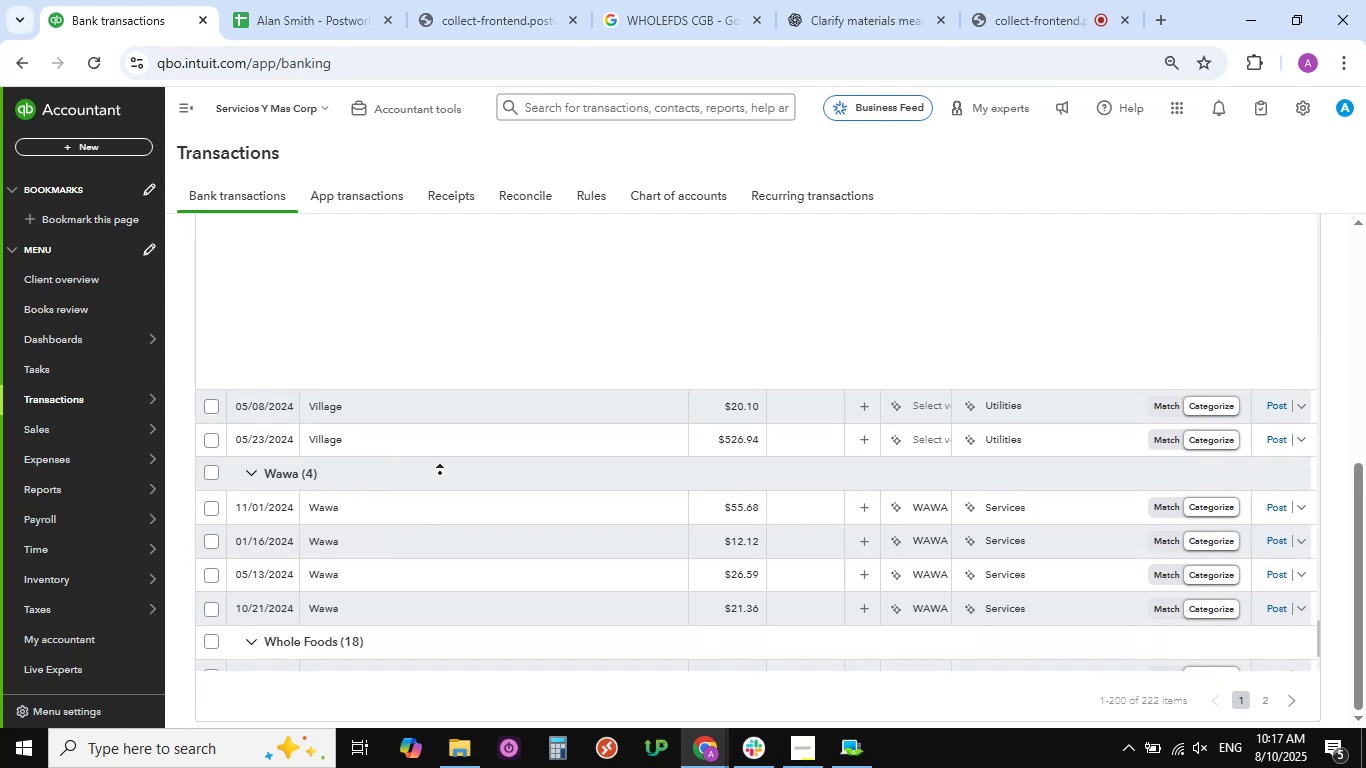 
left_click([440, 473])
 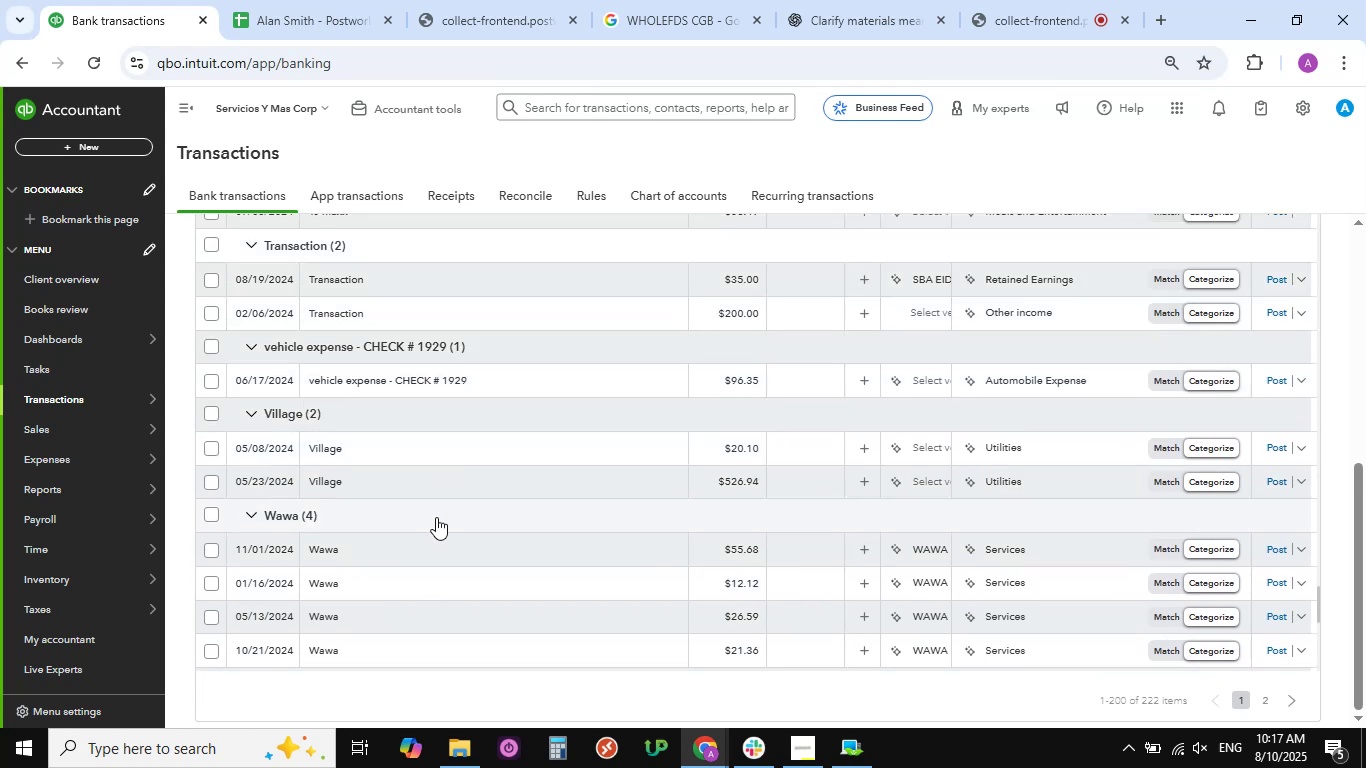 
scroll: coordinate [436, 517], scroll_direction: down, amount: 8.0
 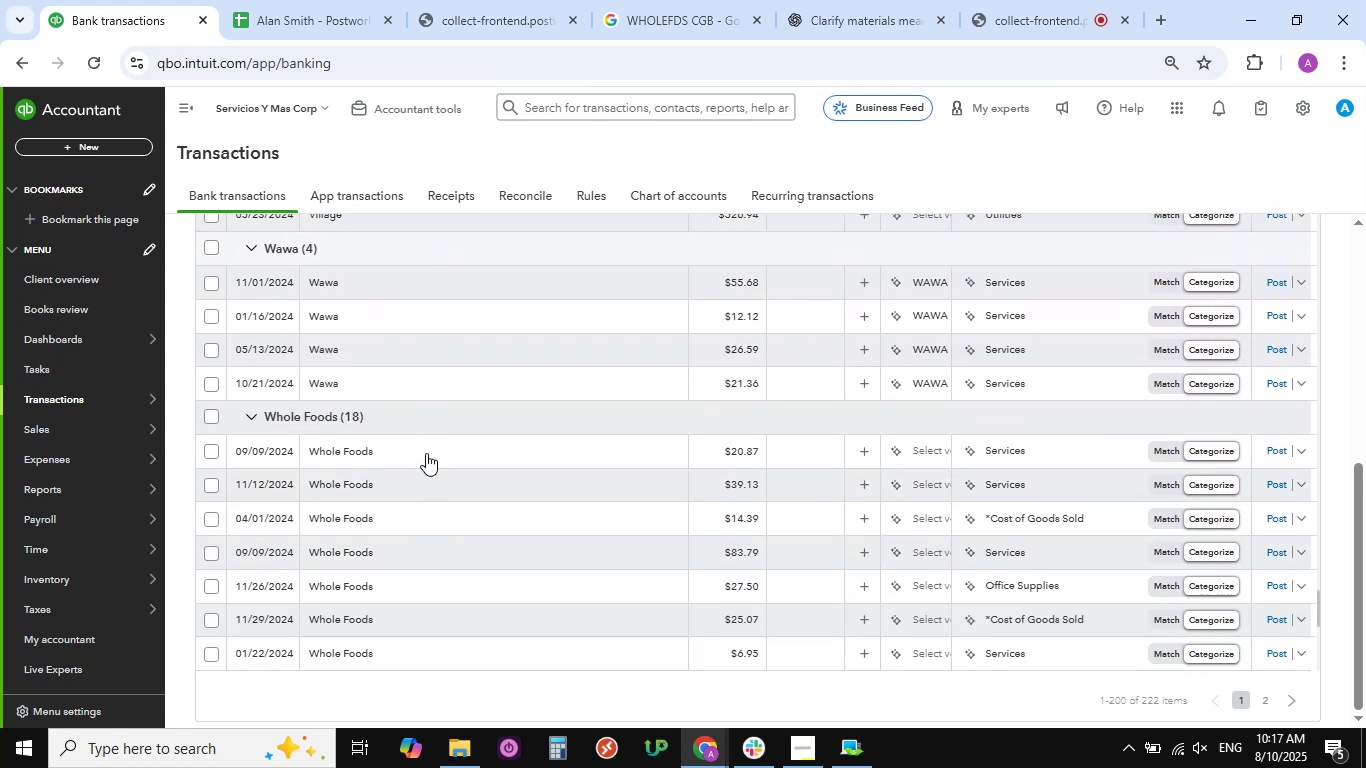 
left_click([426, 450])
 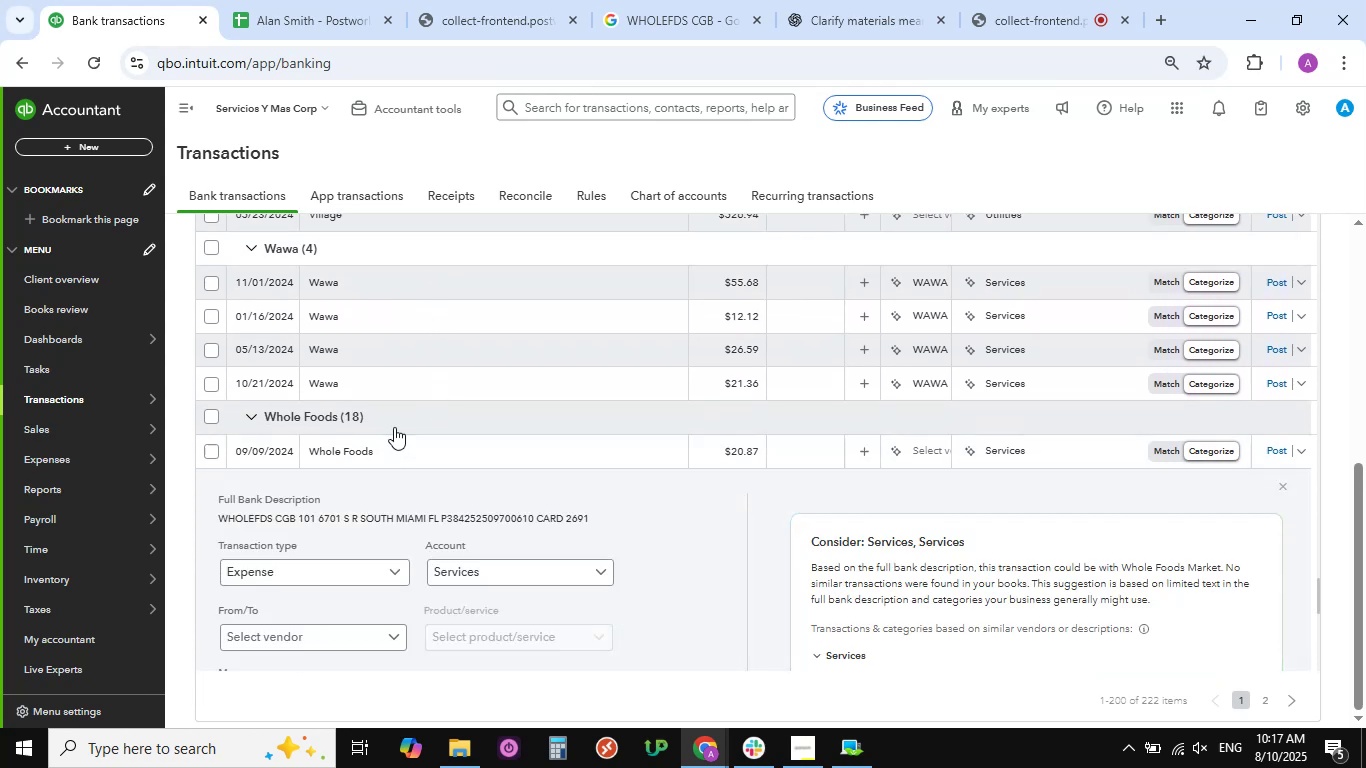 
wait(6.87)
 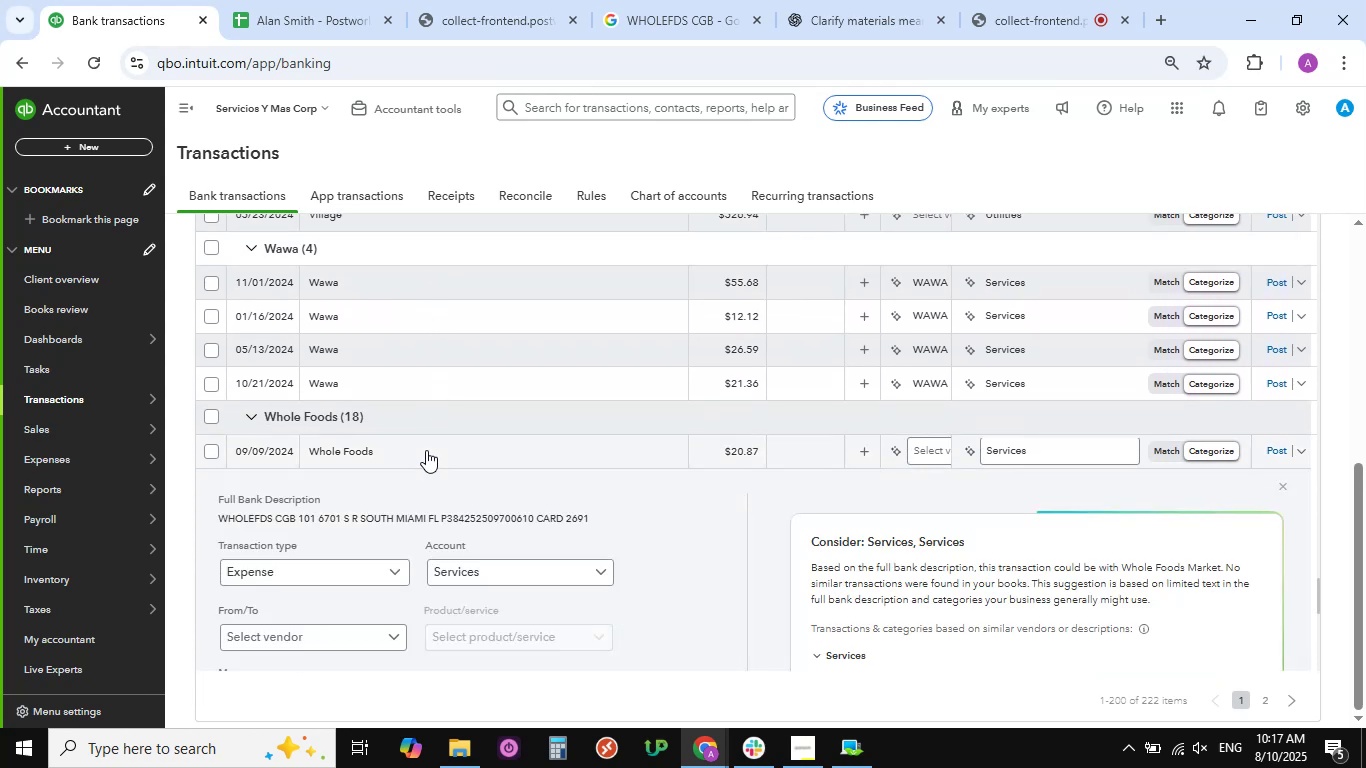 
scroll: coordinate [493, 589], scroll_direction: down, amount: 2.0
 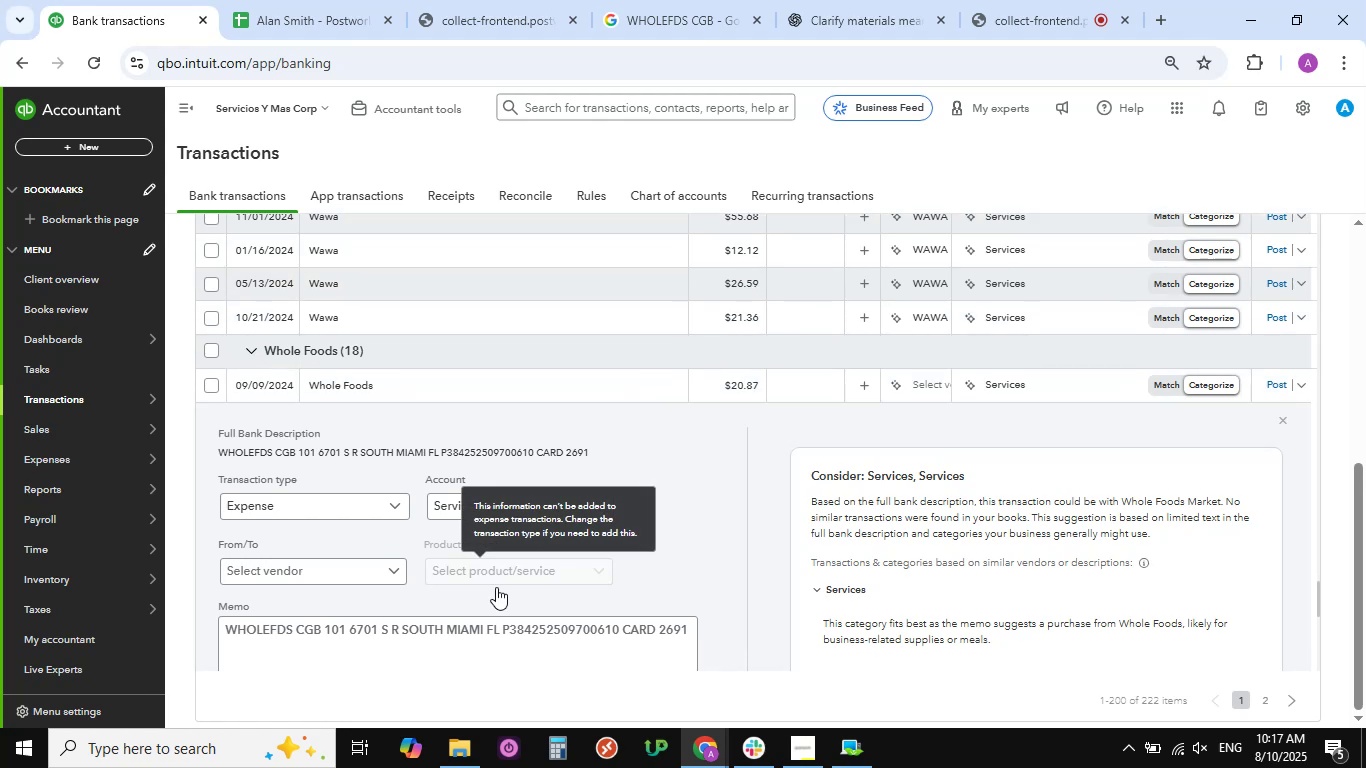 
wait(9.98)
 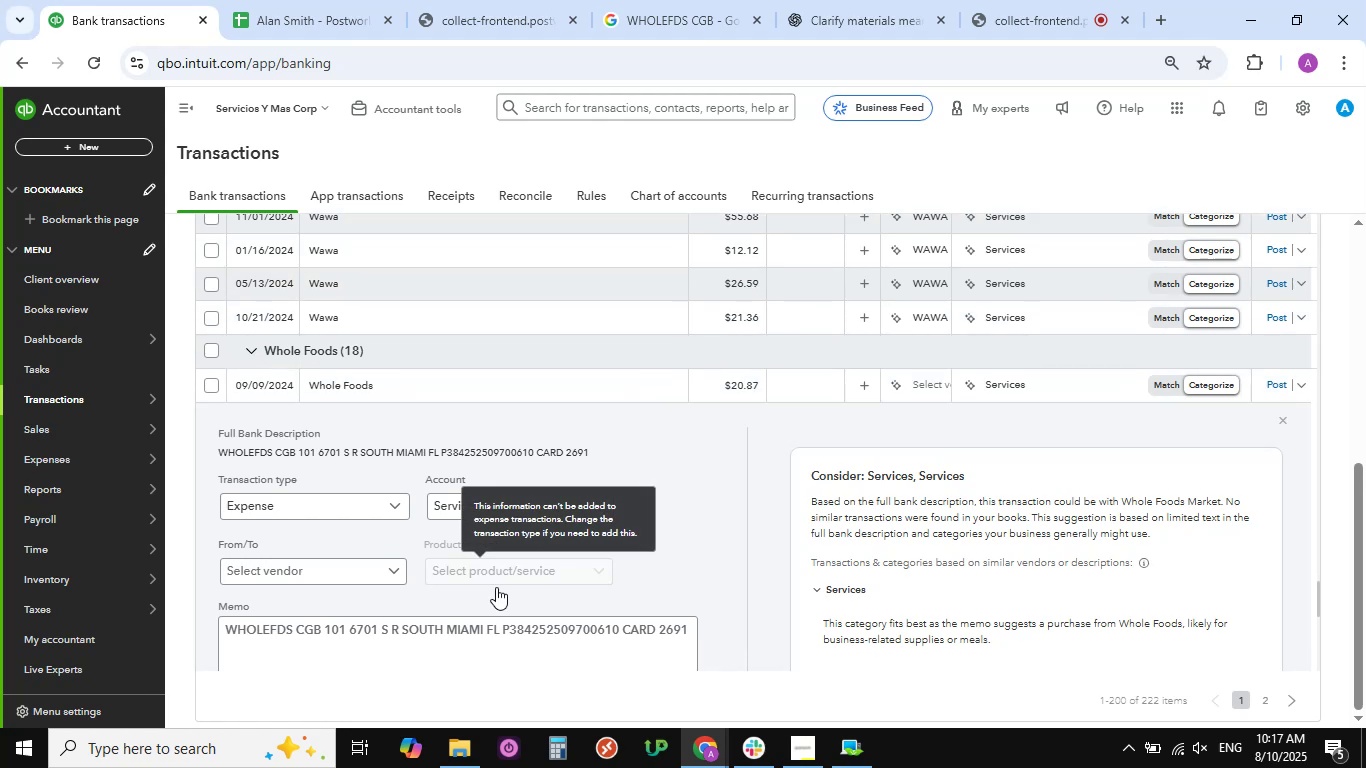 
left_click([601, 509])
 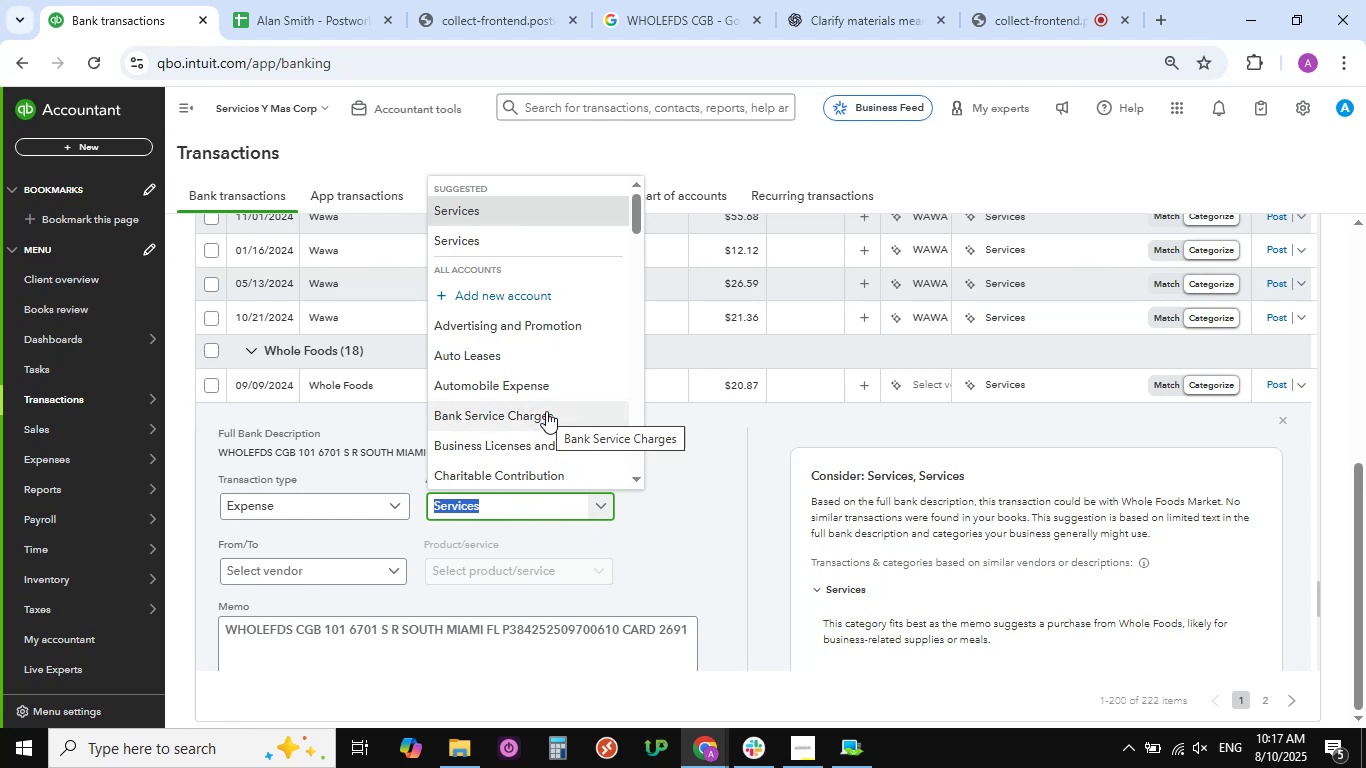 
scroll: coordinate [528, 405], scroll_direction: down, amount: 9.0
 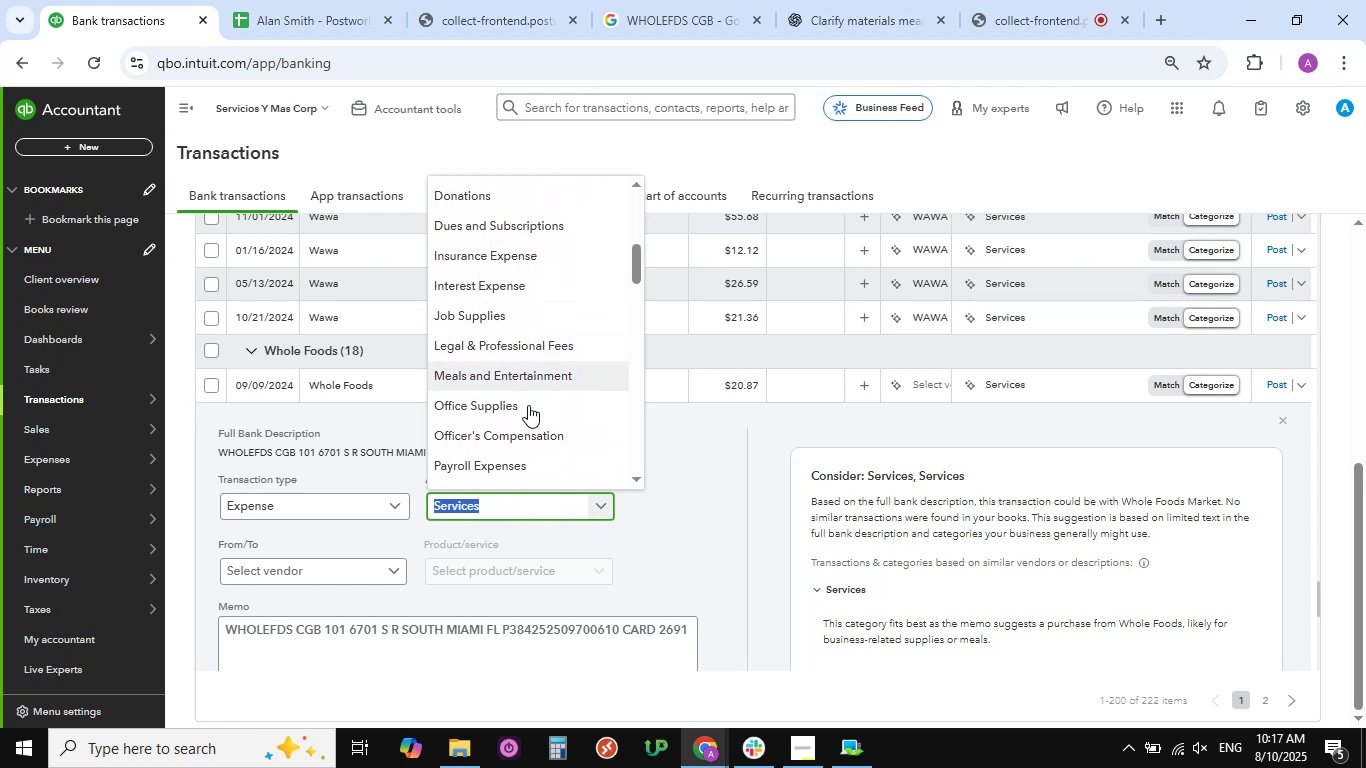 
left_click([528, 405])
 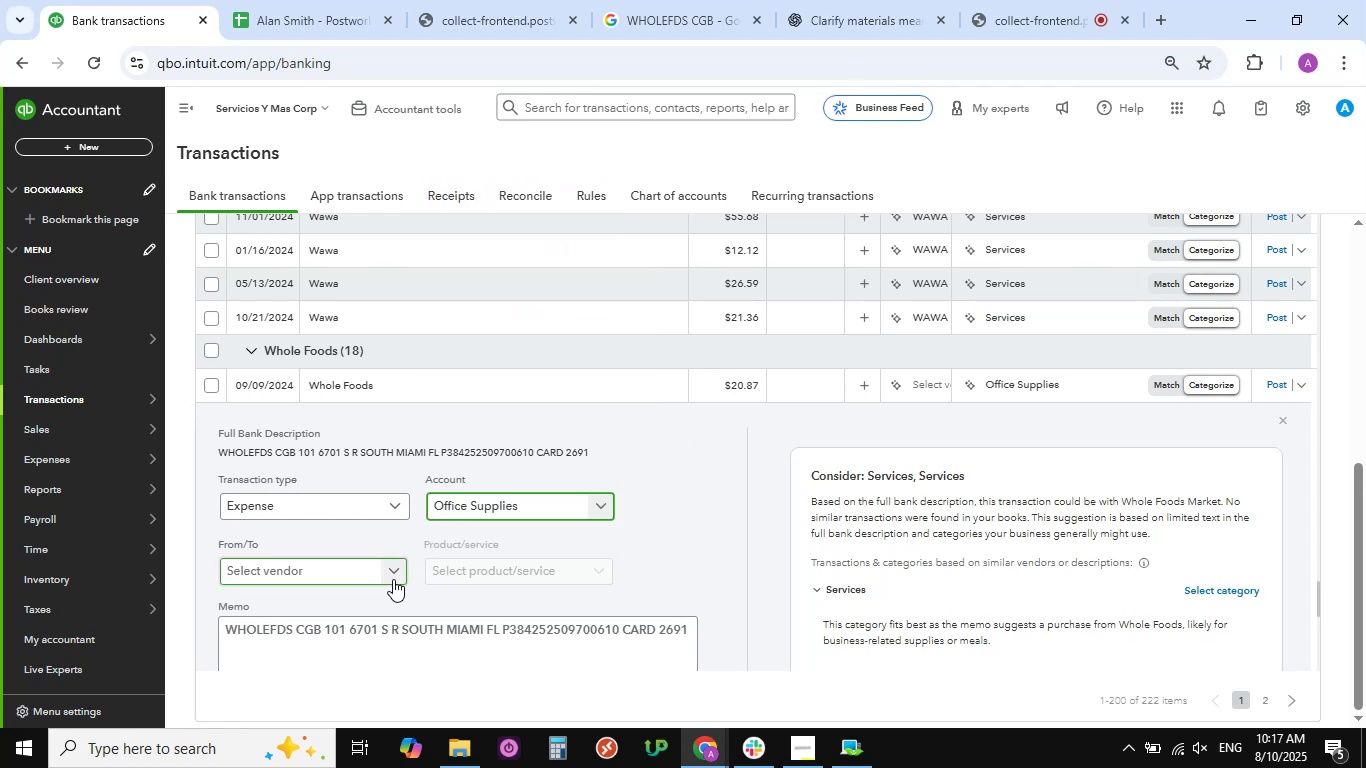 
left_click([394, 571])
 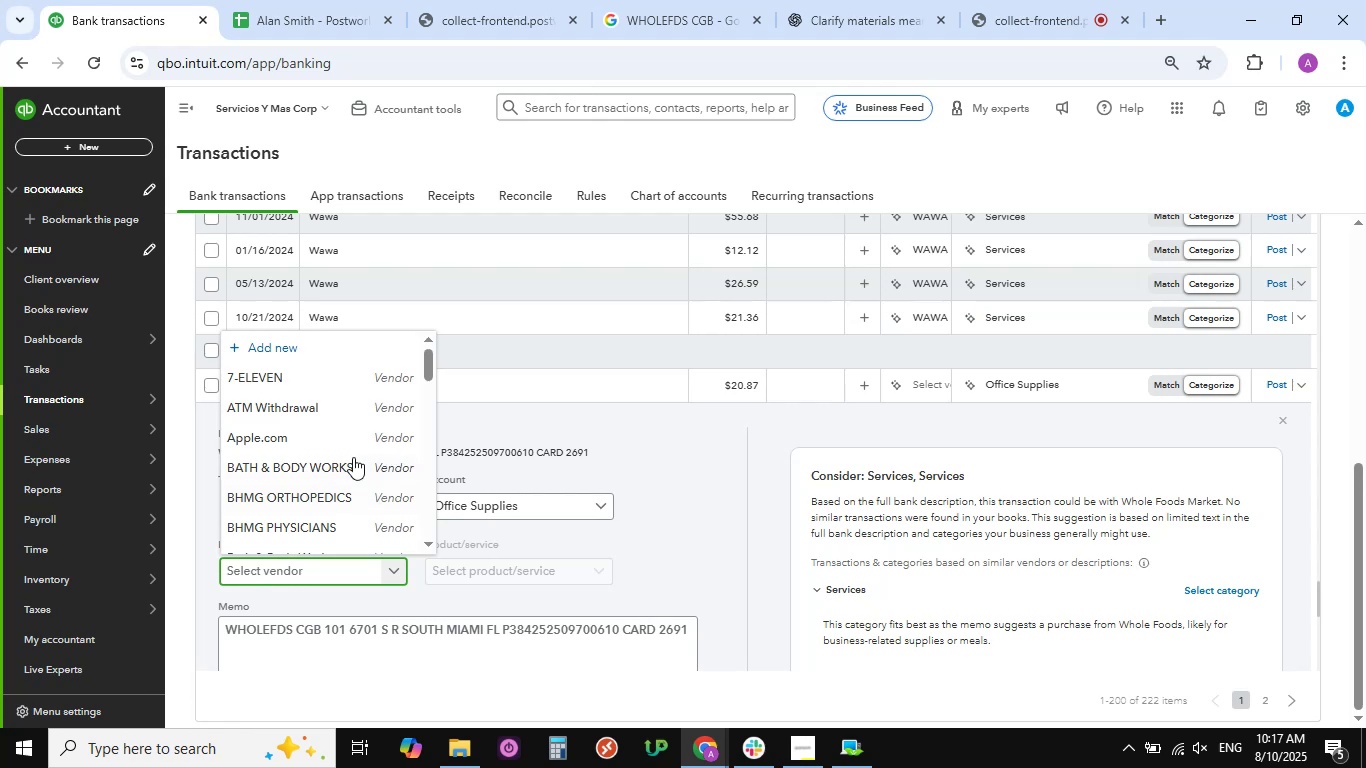 
scroll: coordinate [318, 471], scroll_direction: down, amount: 12.0
 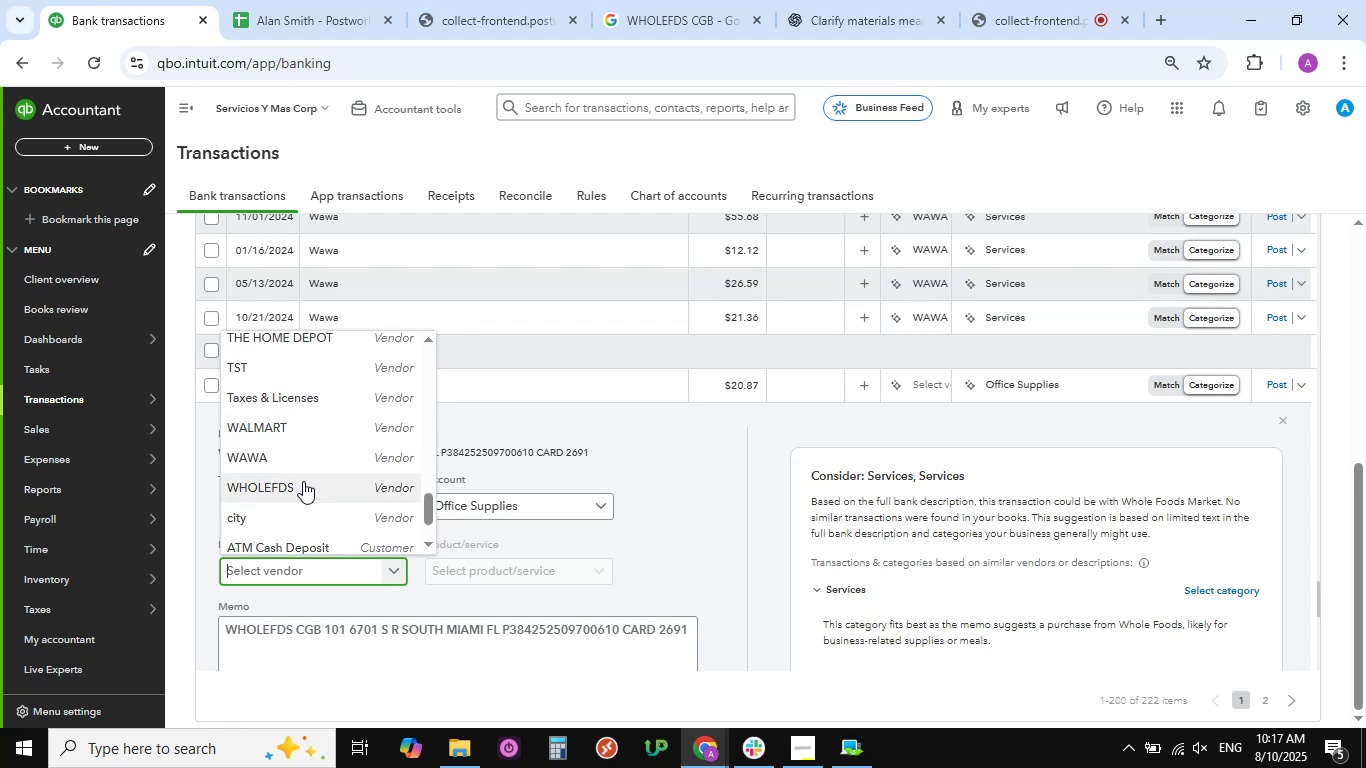 
left_click([303, 481])
 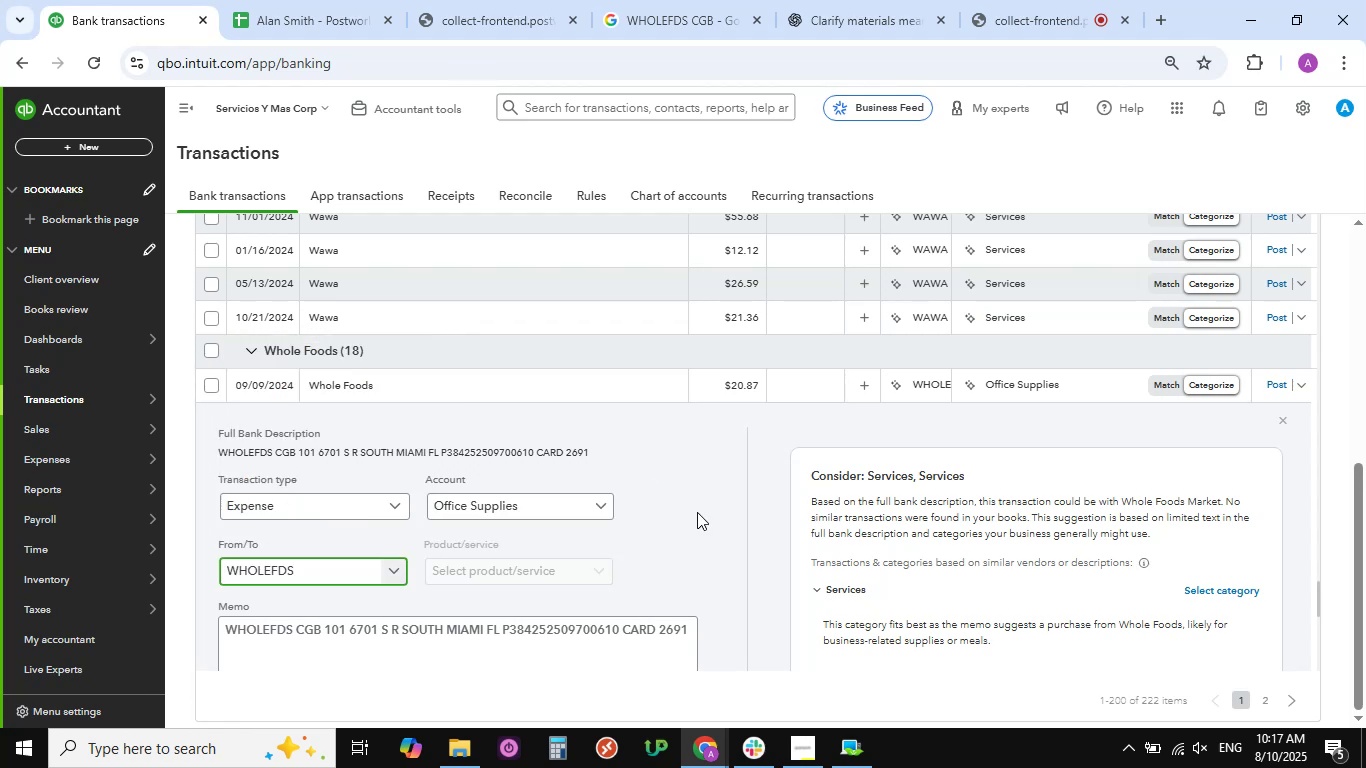 
scroll: coordinate [435, 529], scroll_direction: down, amount: 11.0
 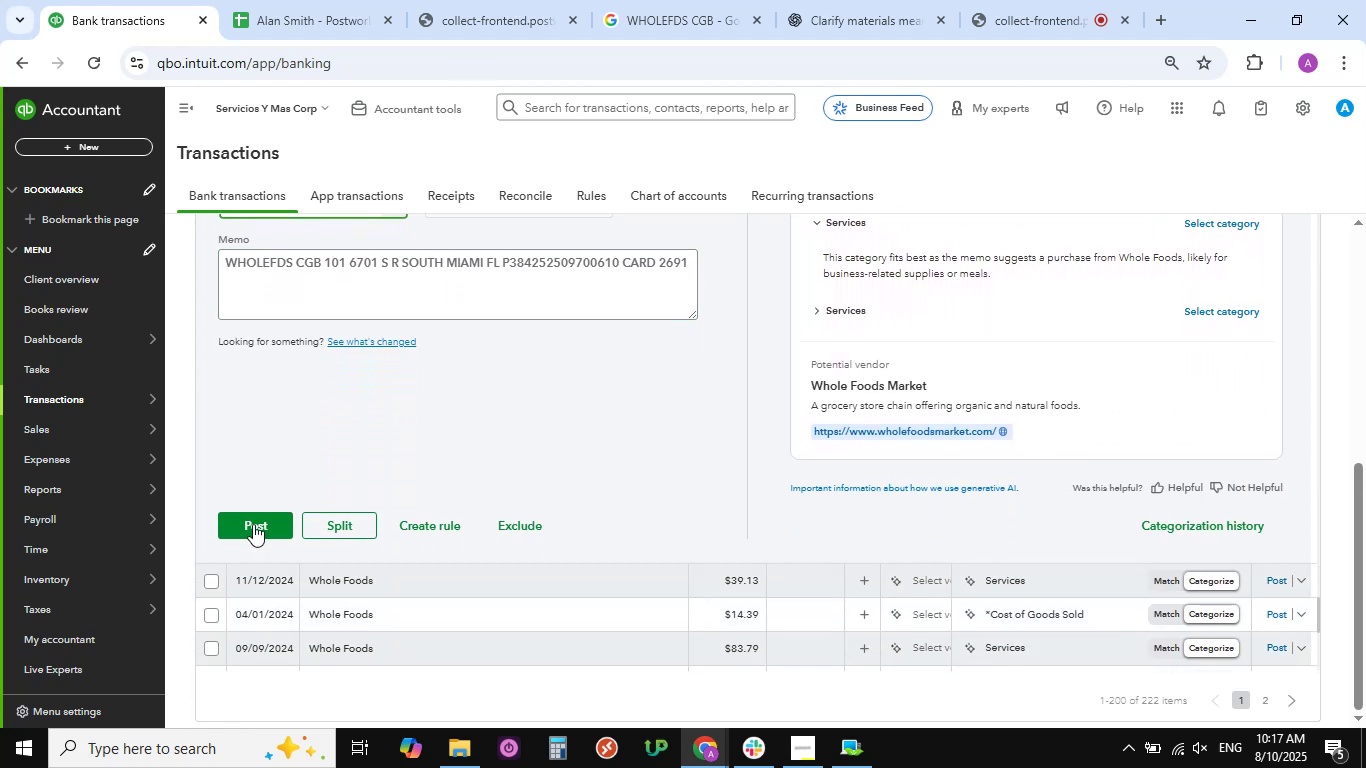 
left_click([253, 524])
 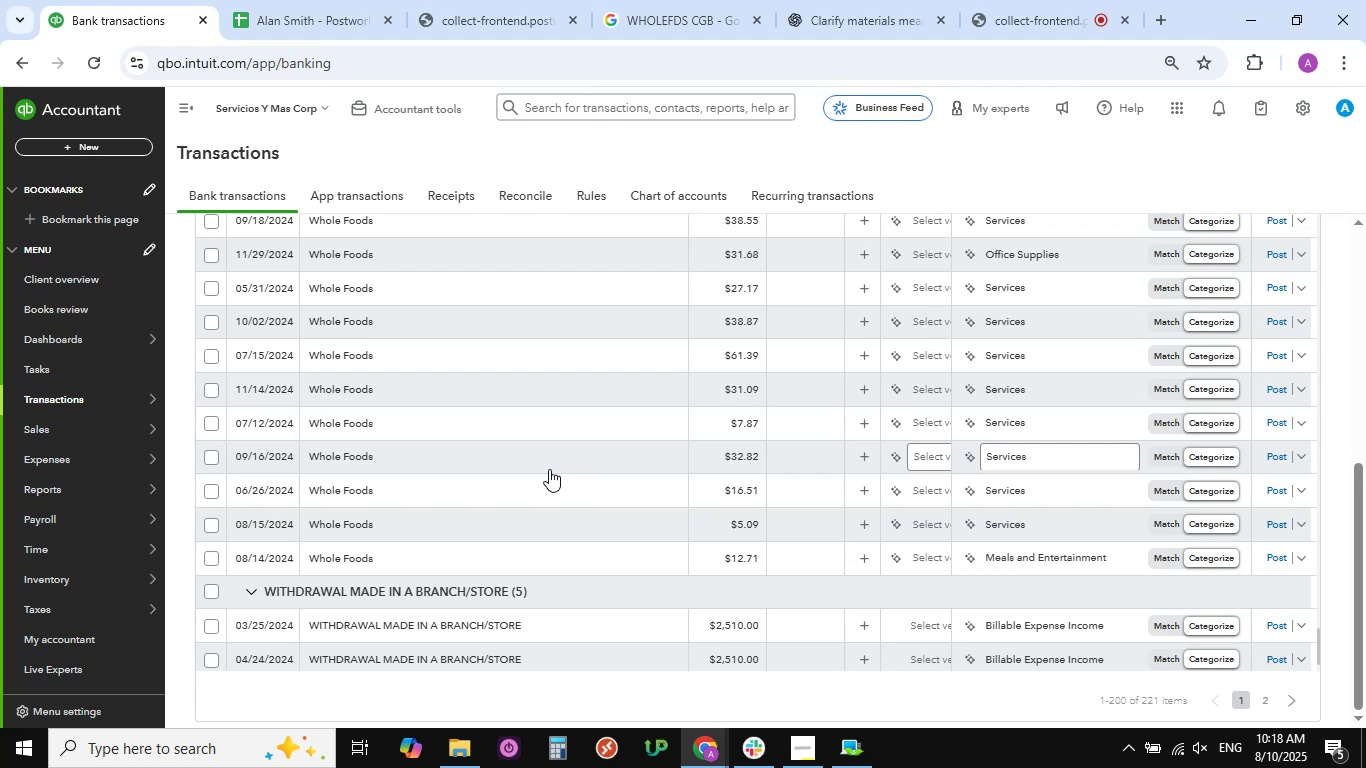 
wait(32.86)
 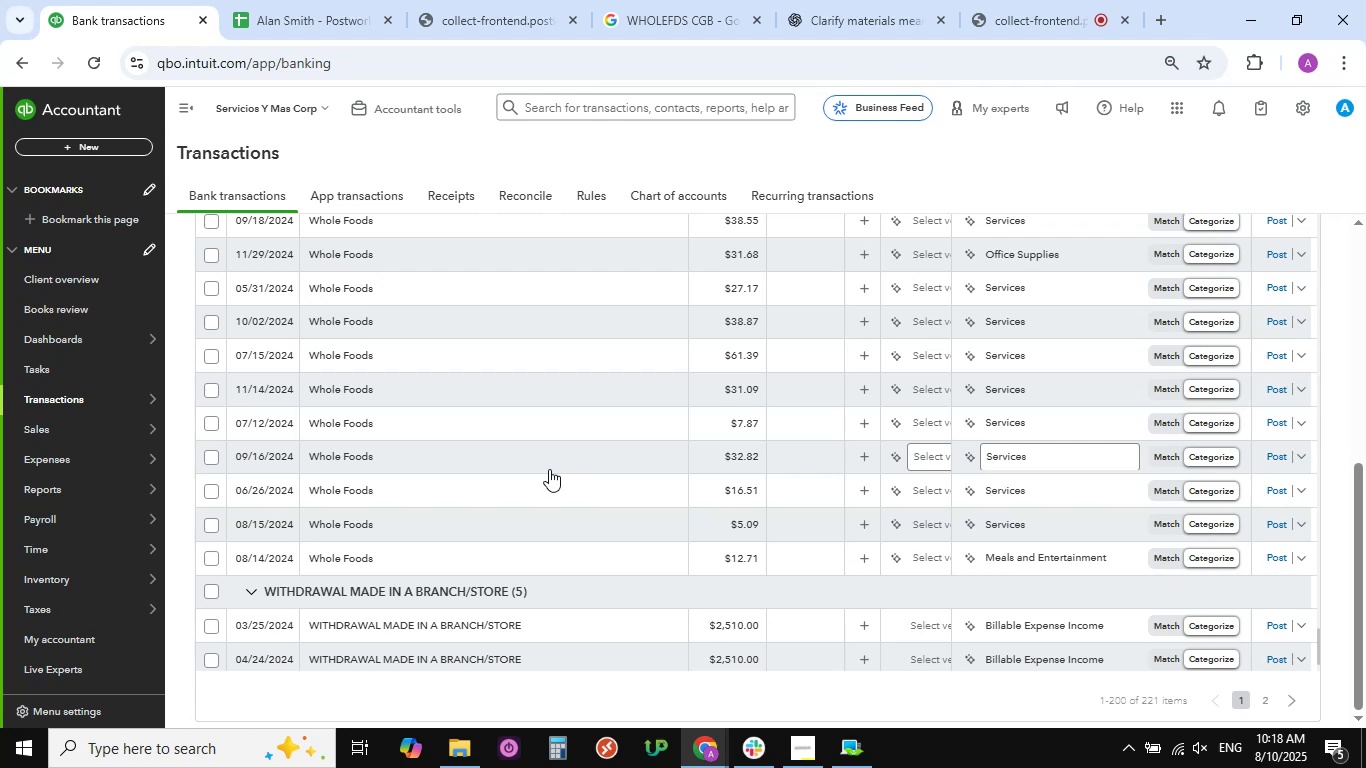 
scroll: coordinate [443, 361], scroll_direction: up, amount: 11.0
 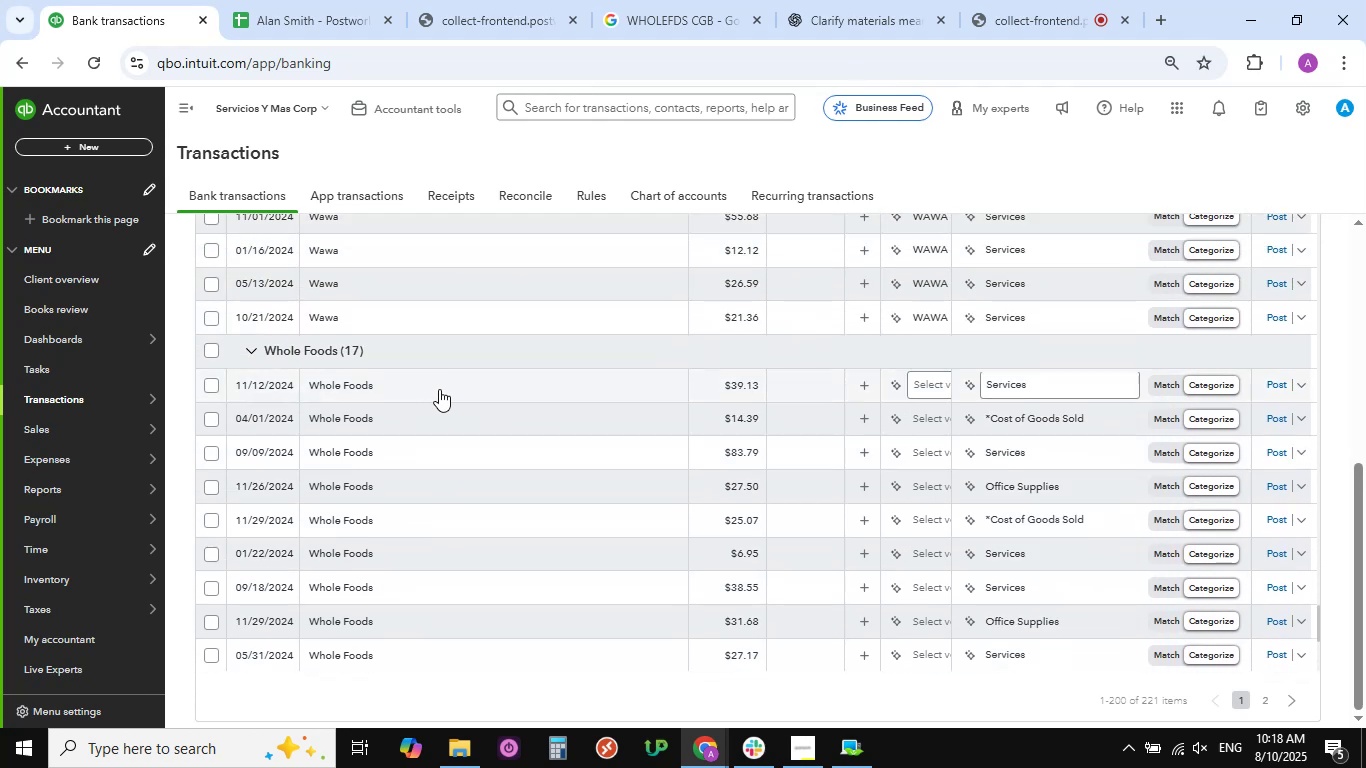 
left_click([444, 389])
 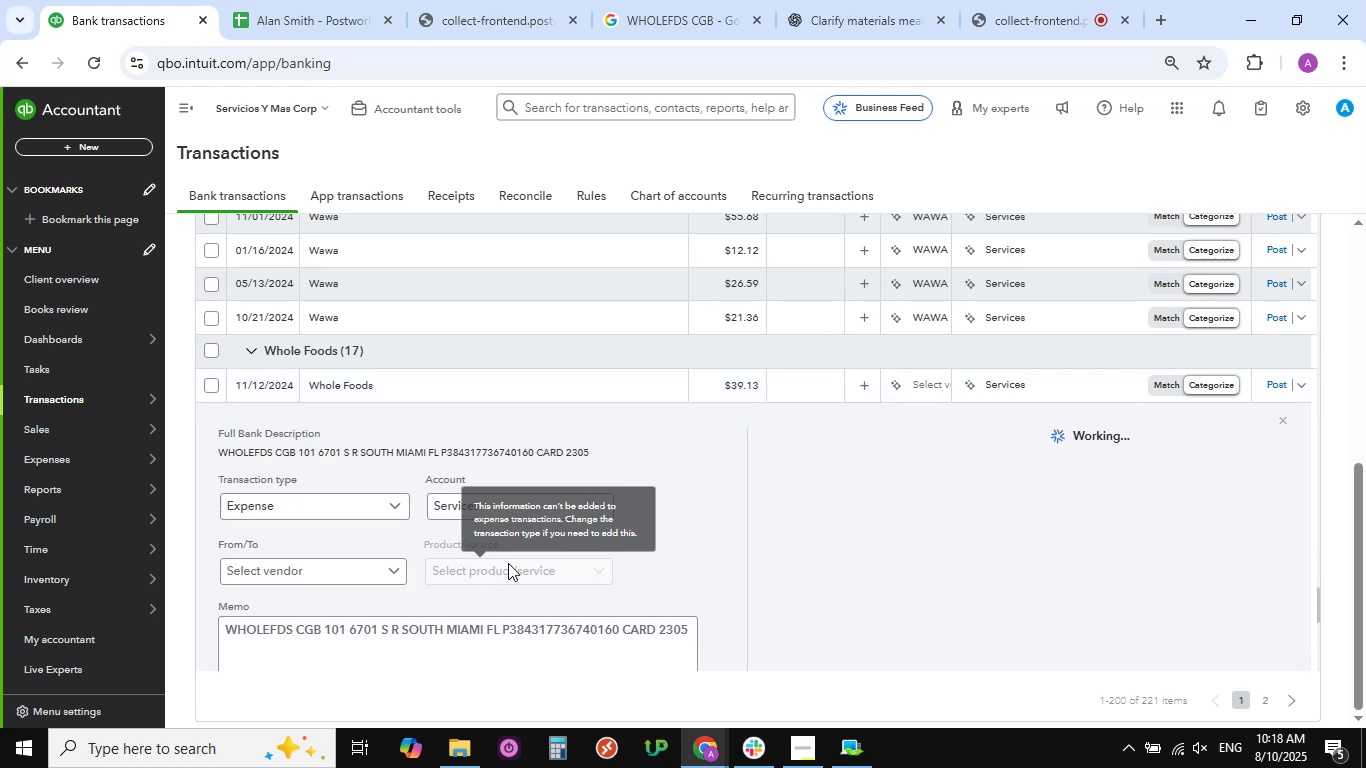 
scroll: coordinate [454, 577], scroll_direction: down, amount: 2.0
 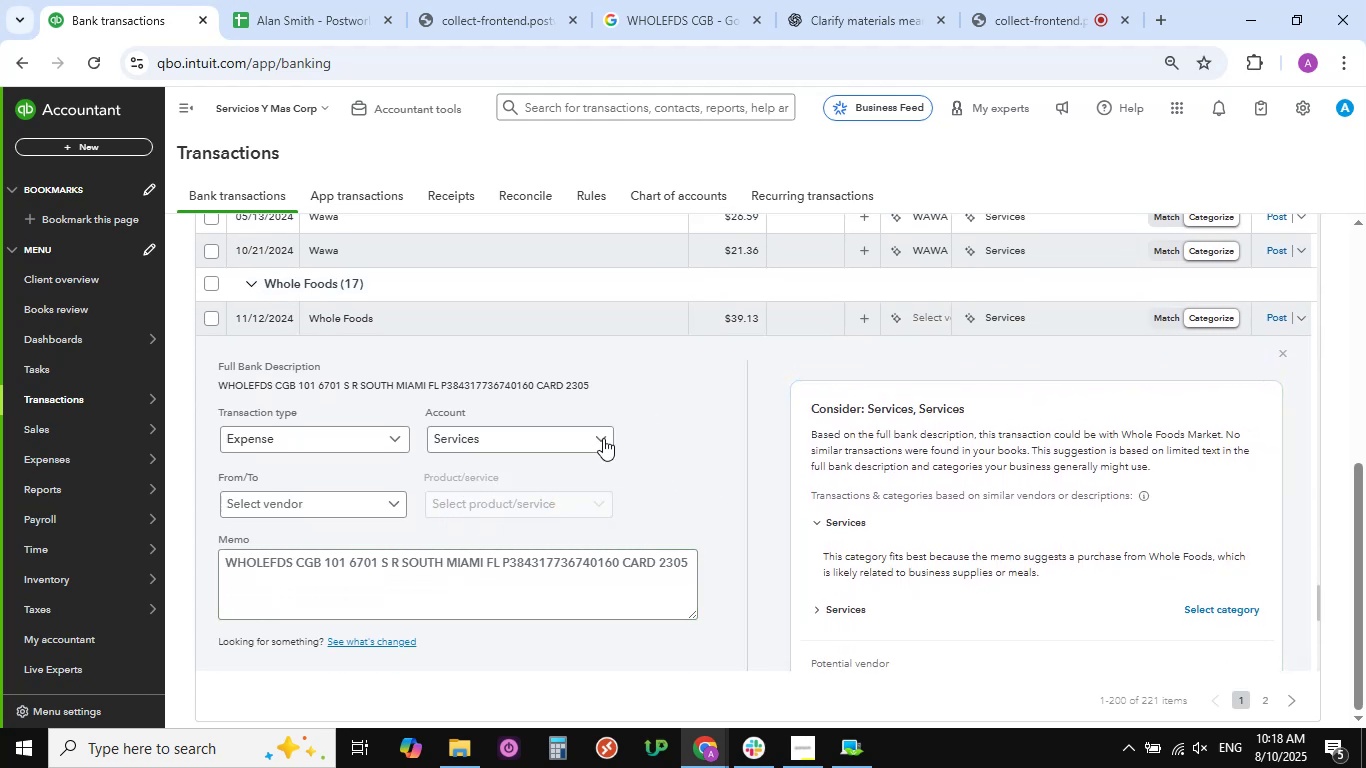 
left_click([603, 438])
 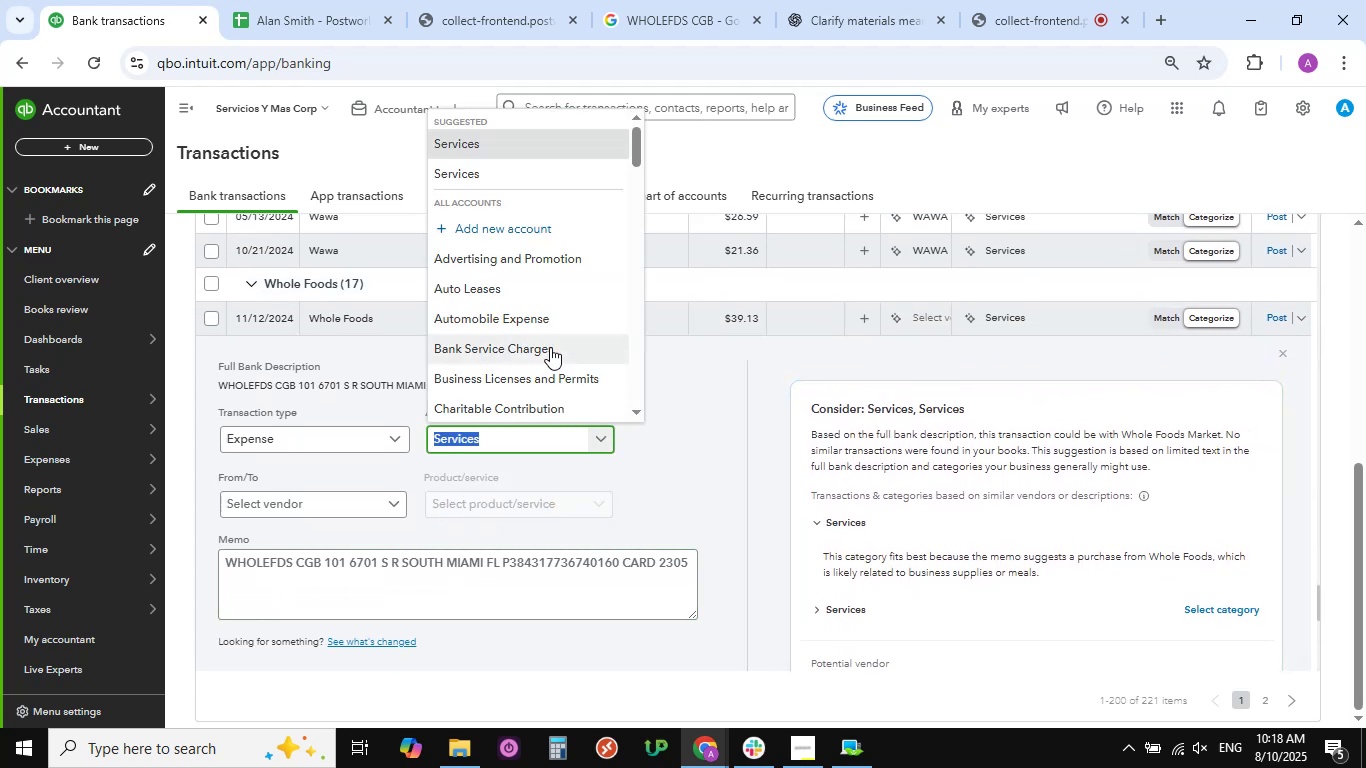 
scroll: coordinate [550, 347], scroll_direction: down, amount: 8.0
 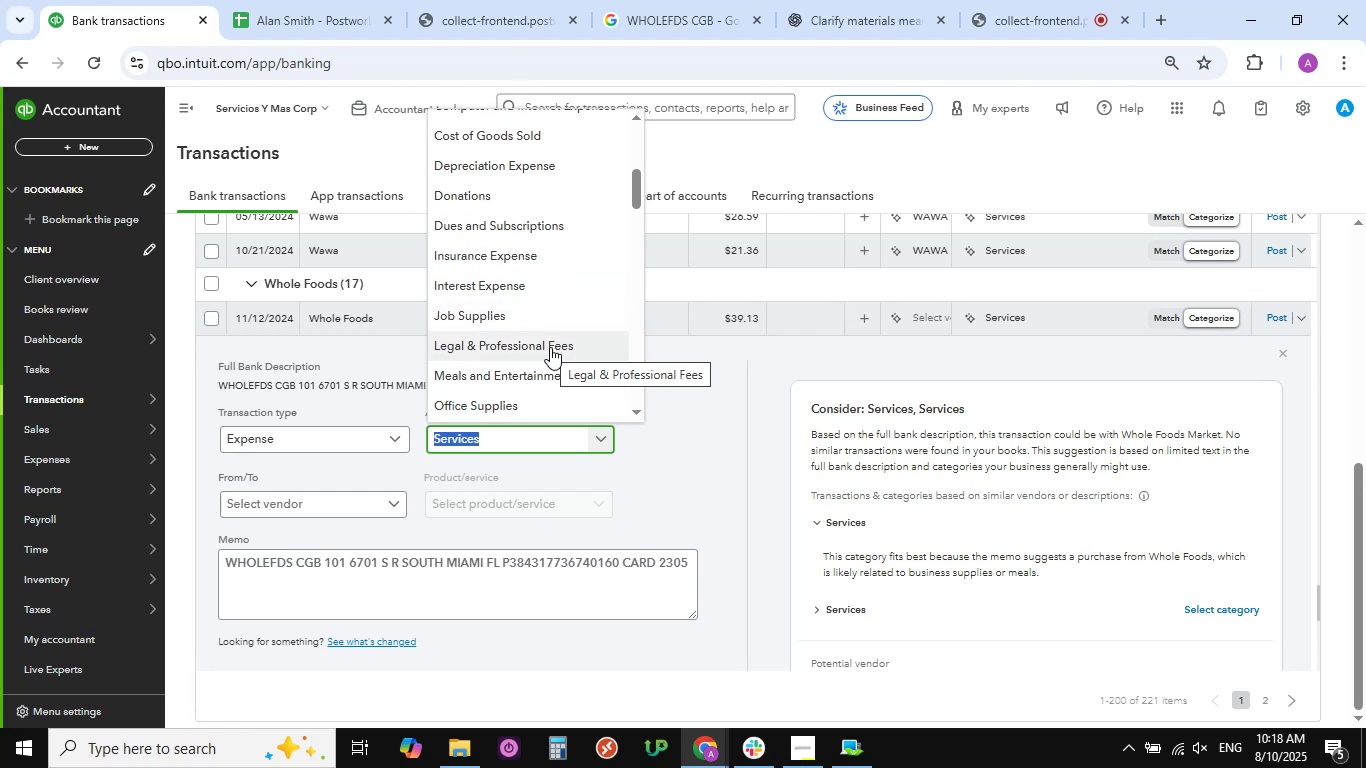 
scroll: coordinate [550, 347], scroll_direction: up, amount: 3.0
 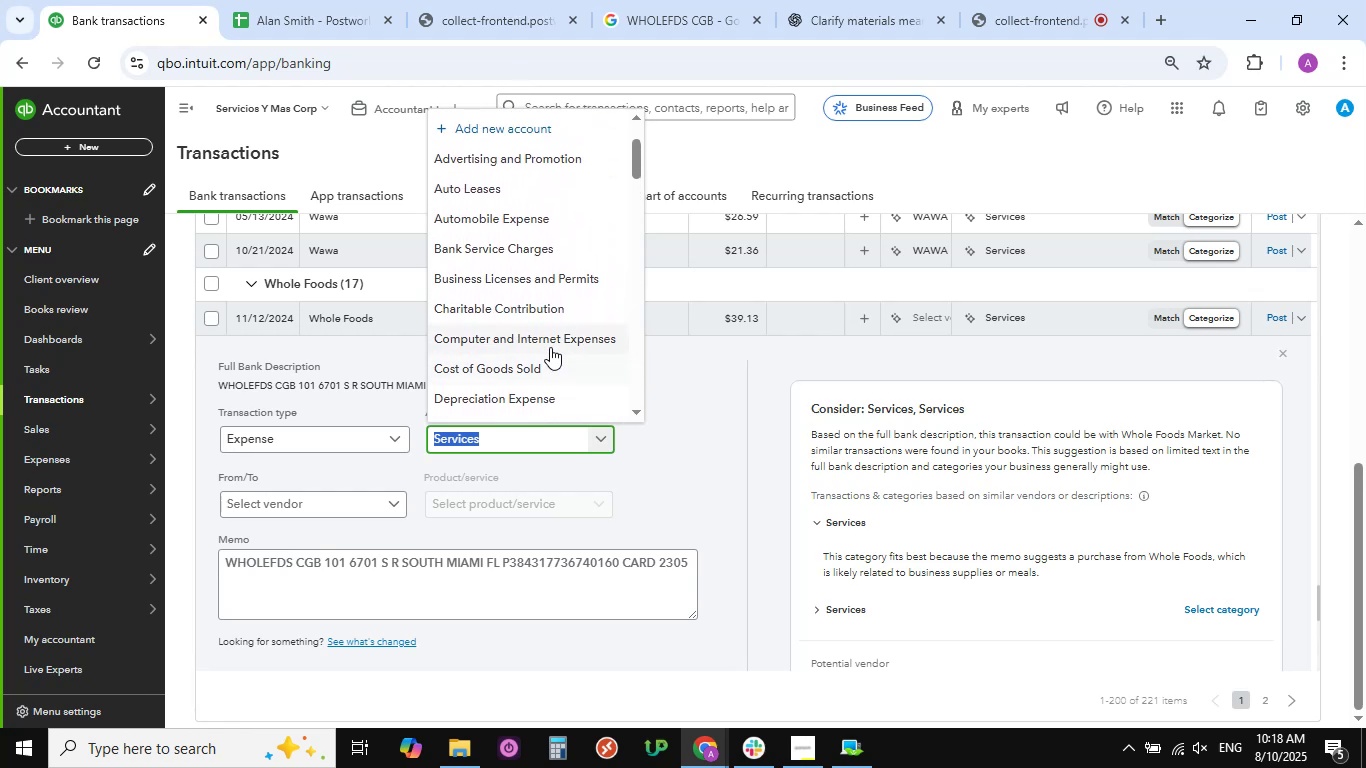 
scroll: coordinate [550, 347], scroll_direction: down, amount: 9.0
 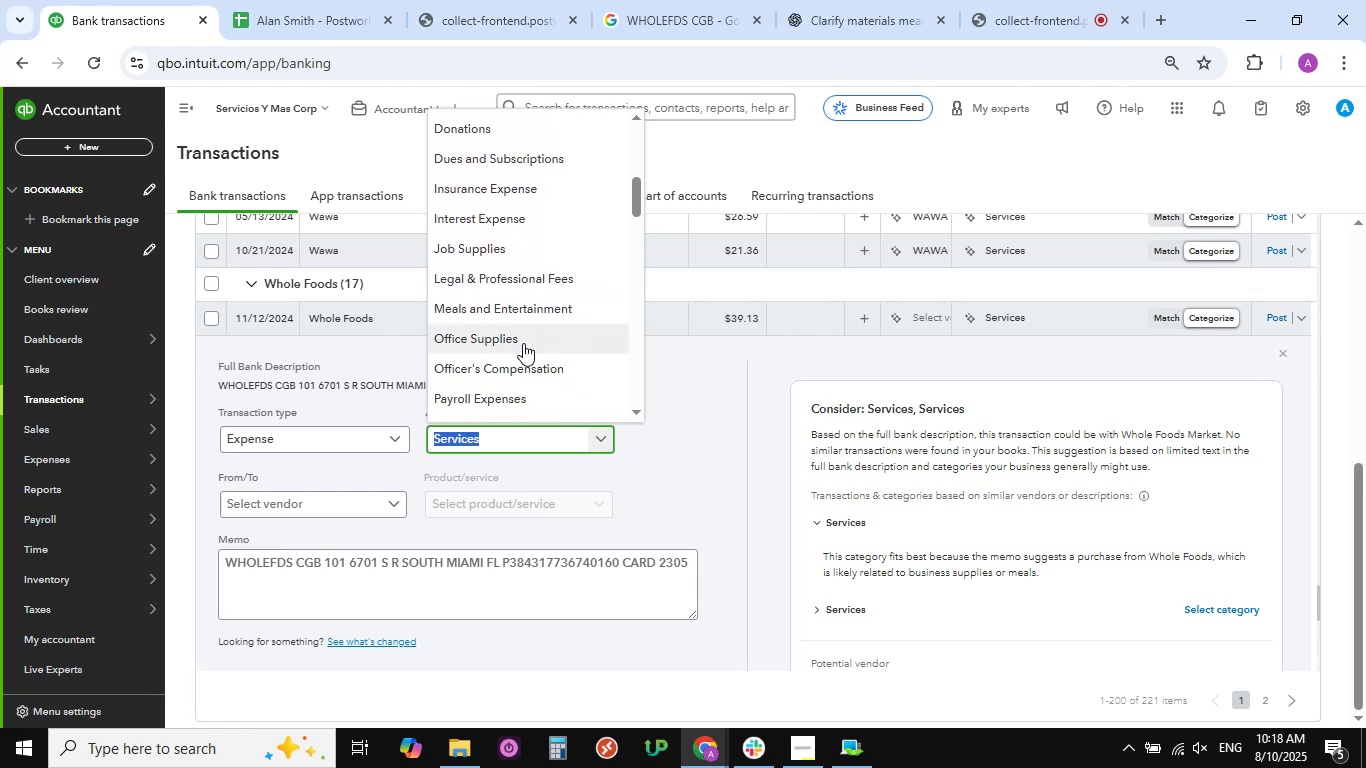 
left_click([522, 342])
 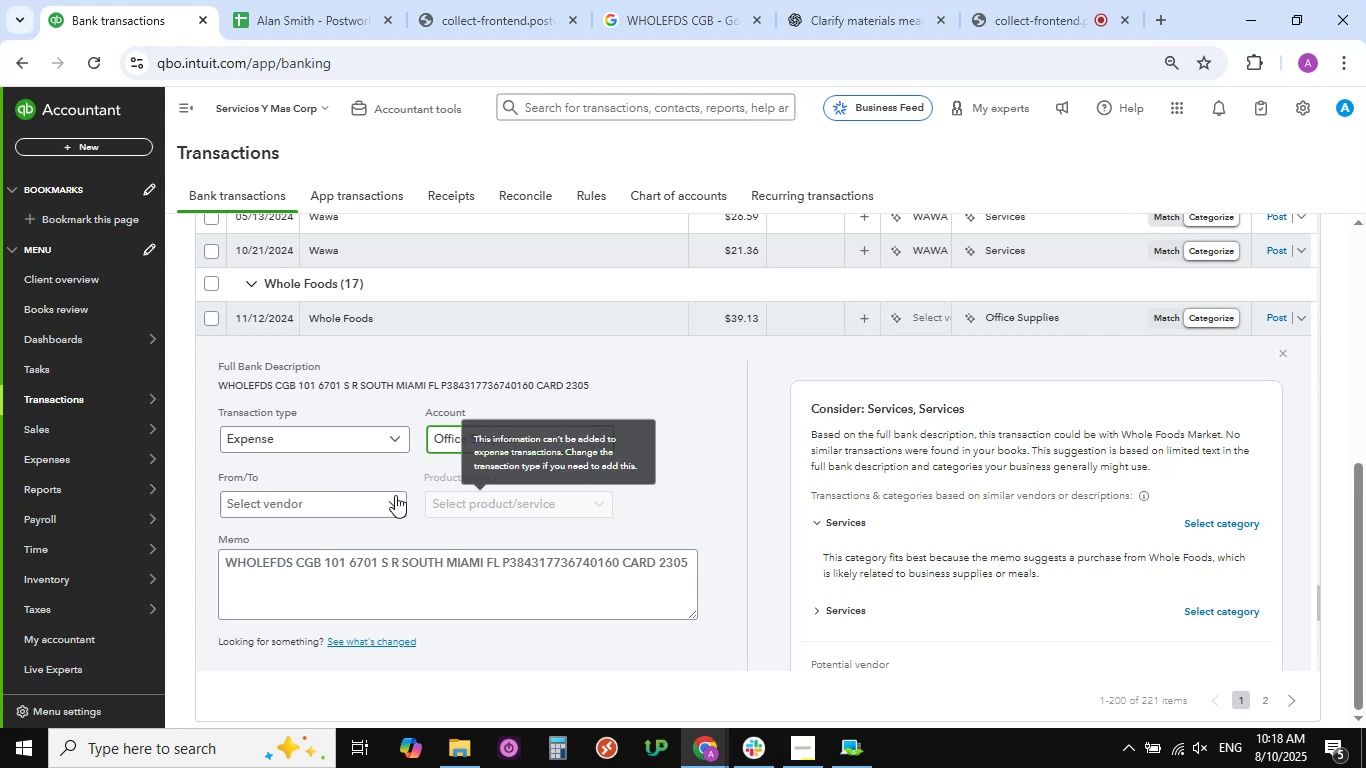 
left_click([396, 502])
 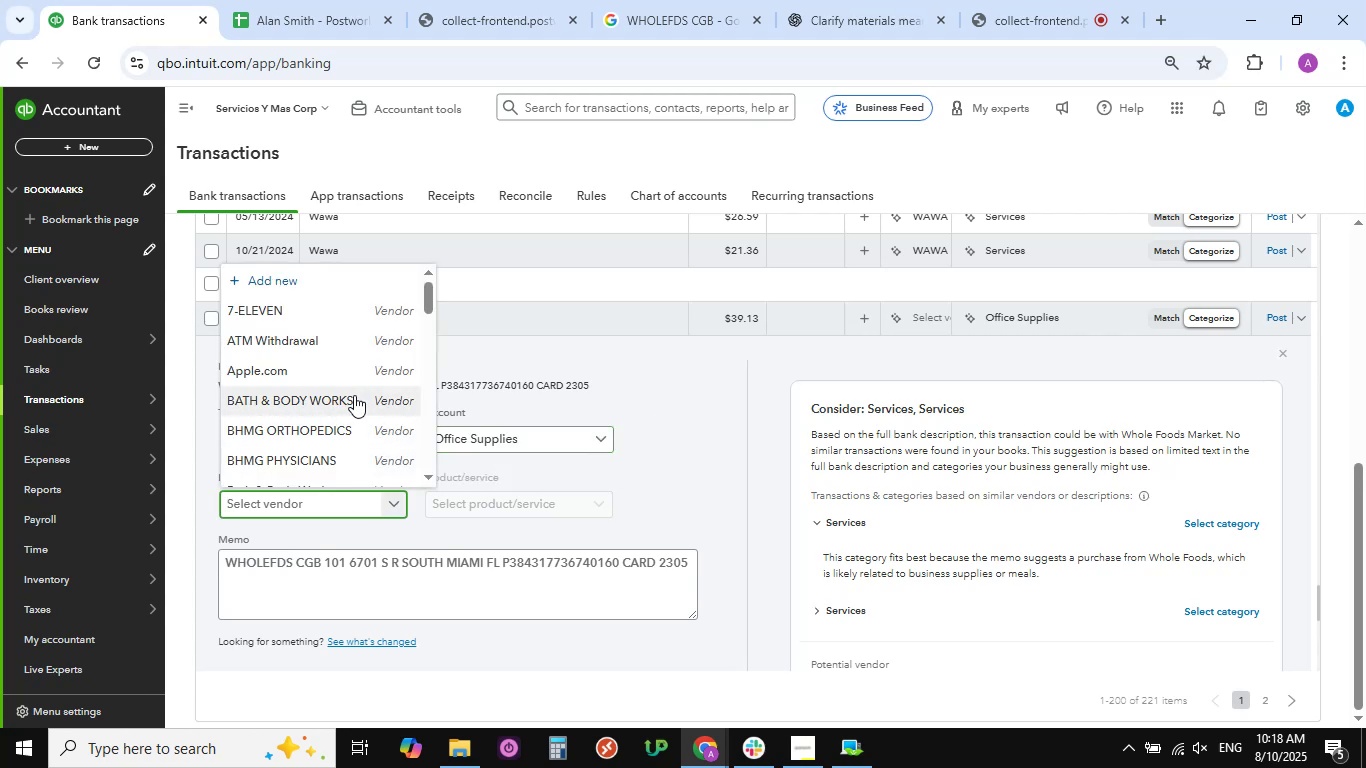 
scroll: coordinate [297, 402], scroll_direction: down, amount: 10.0
 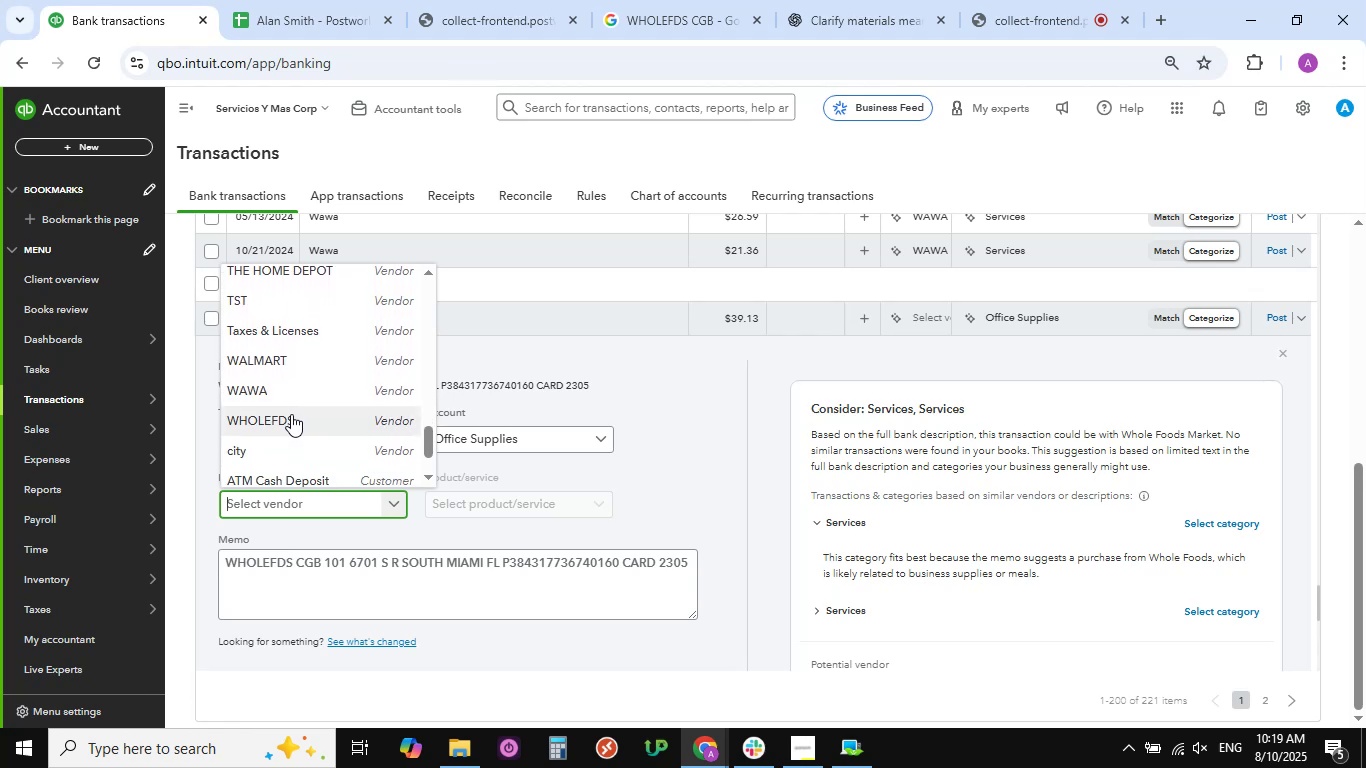 
left_click([291, 414])
 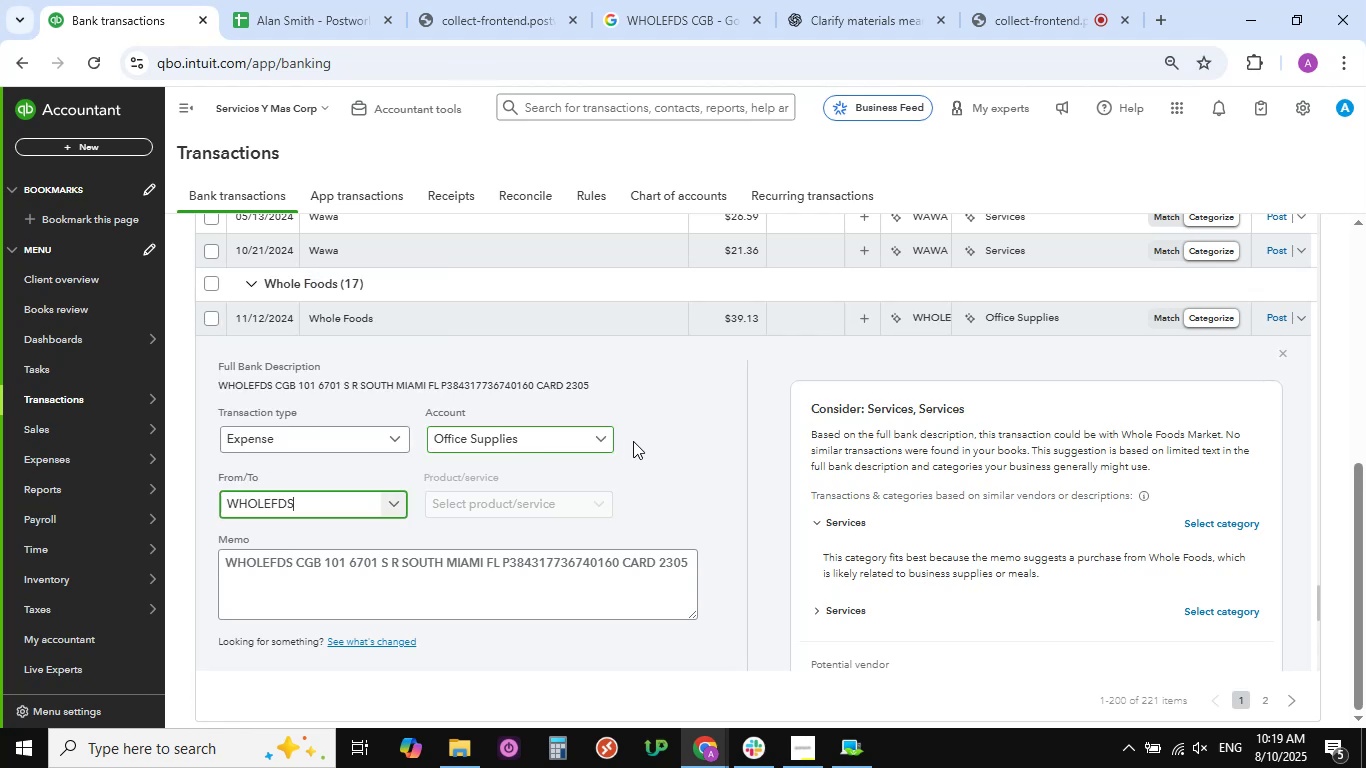 
scroll: coordinate [382, 478], scroll_direction: down, amount: 9.0
 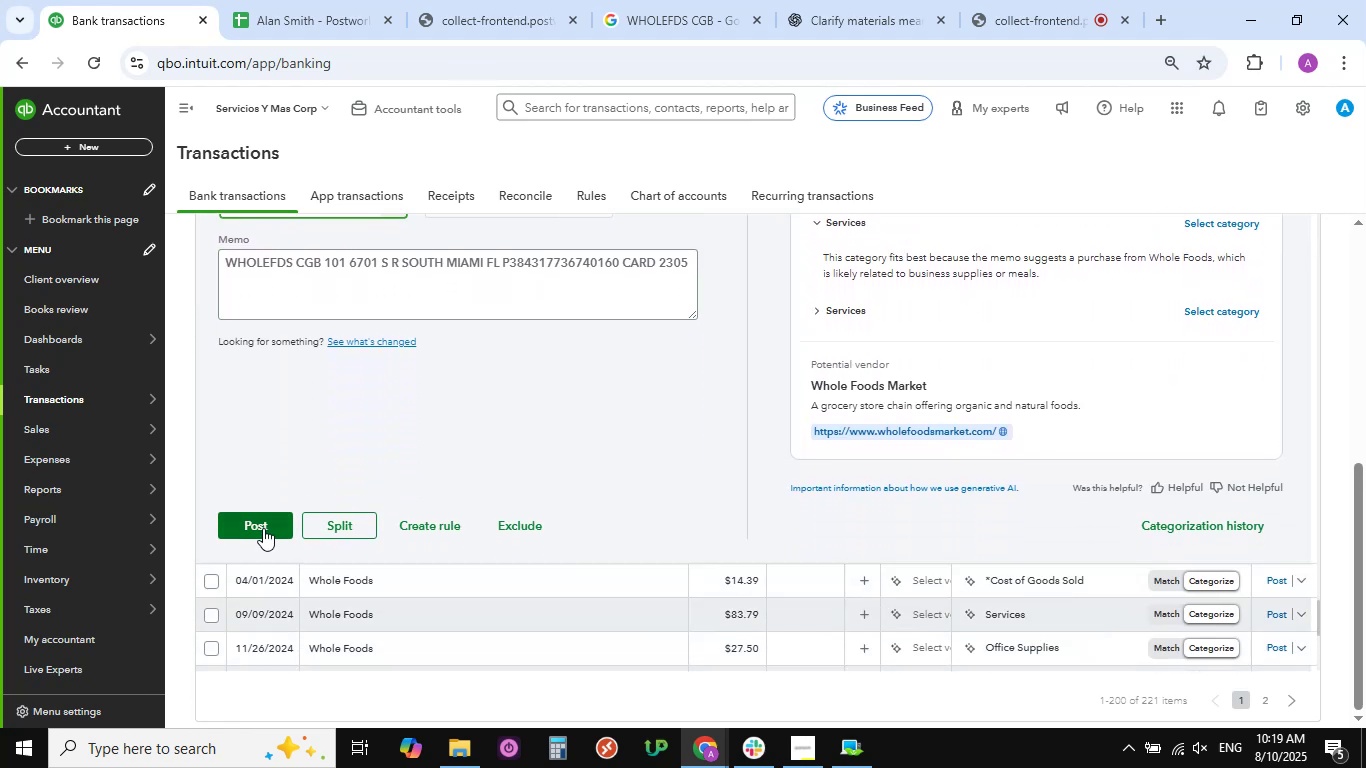 
left_click([263, 528])
 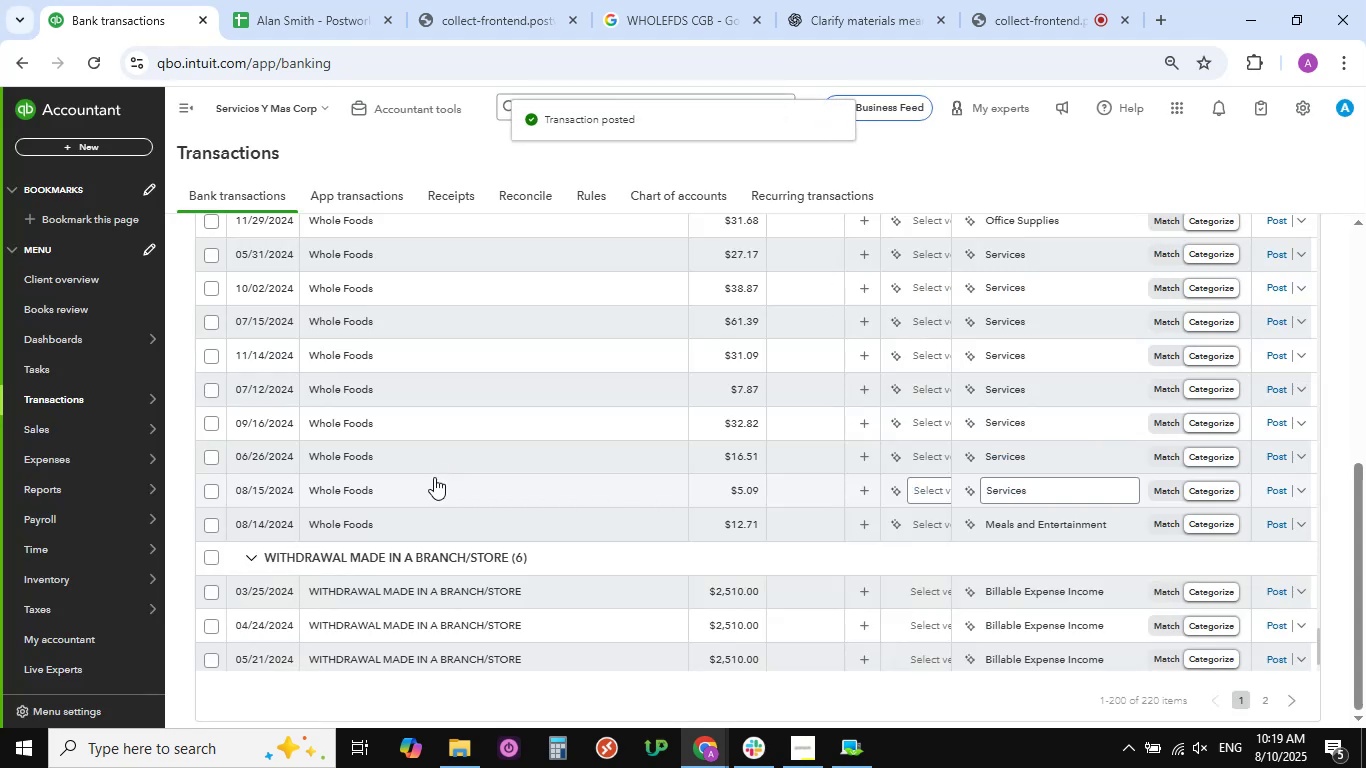 
wait(11.84)
 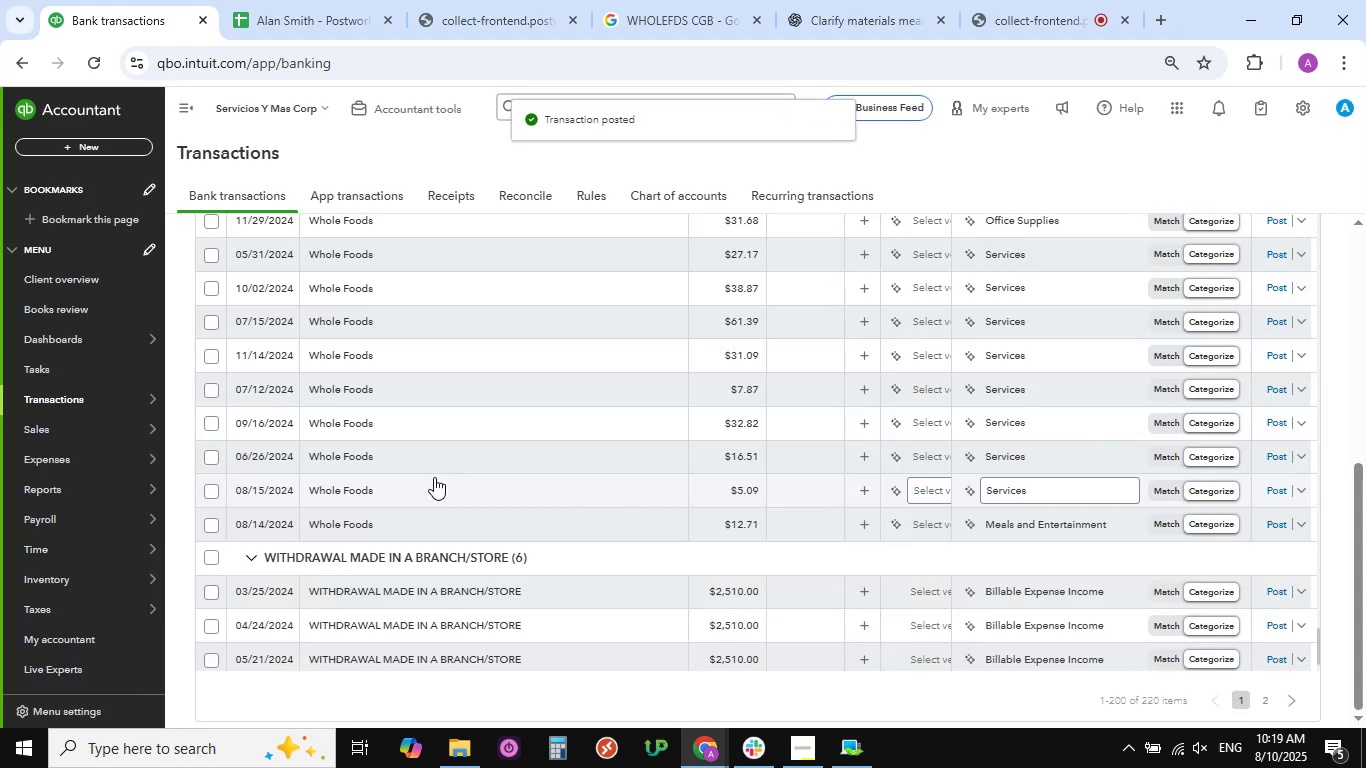 
left_click([673, 25])
 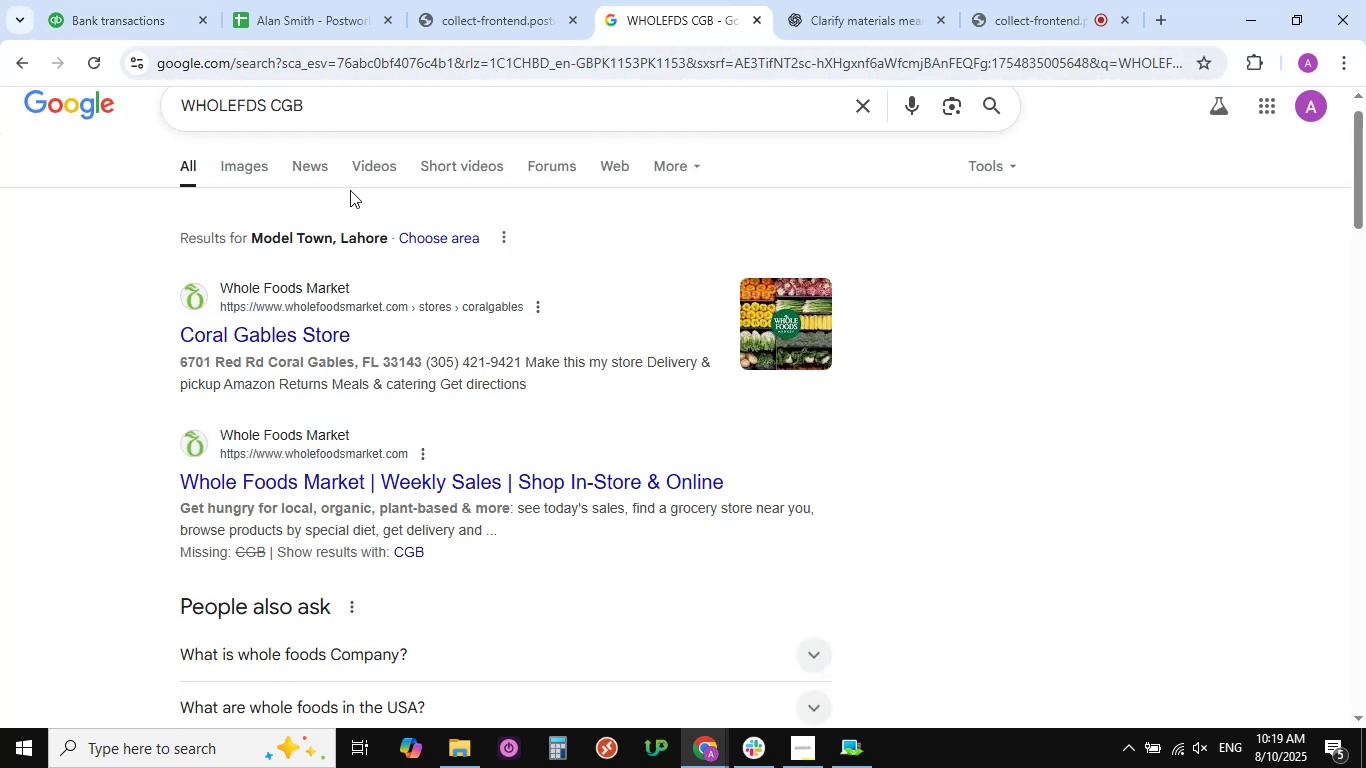 
scroll: coordinate [256, 274], scroll_direction: down, amount: 7.0
 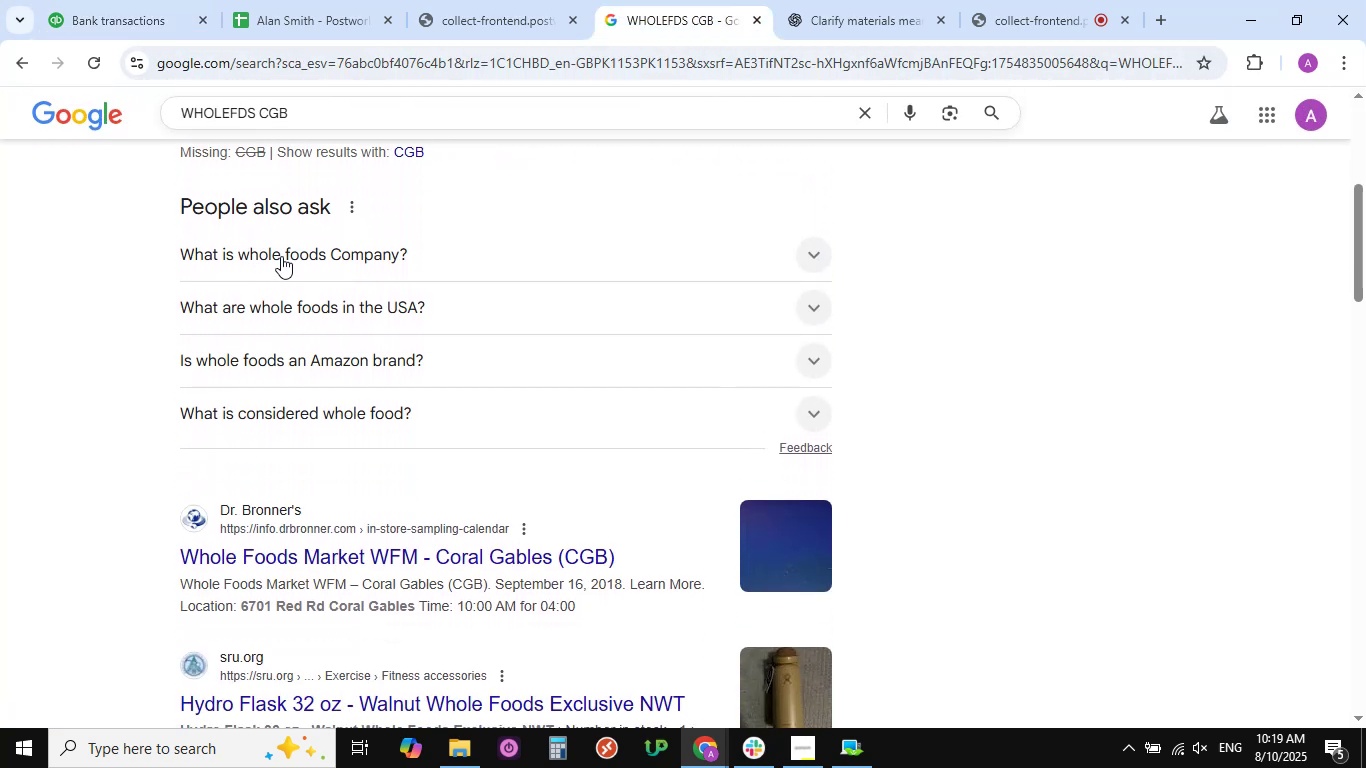 
left_click([281, 255])
 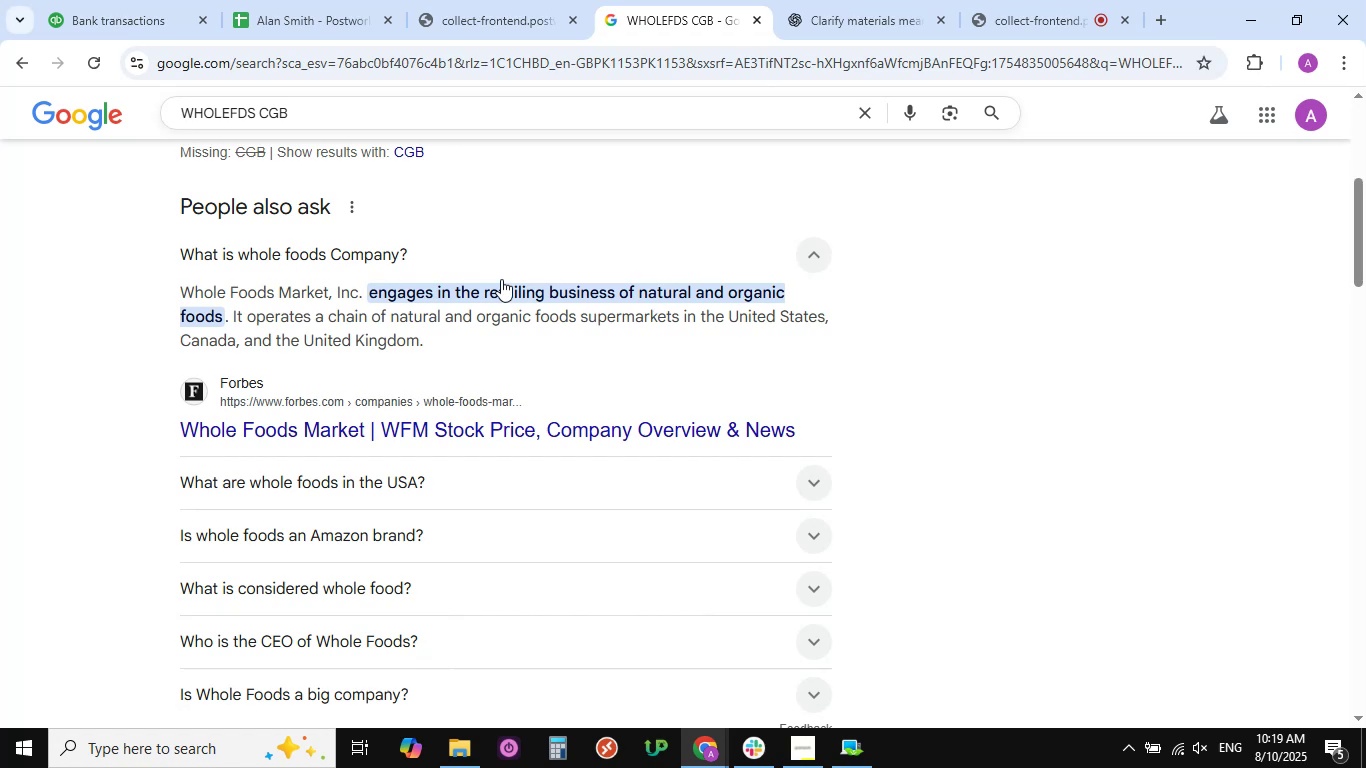 
left_click([510, 294])
 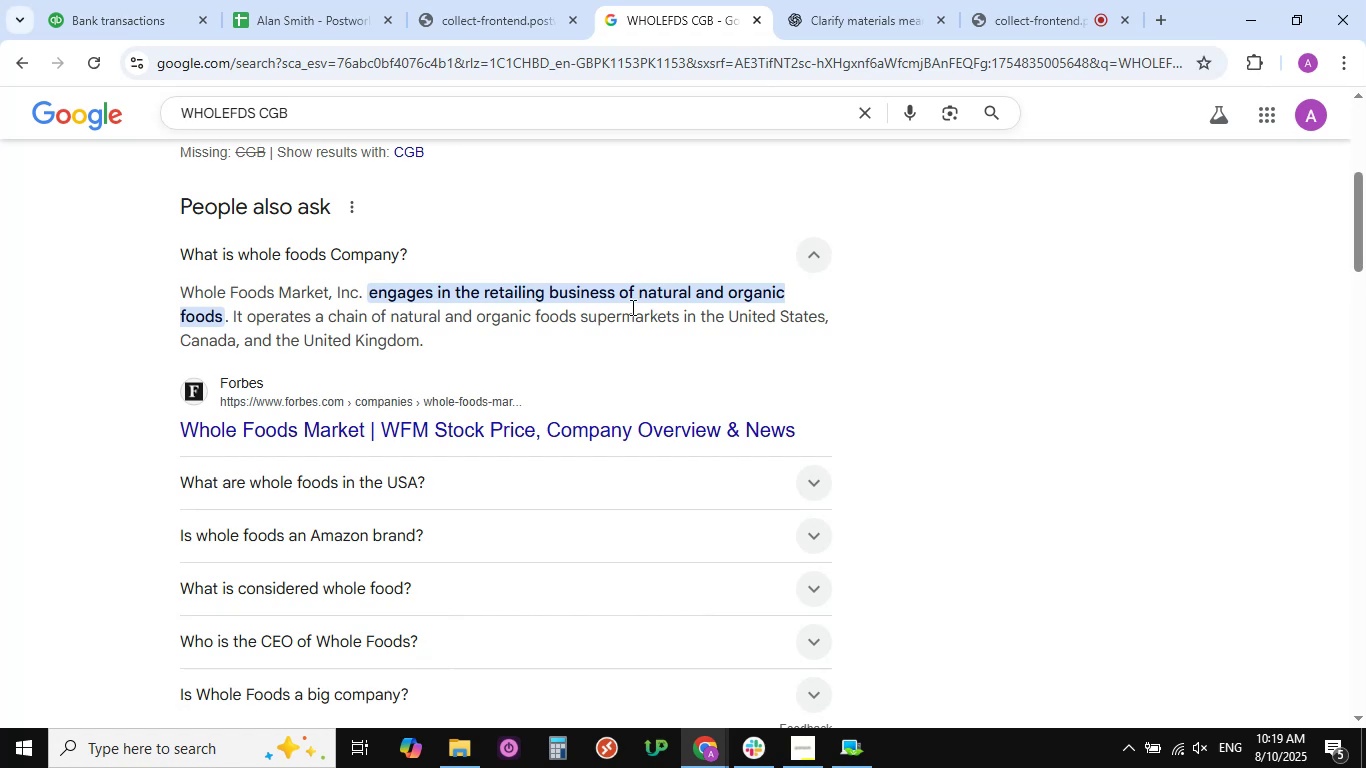 
scroll: coordinate [444, 378], scroll_direction: up, amount: 21.0
 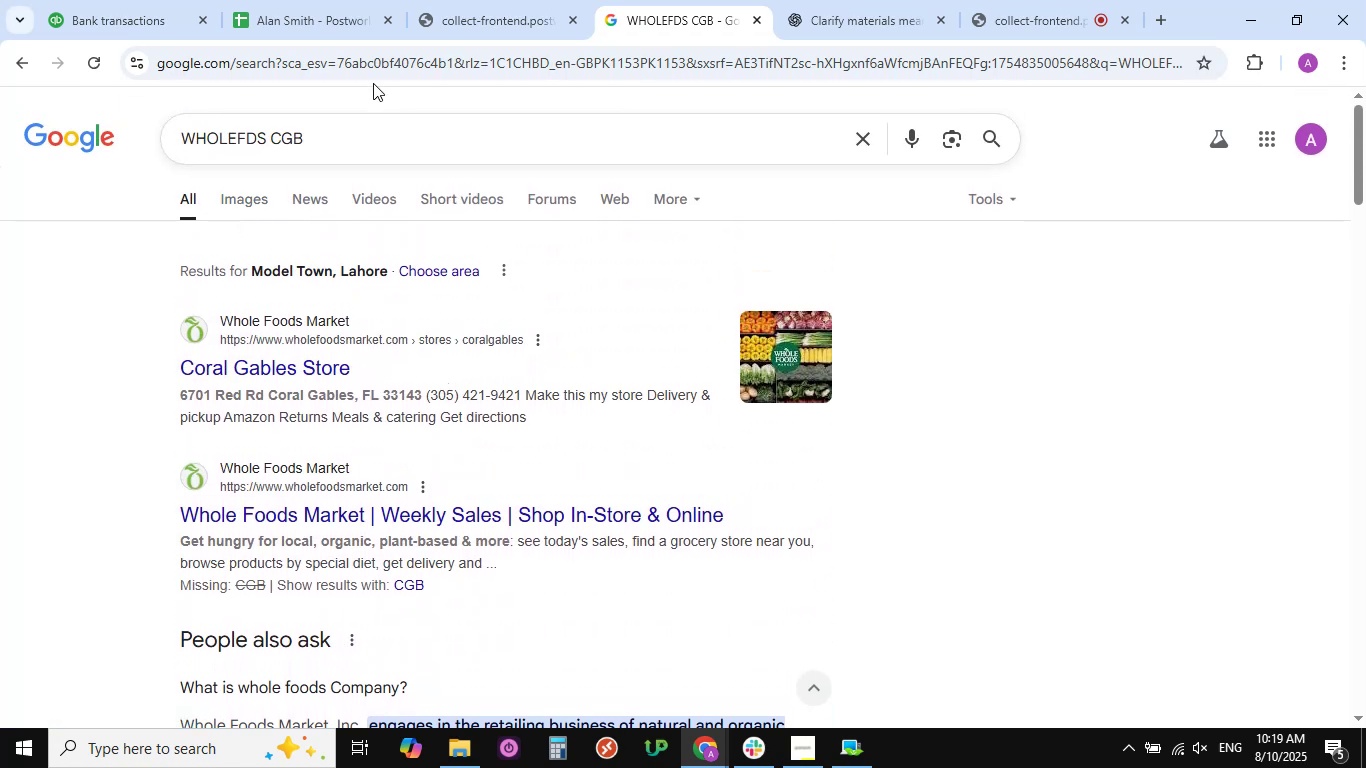 
left_click([324, 18])
 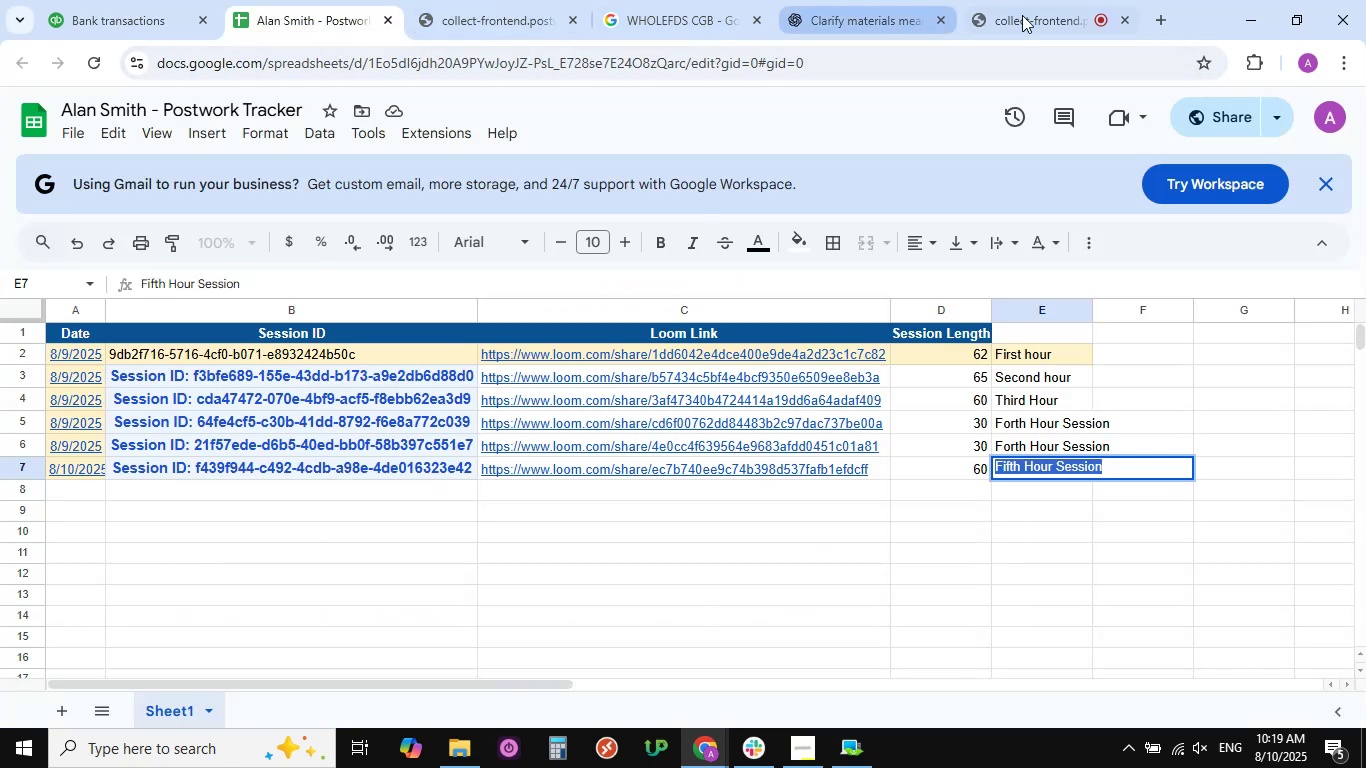 
left_click([1048, 17])
 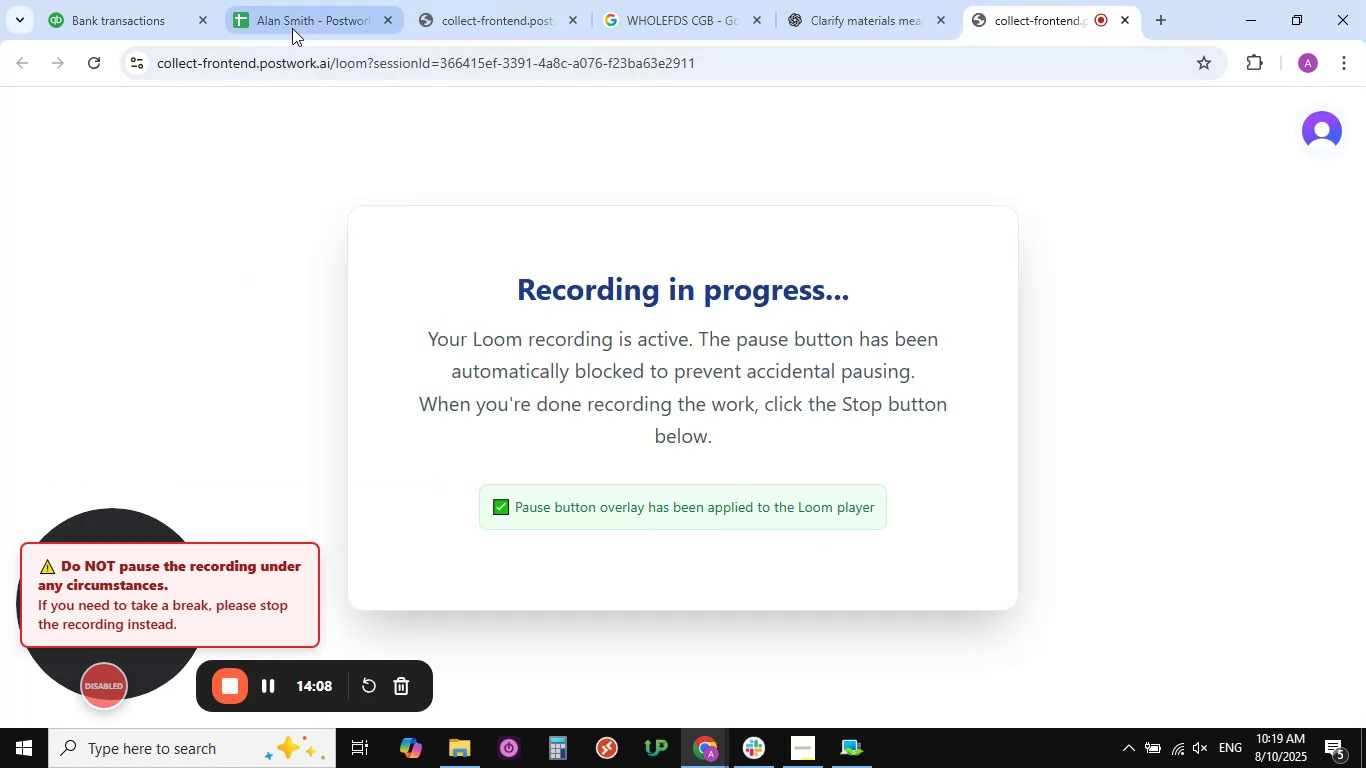 
left_click([297, 22])
 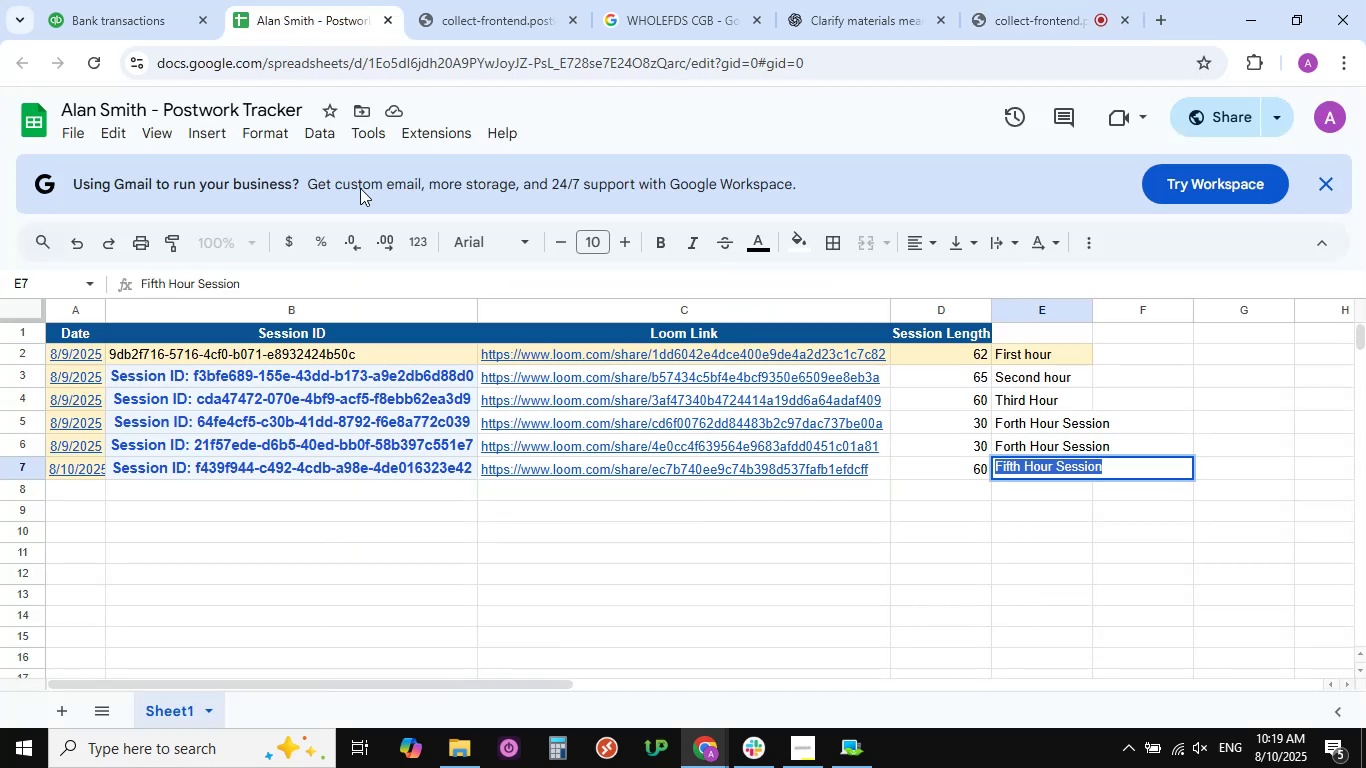 
scroll: coordinate [354, 191], scroll_direction: up, amount: 3.0
 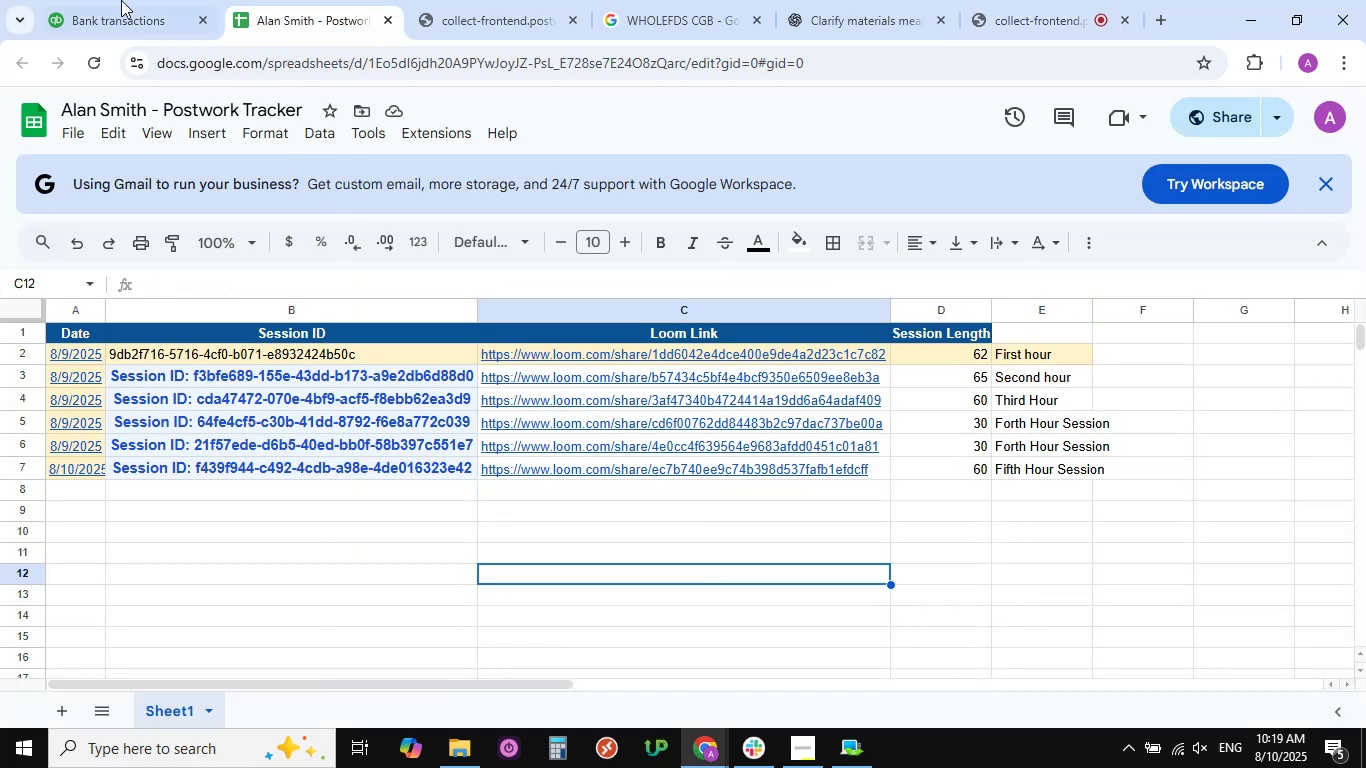 
left_click([88, 8])
 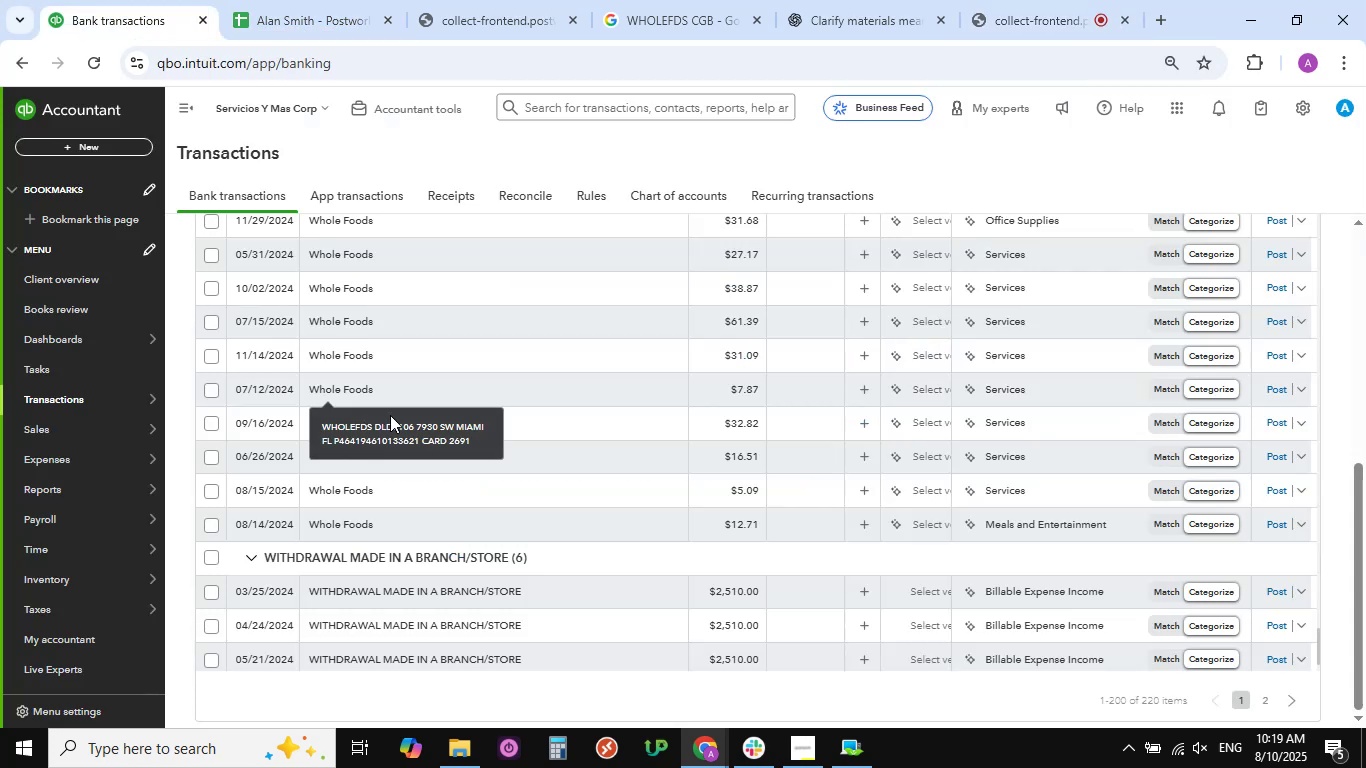 
scroll: coordinate [457, 585], scroll_direction: down, amount: 2.0
 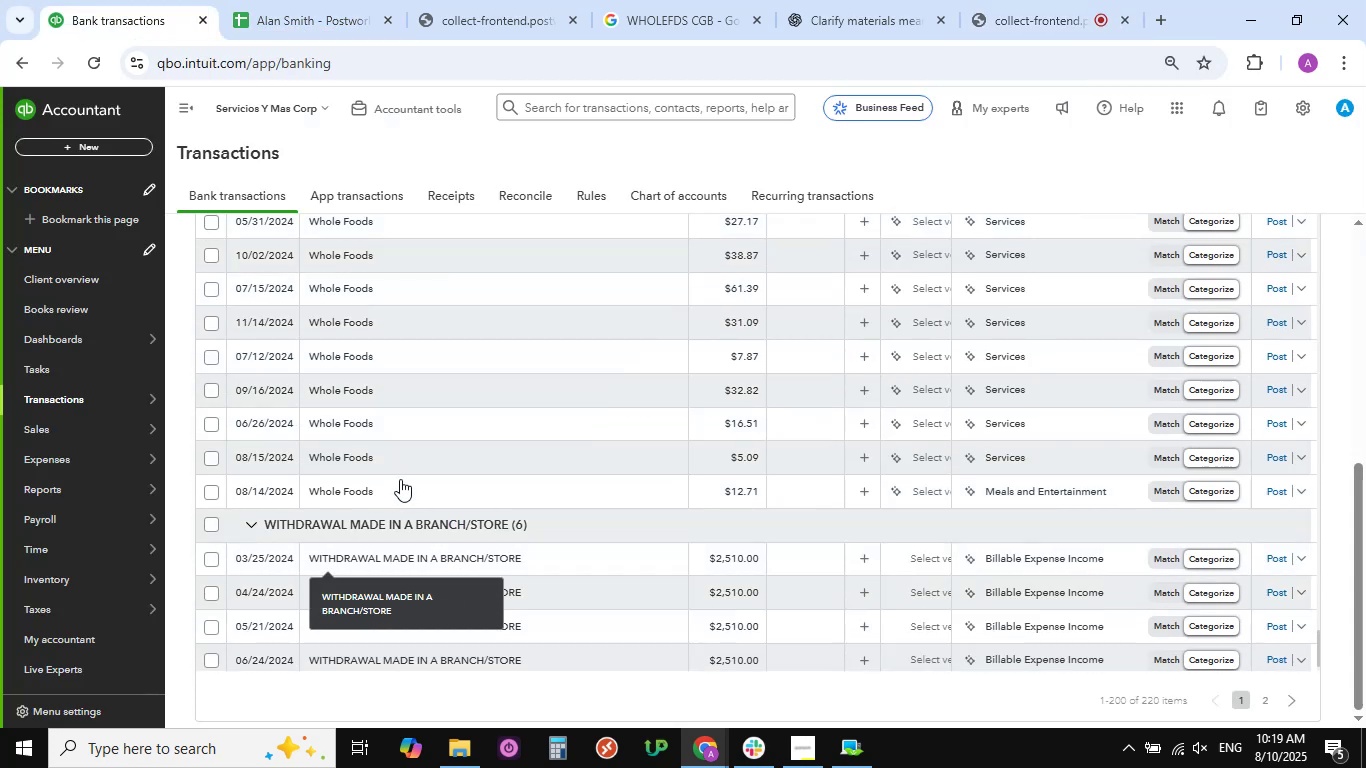 
scroll: coordinate [402, 465], scroll_direction: up, amount: 12.0
 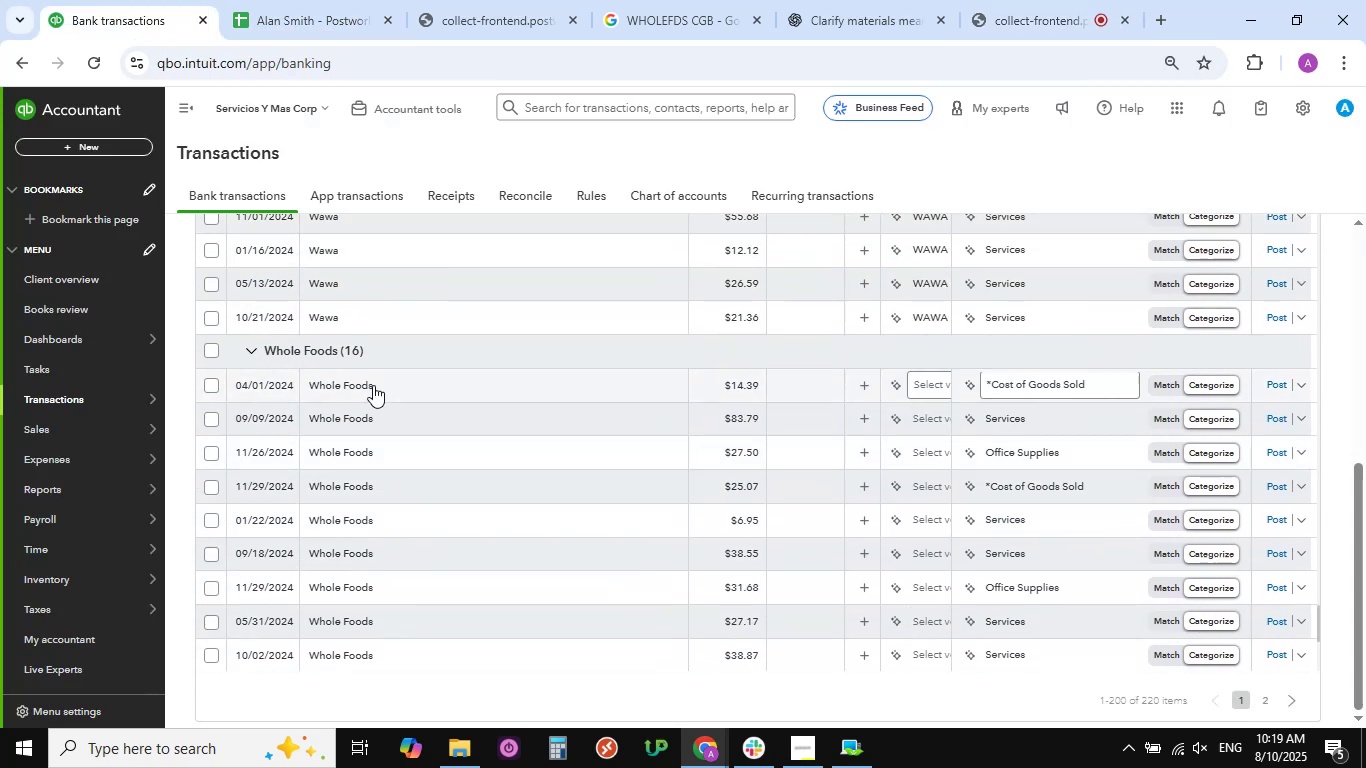 
left_click([373, 384])
 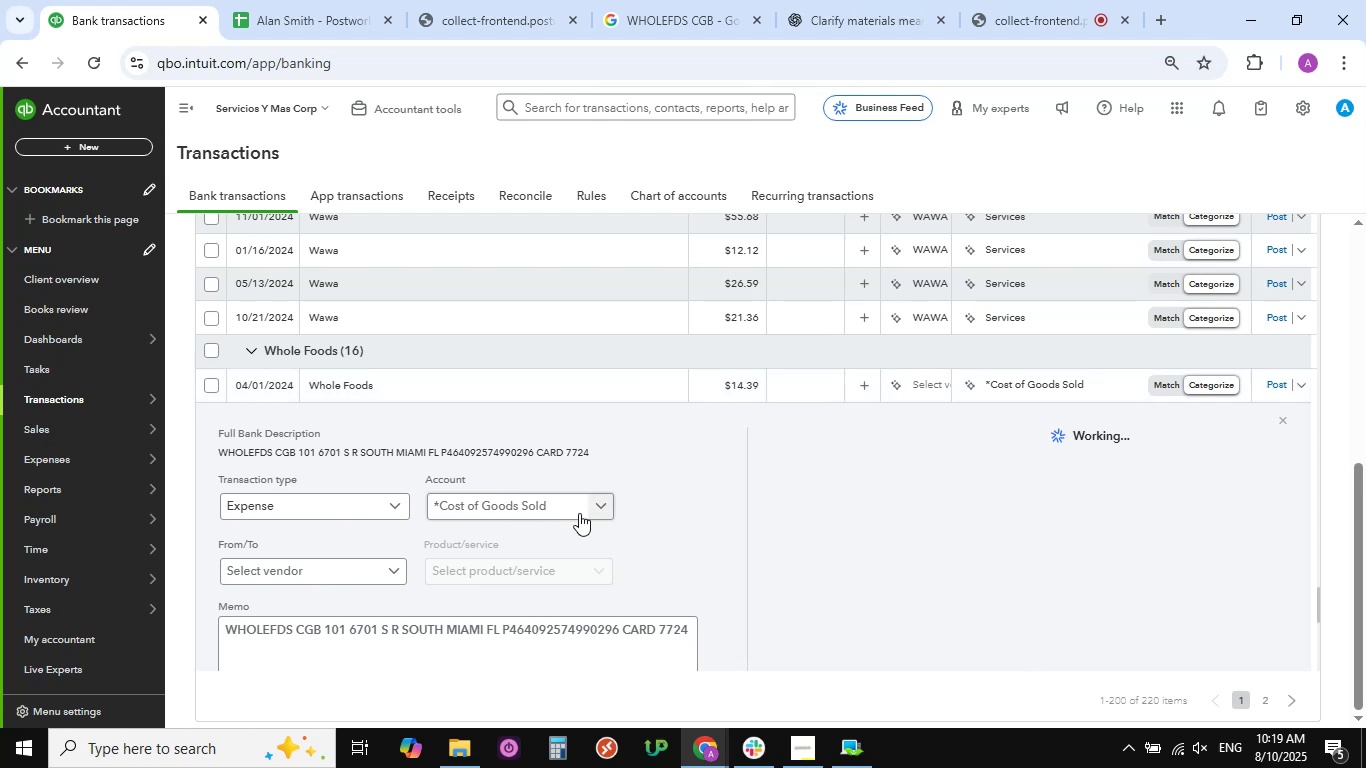 
scroll: coordinate [680, 504], scroll_direction: down, amount: 2.0
 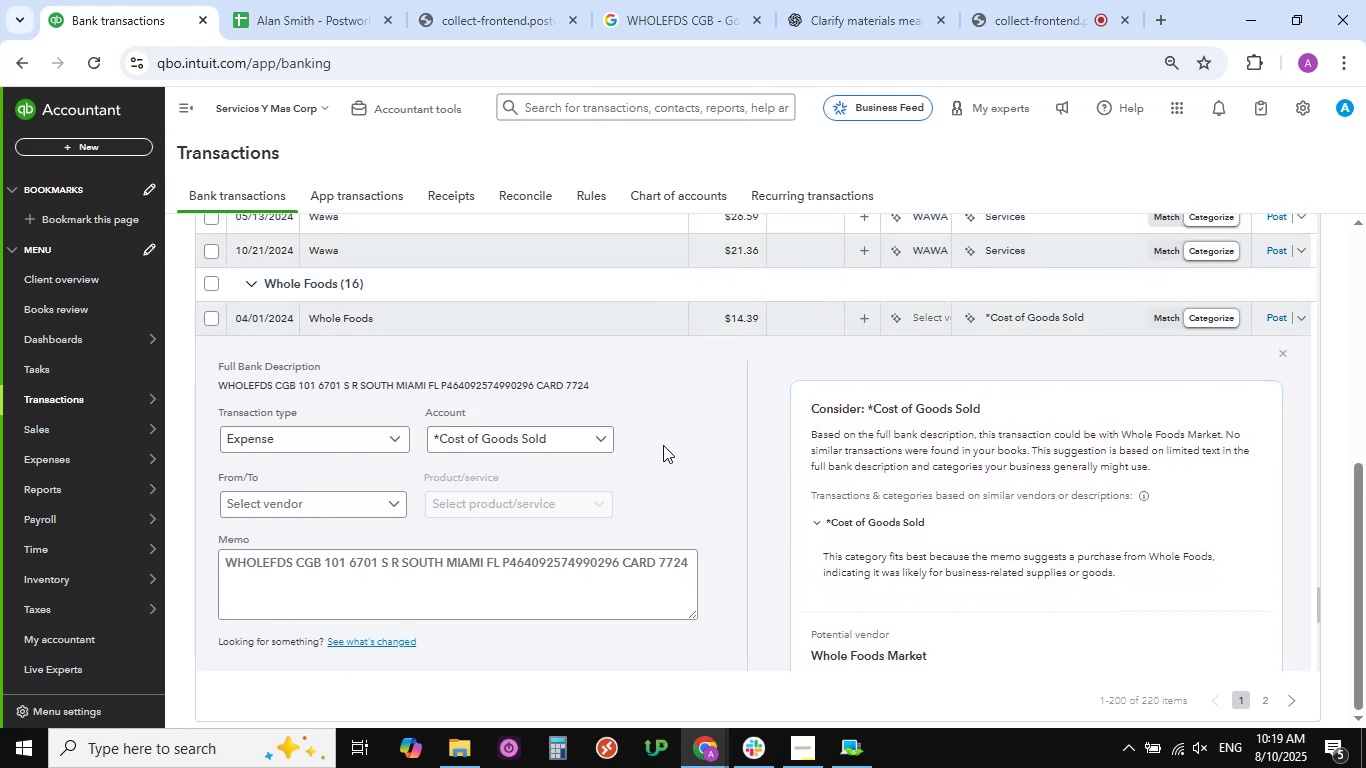 
left_click([605, 438])
 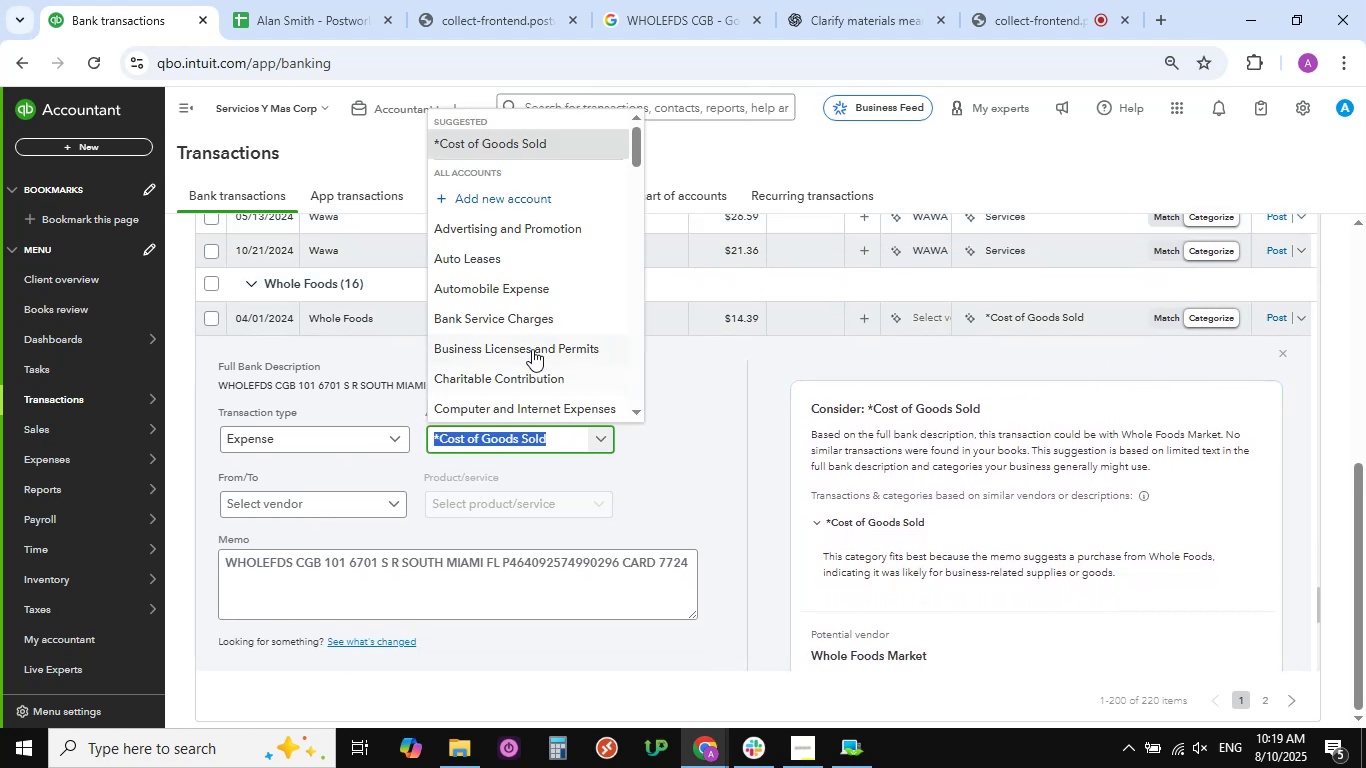 
scroll: coordinate [532, 349], scroll_direction: down, amount: 11.0
 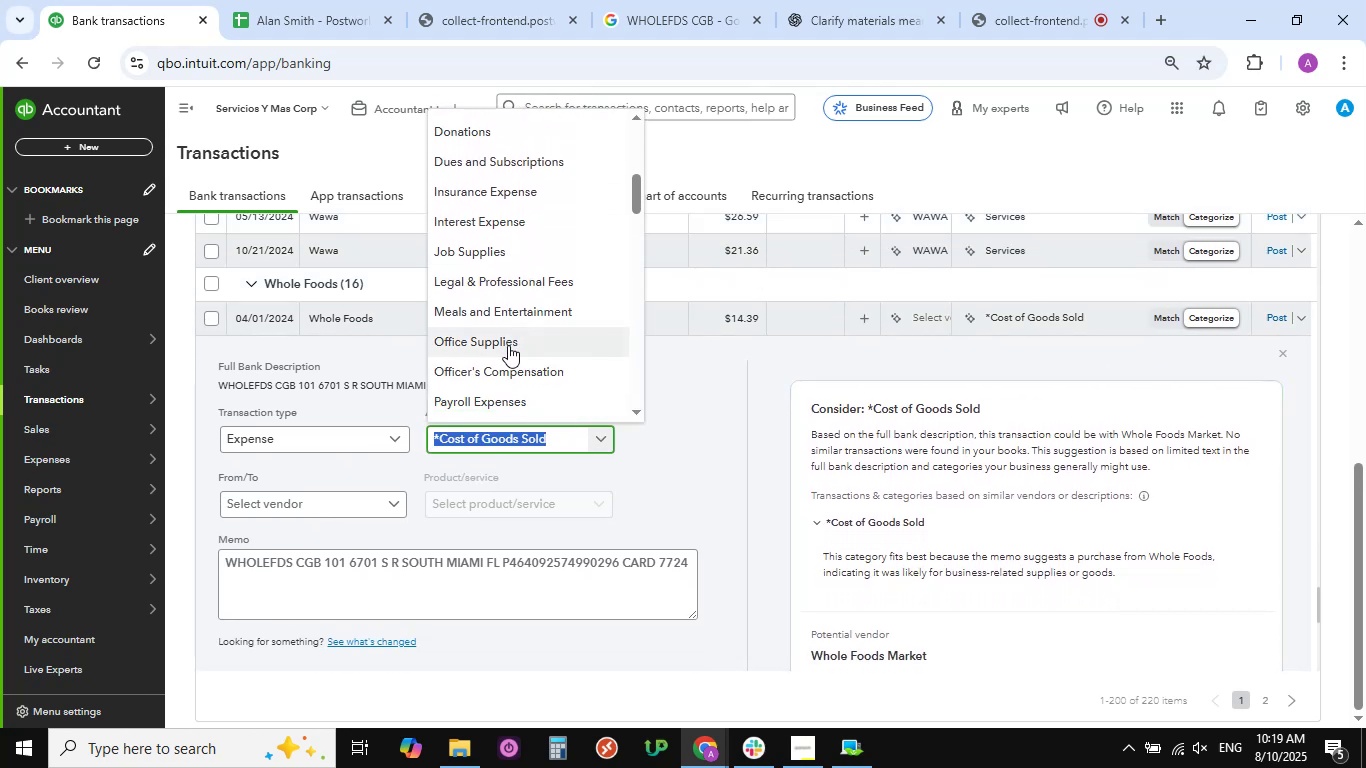 
left_click([507, 344])
 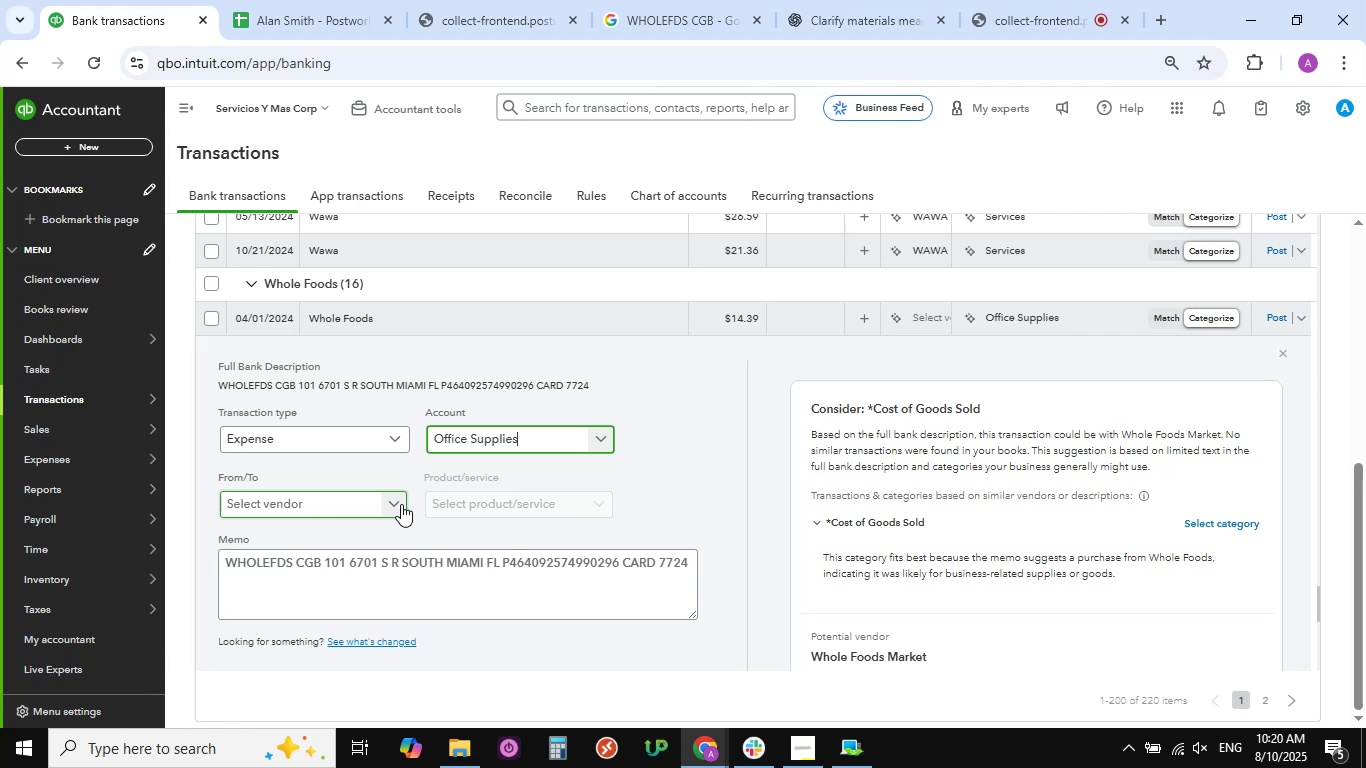 
left_click([395, 508])
 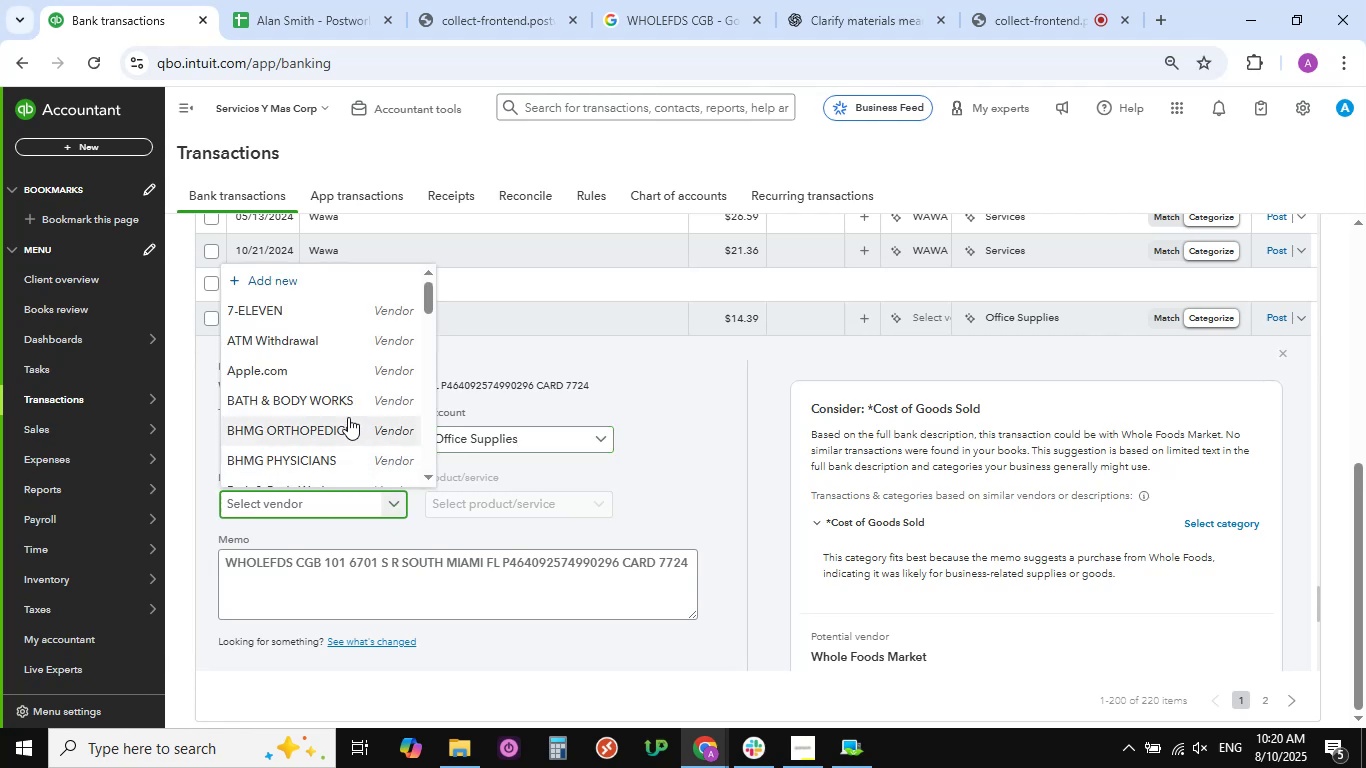 
scroll: coordinate [348, 417], scroll_direction: down, amount: 11.0
 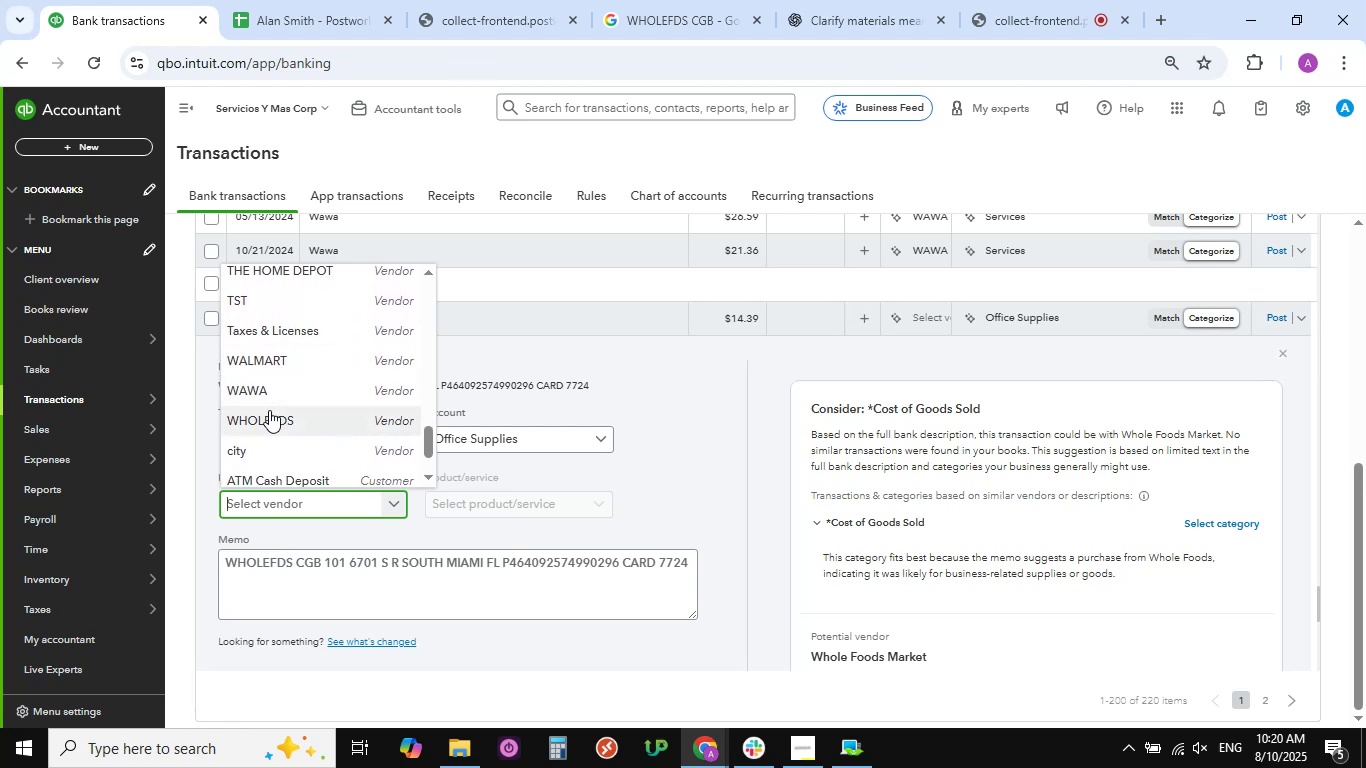 
left_click([269, 410])
 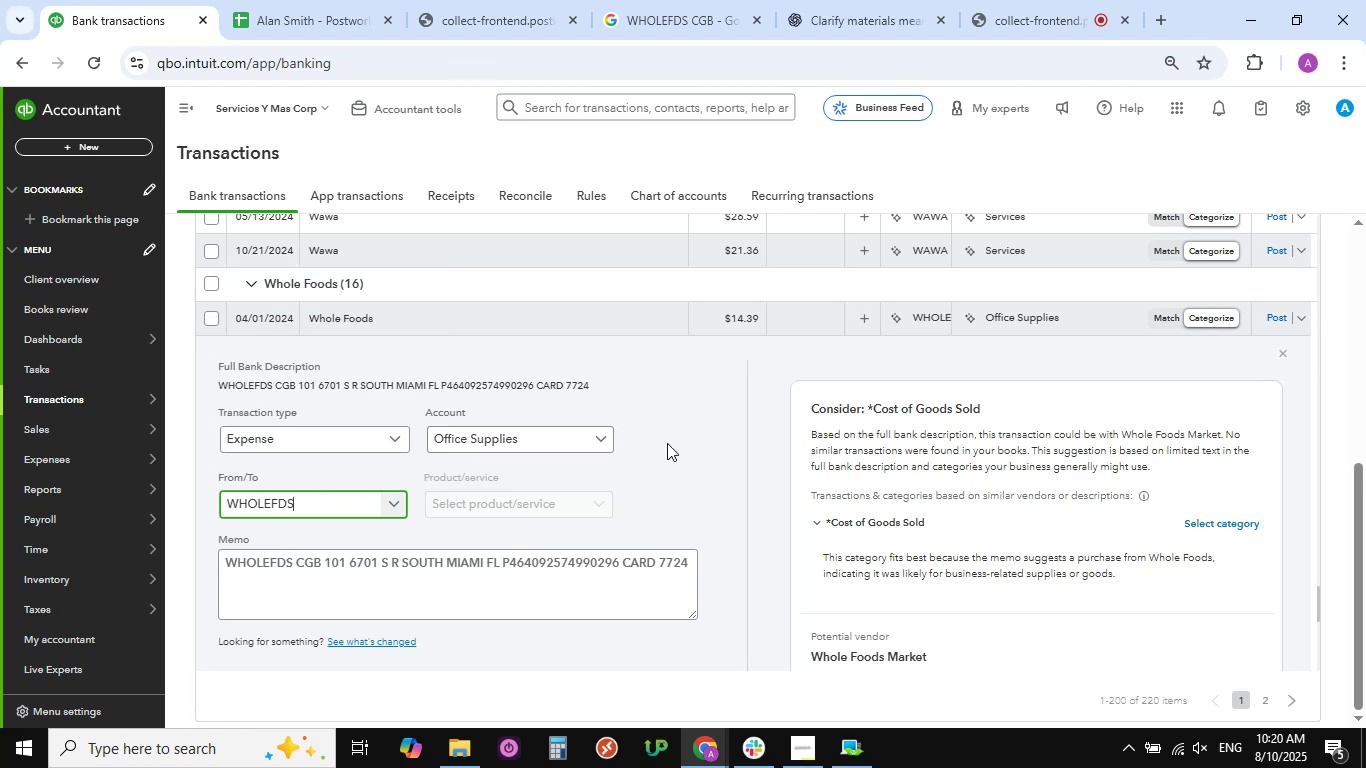 
scroll: coordinate [664, 447], scroll_direction: down, amount: 6.0
 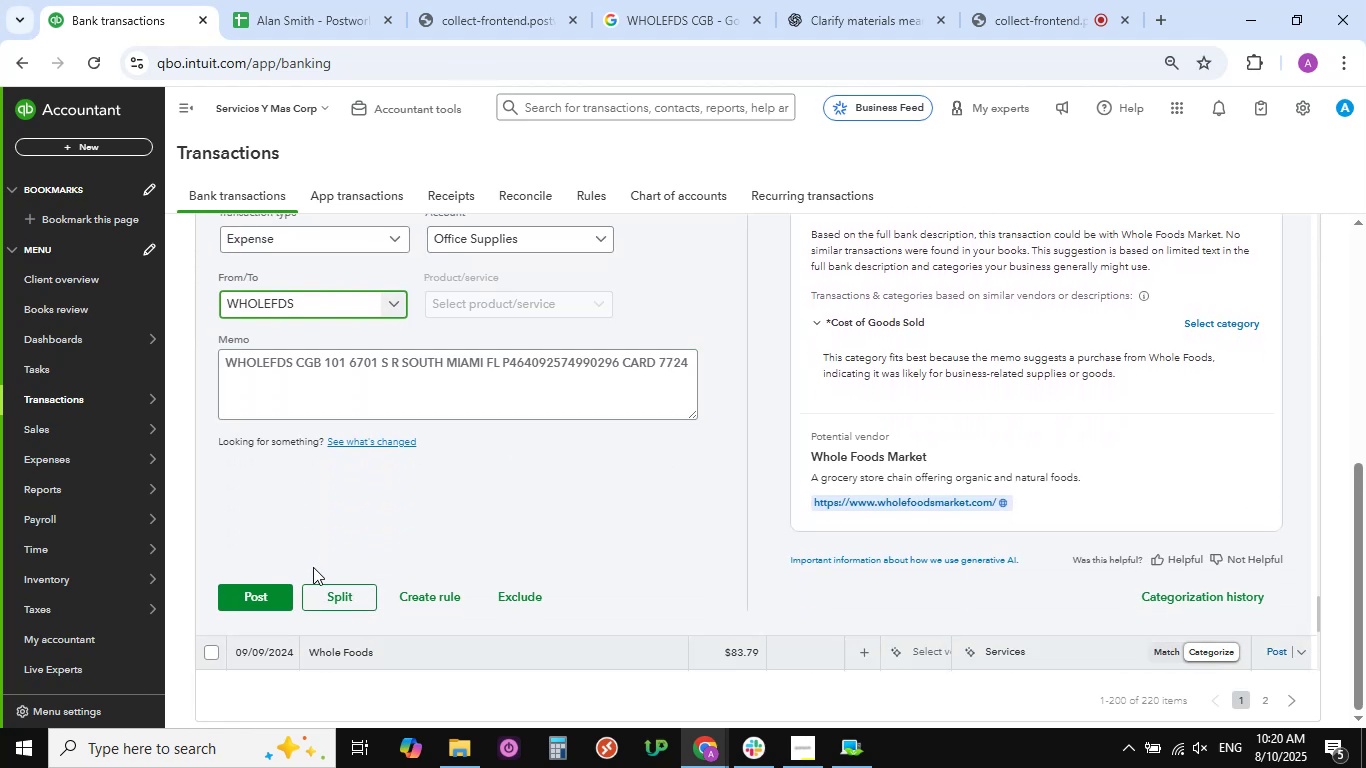 
left_click([265, 598])
 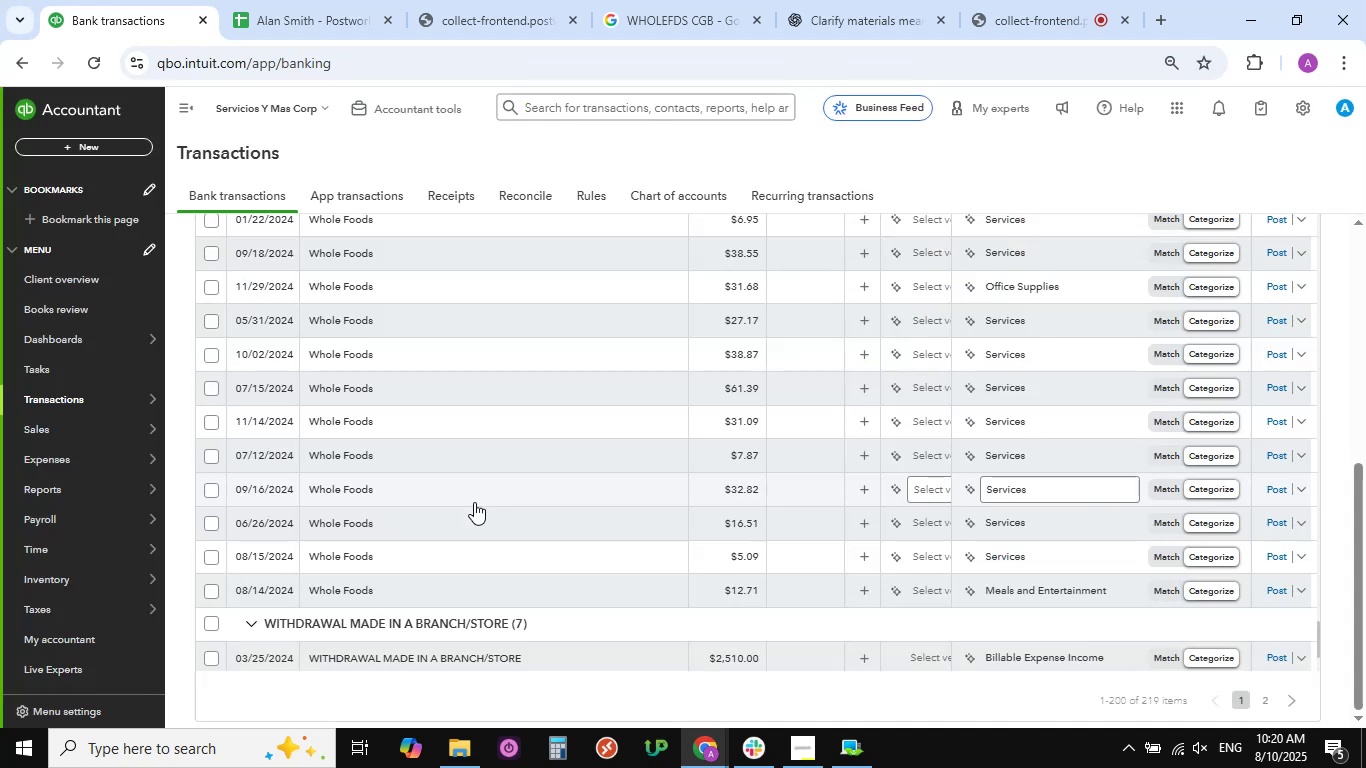 
wait(16.7)
 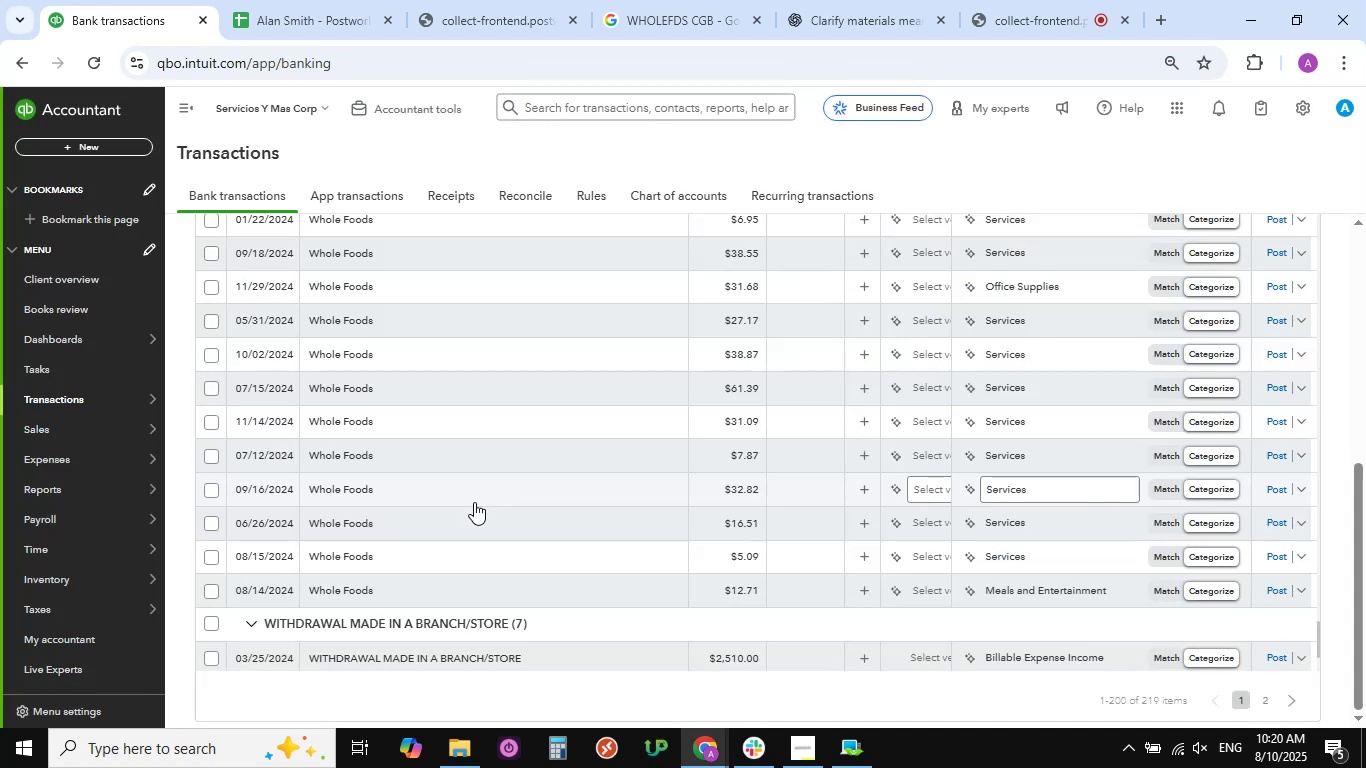 
scroll: coordinate [458, 464], scroll_direction: up, amount: 5.0
 